 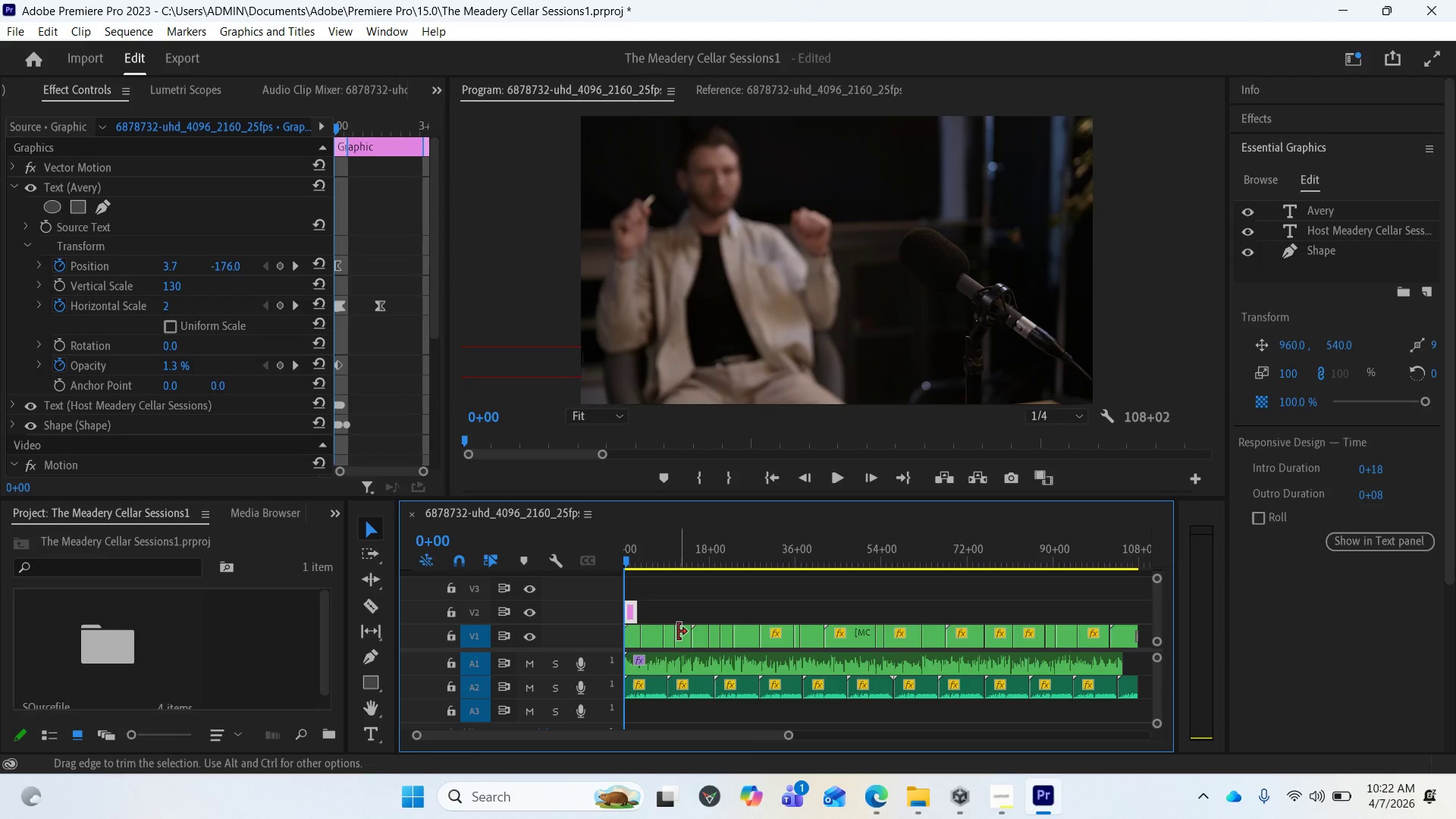 
key(Space)
 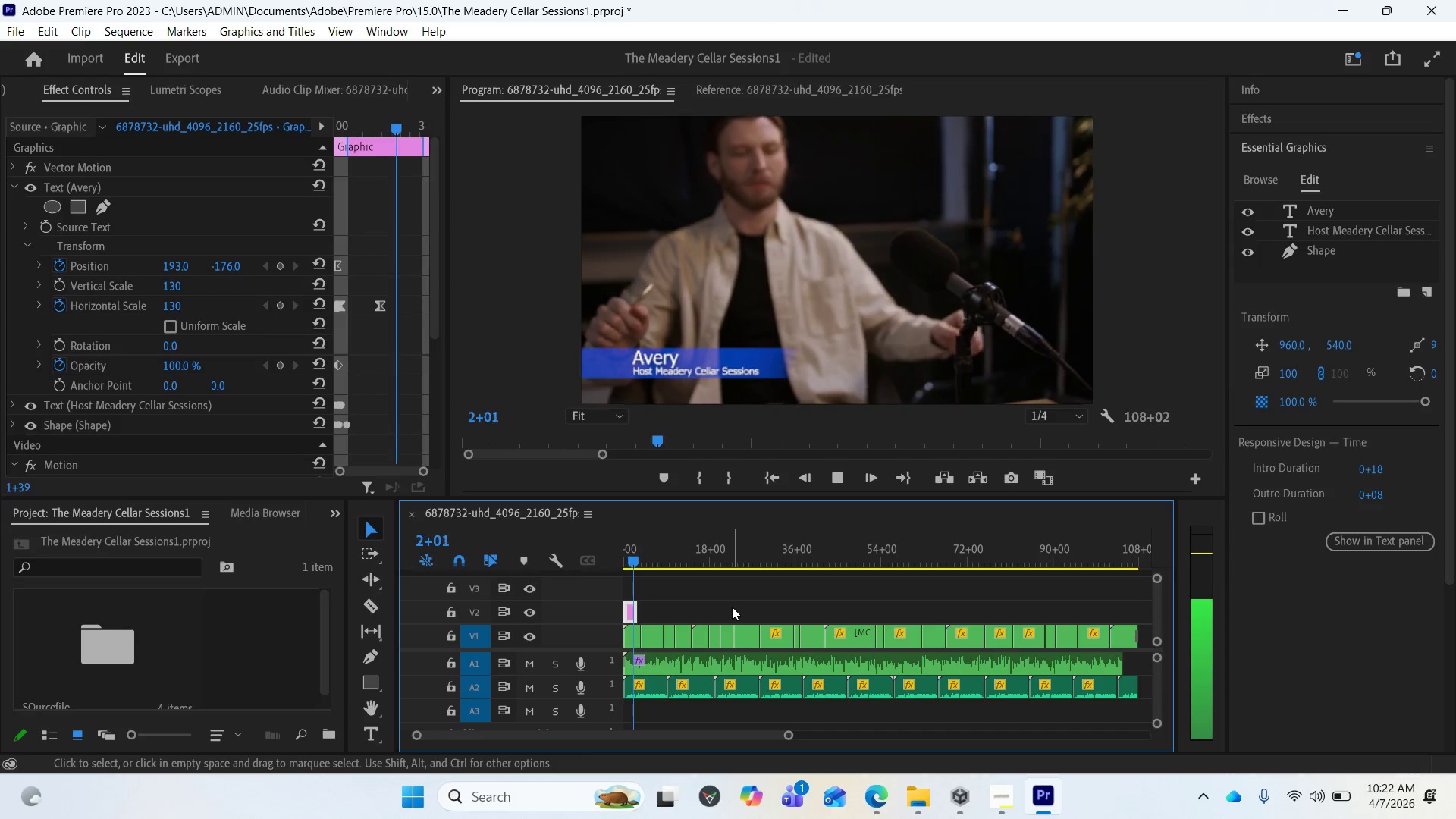 
key(Space)
 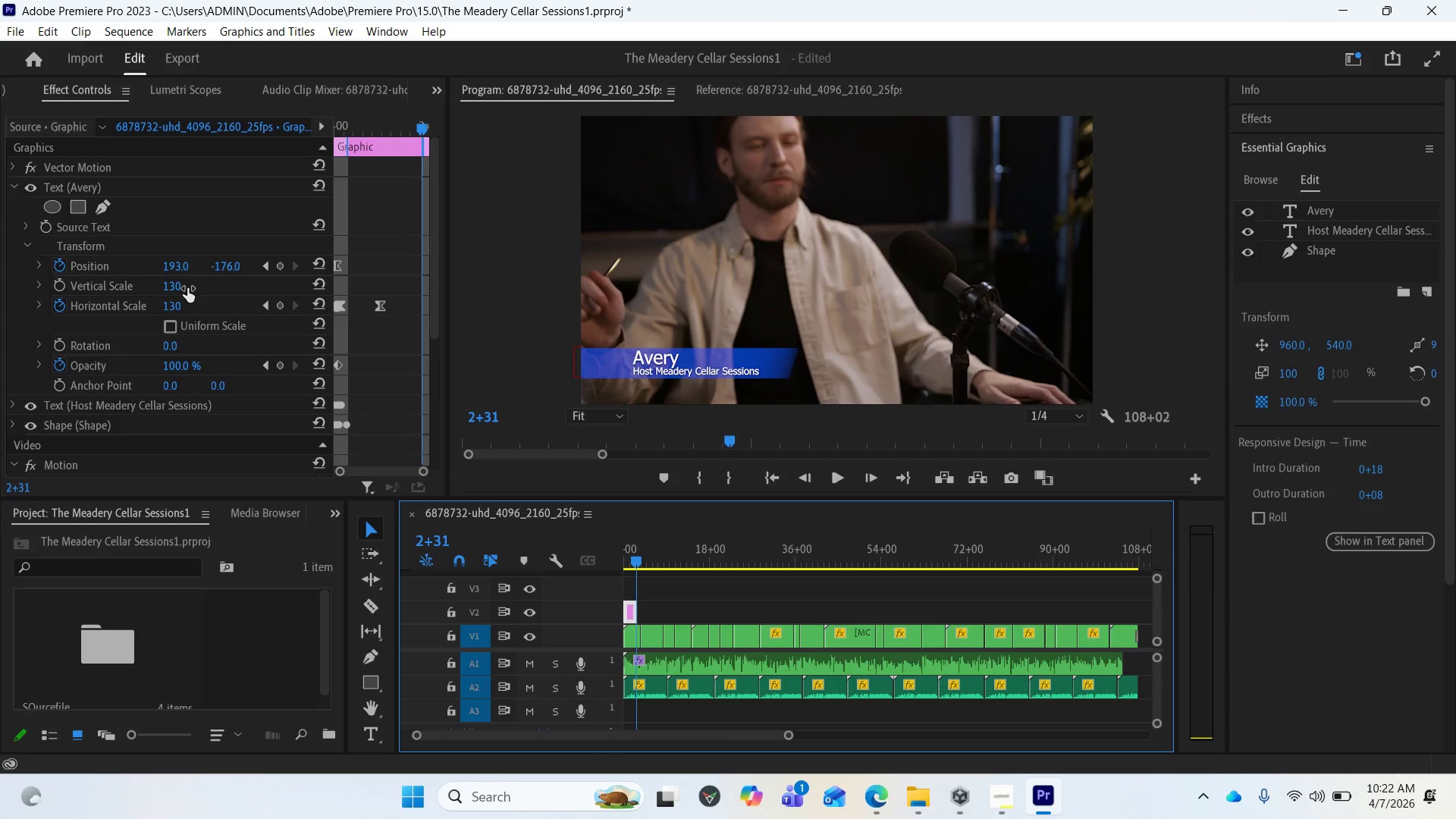 
wait(11.84)
 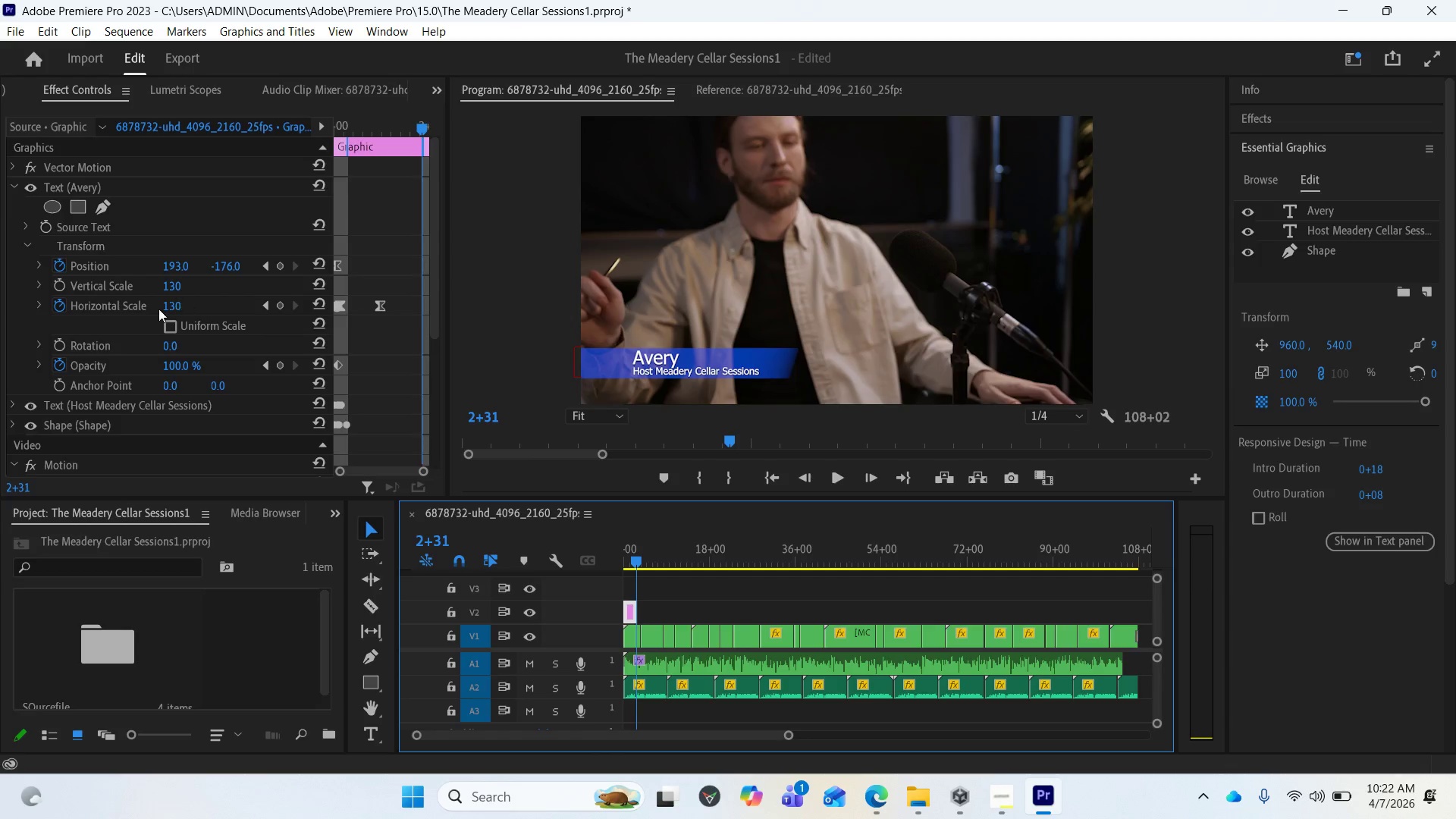 
key(Control+Z)
 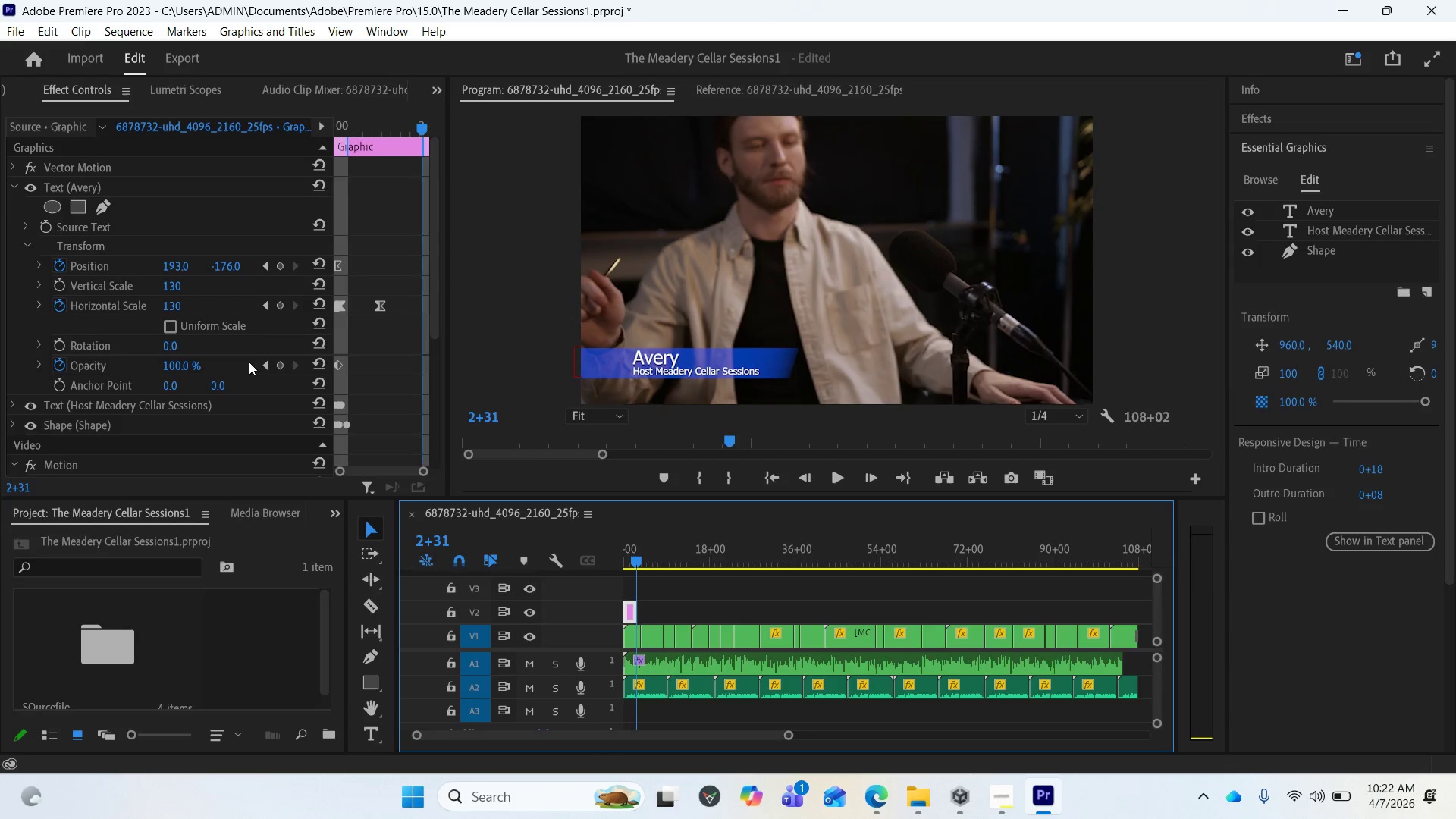 
key(Control+Z)
 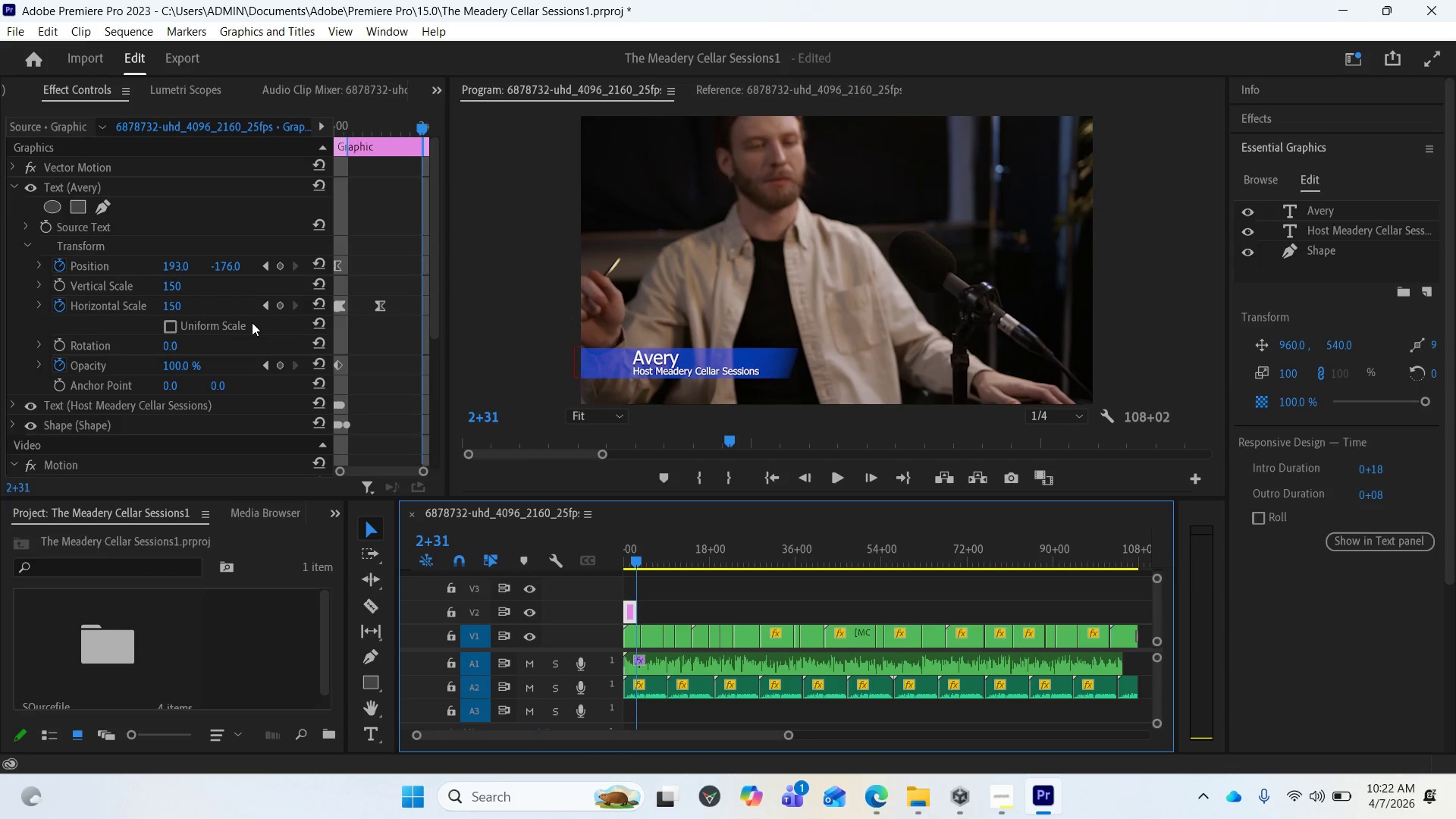 
key(Control+Z)
 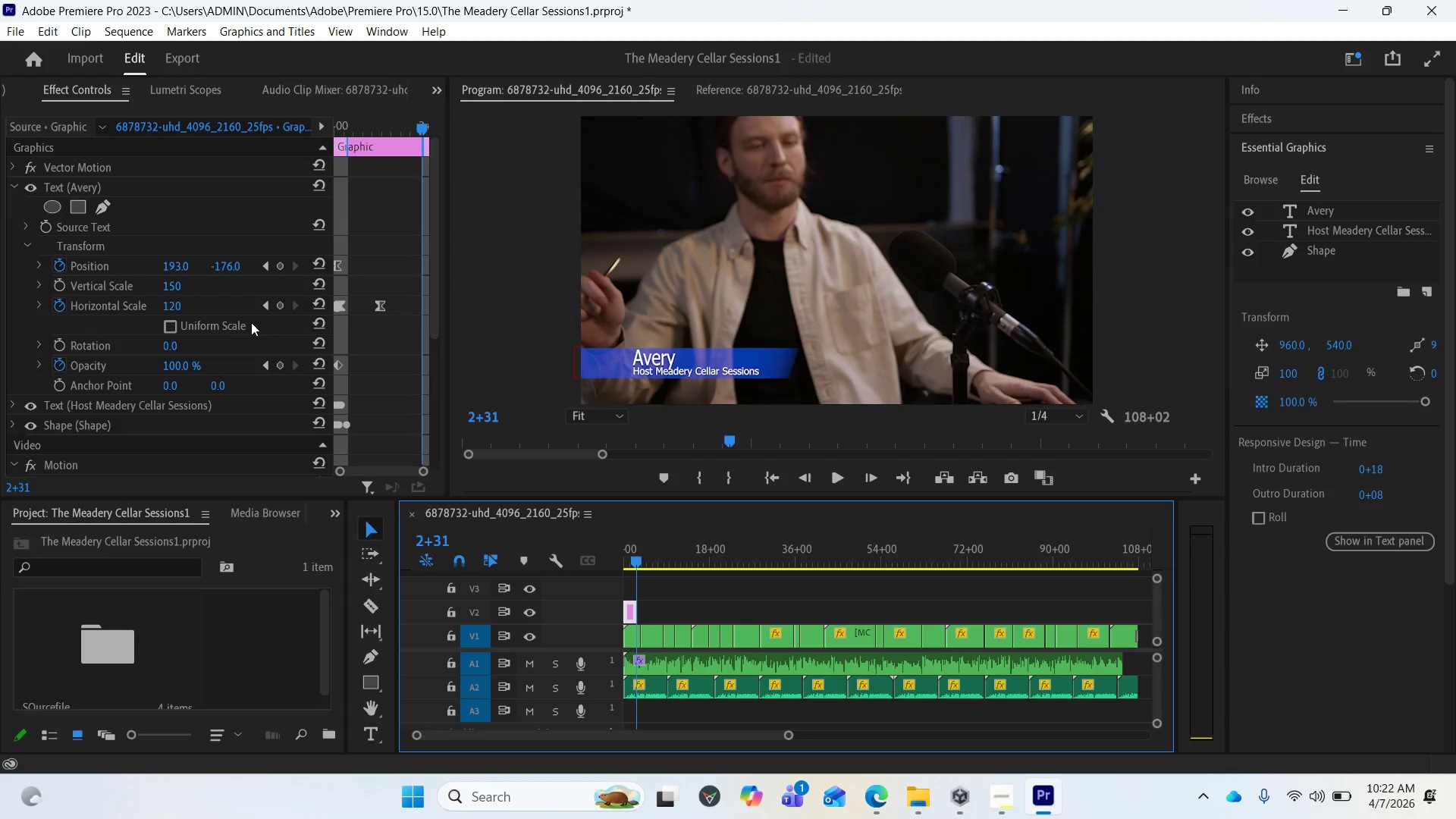 
key(Control+Z)
 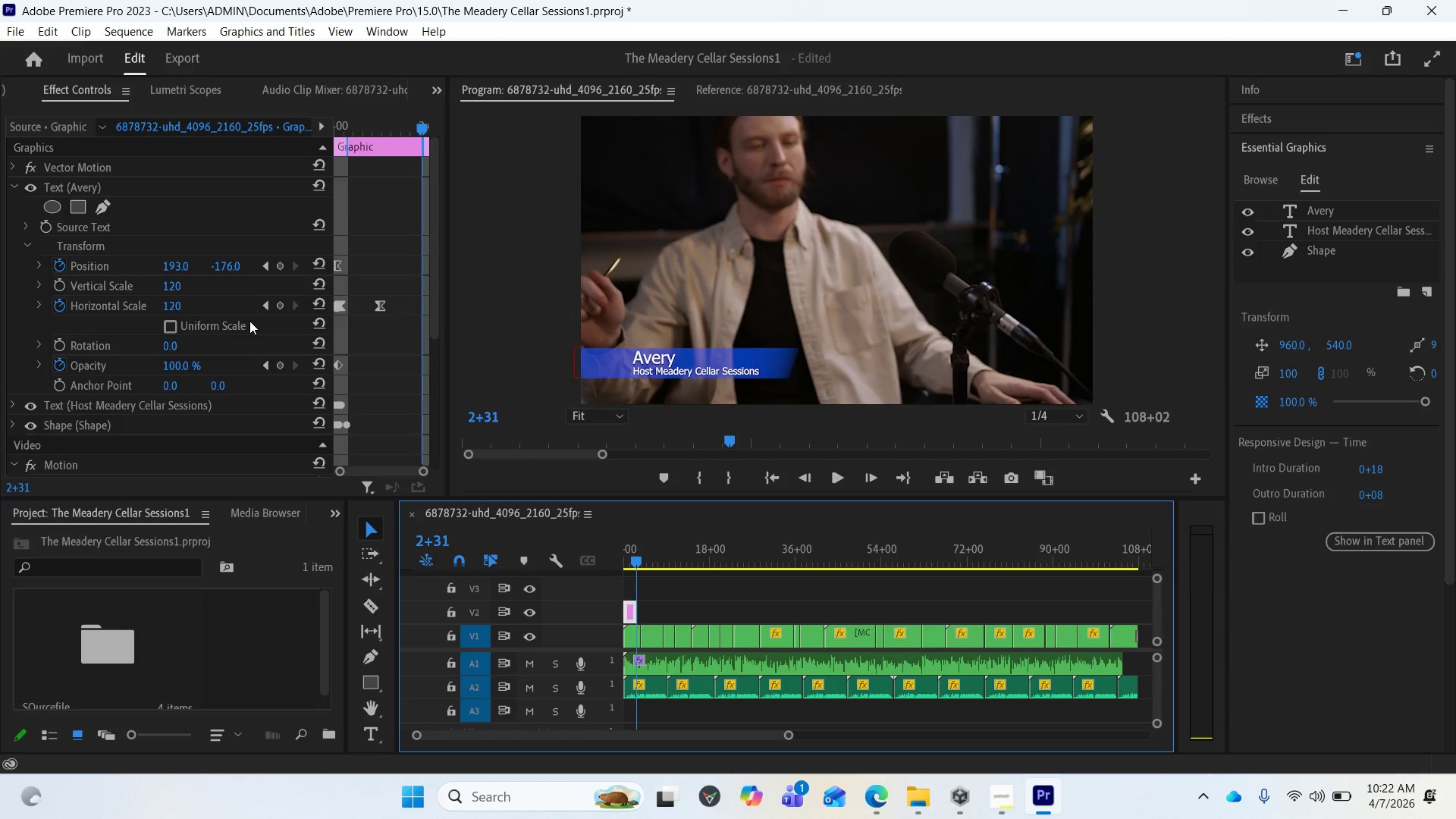 
hold_key(key=ControlLeft, duration=0.7)
 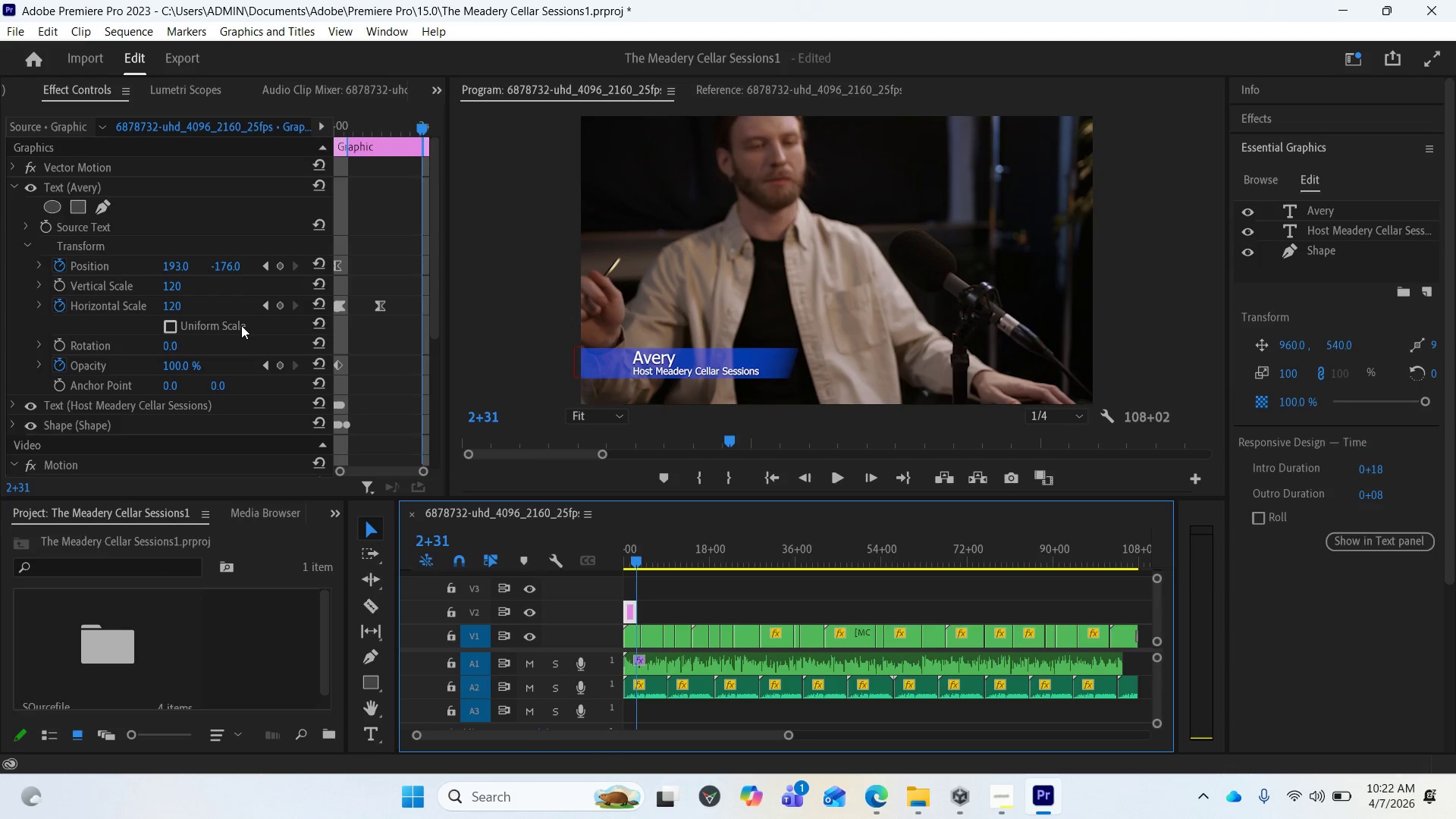 
wait(6.11)
 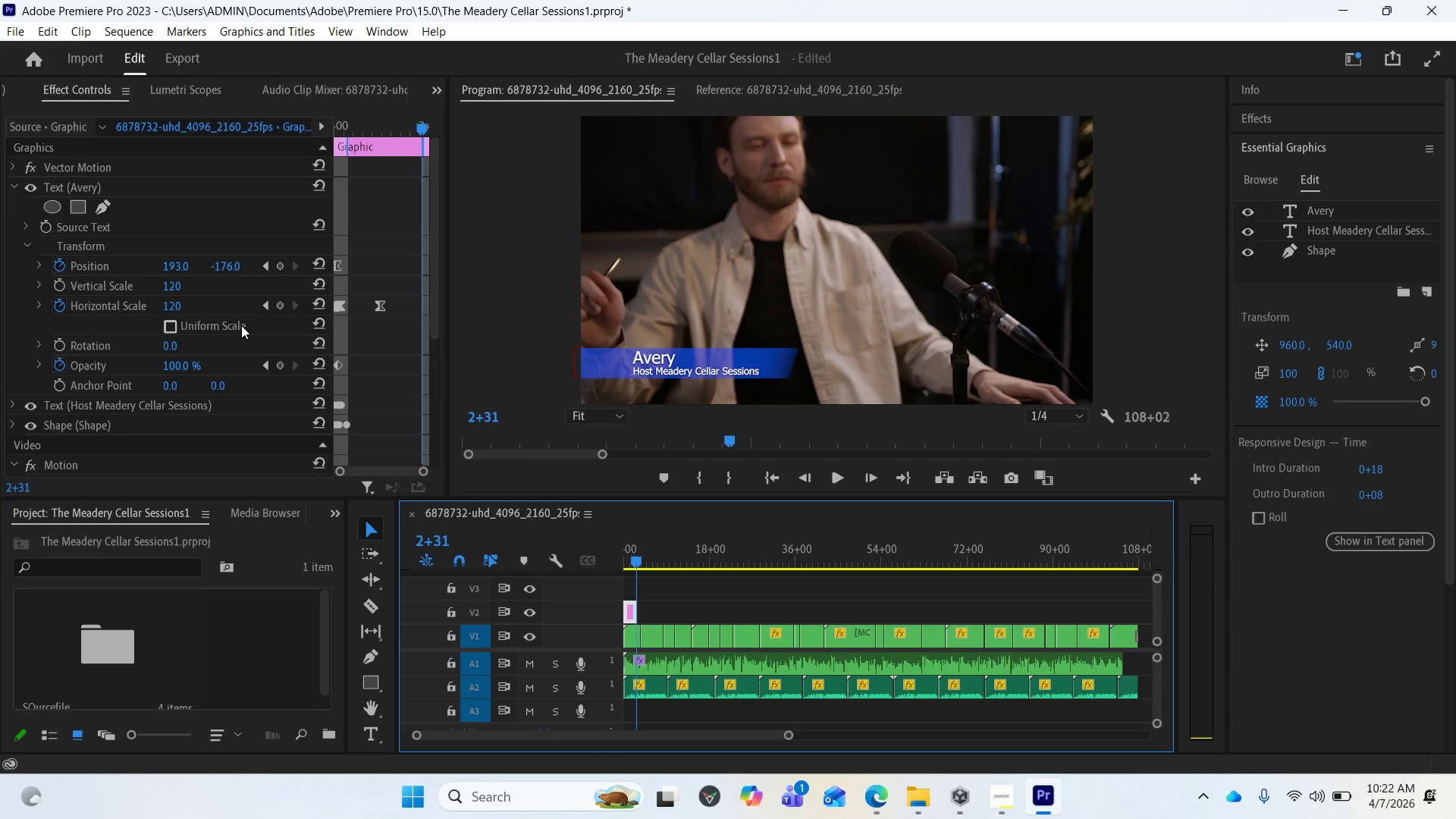 
key(Control+Z)
 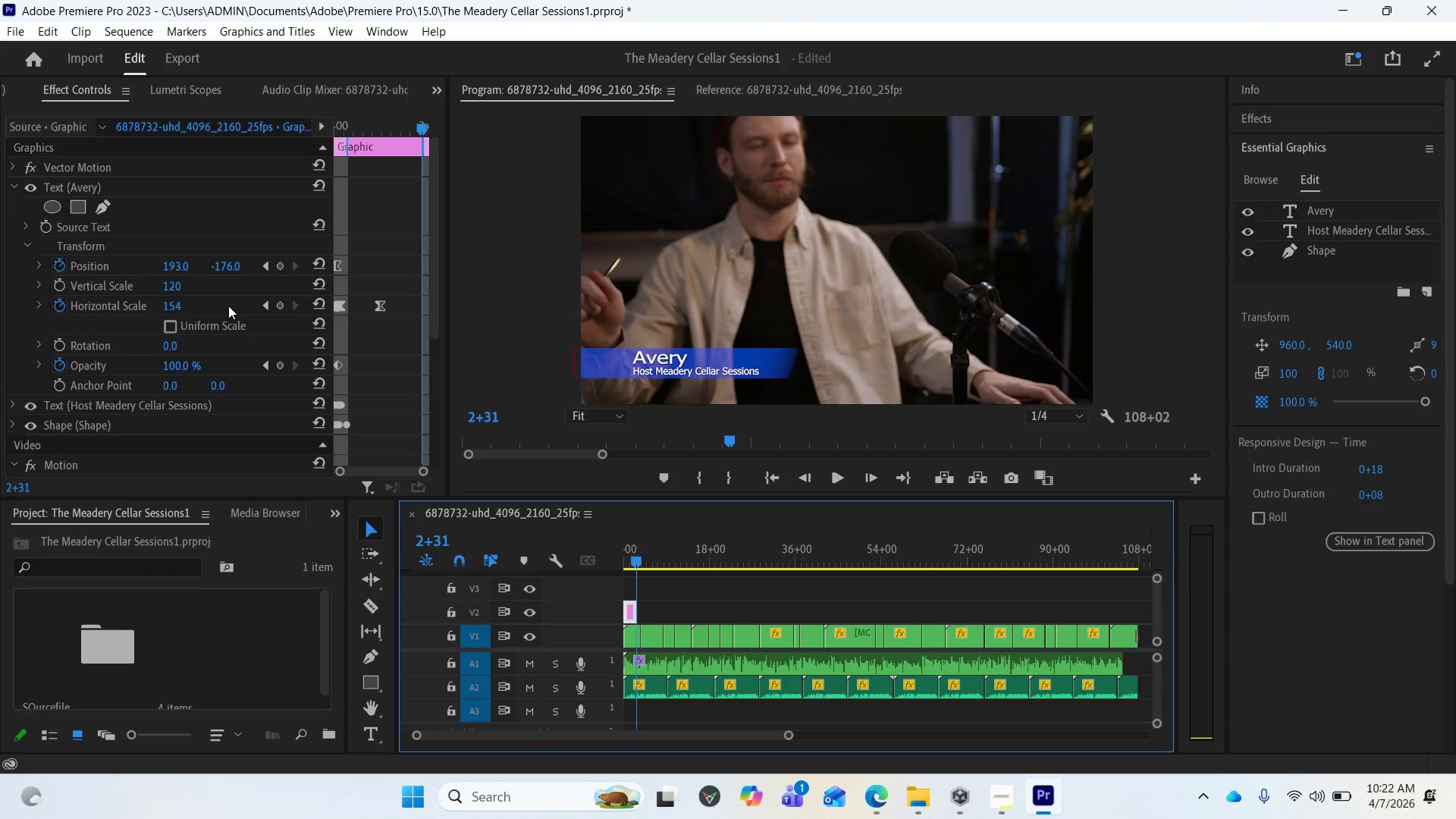 
key(Control+Z)
 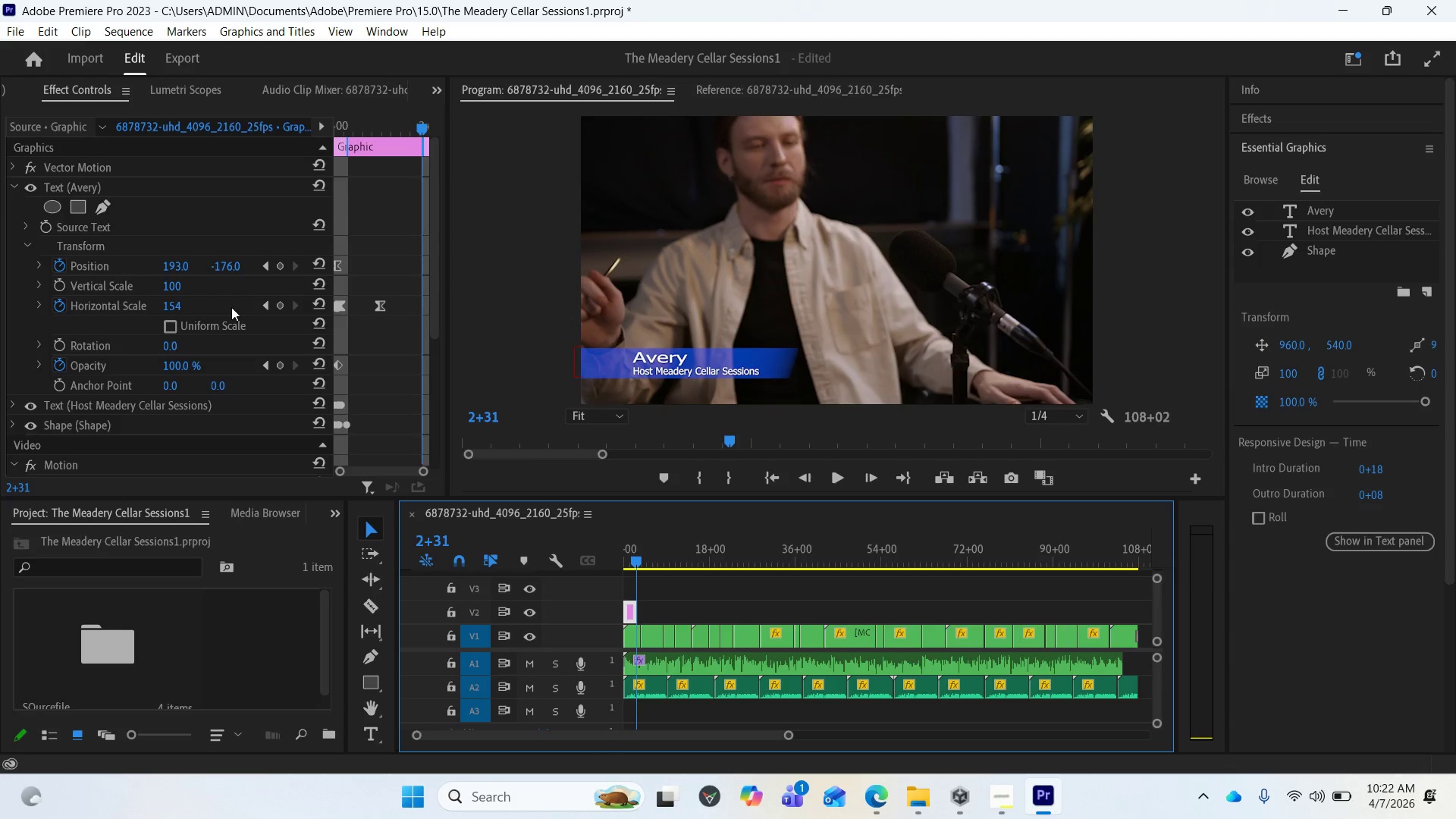 
key(Control+Z)
 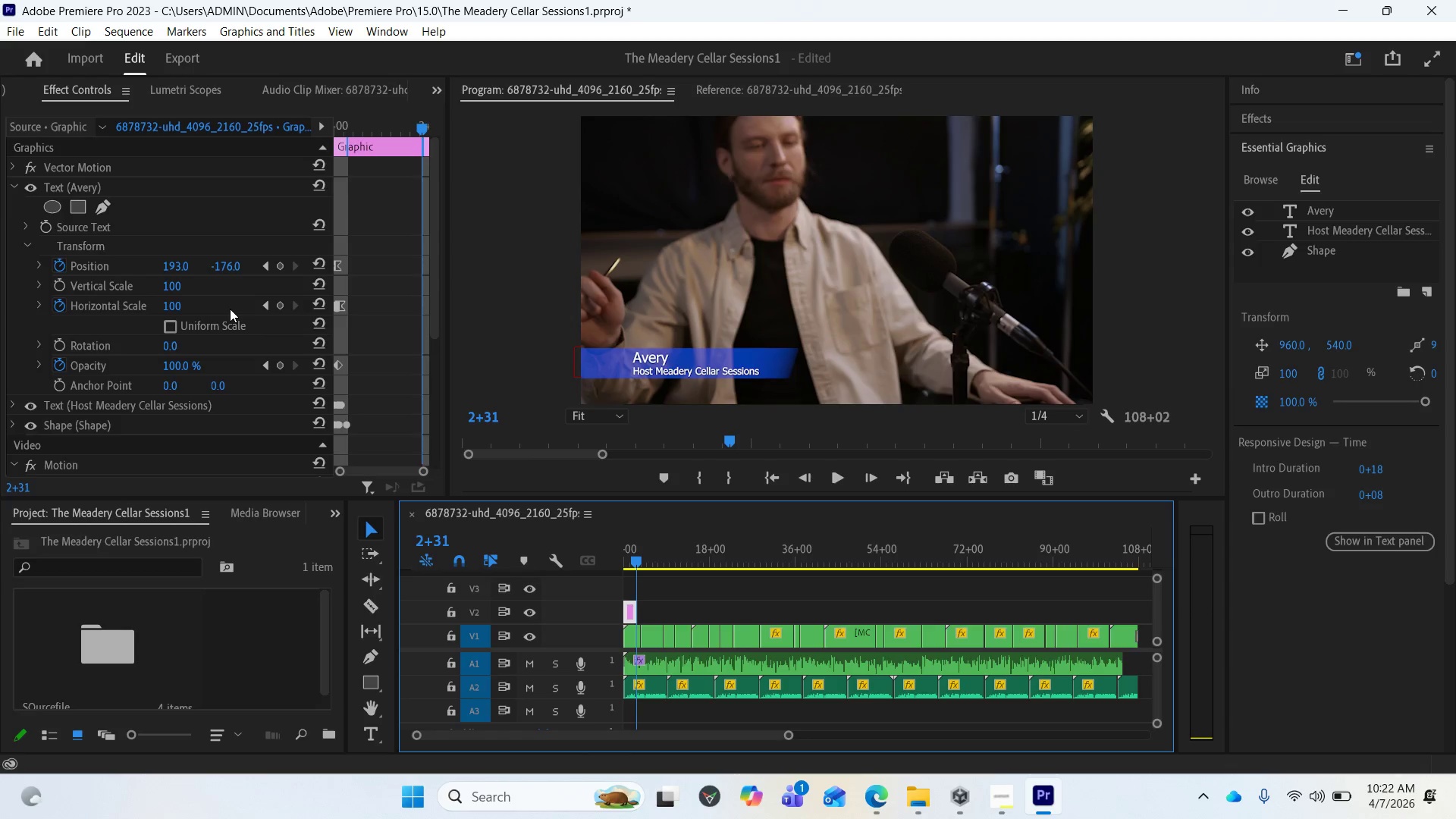 
wait(6.55)
 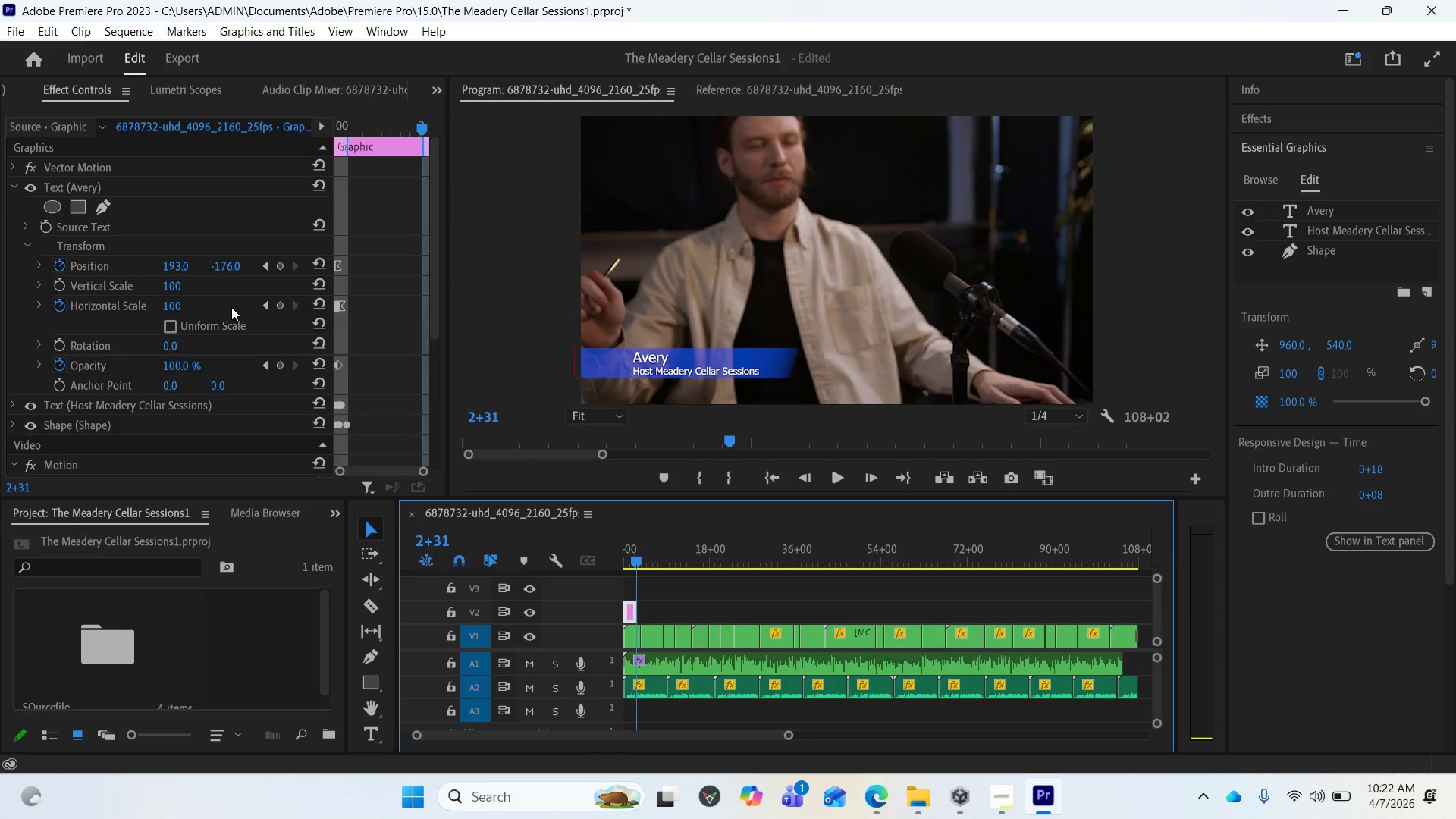 
left_click_drag(start_coordinate=[634, 553], to_coordinate=[623, 546])
 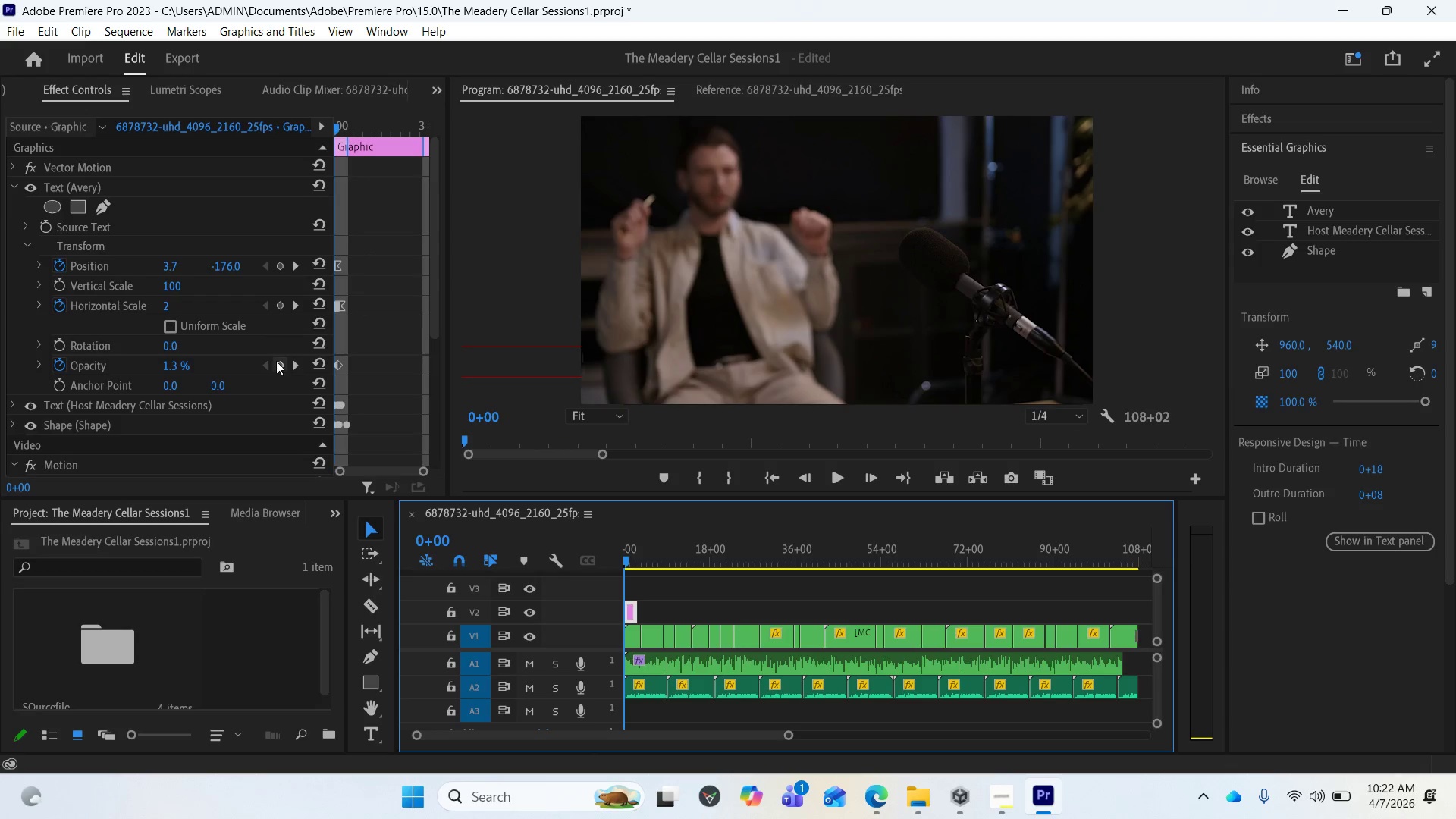 
mouse_move([303, 374])
 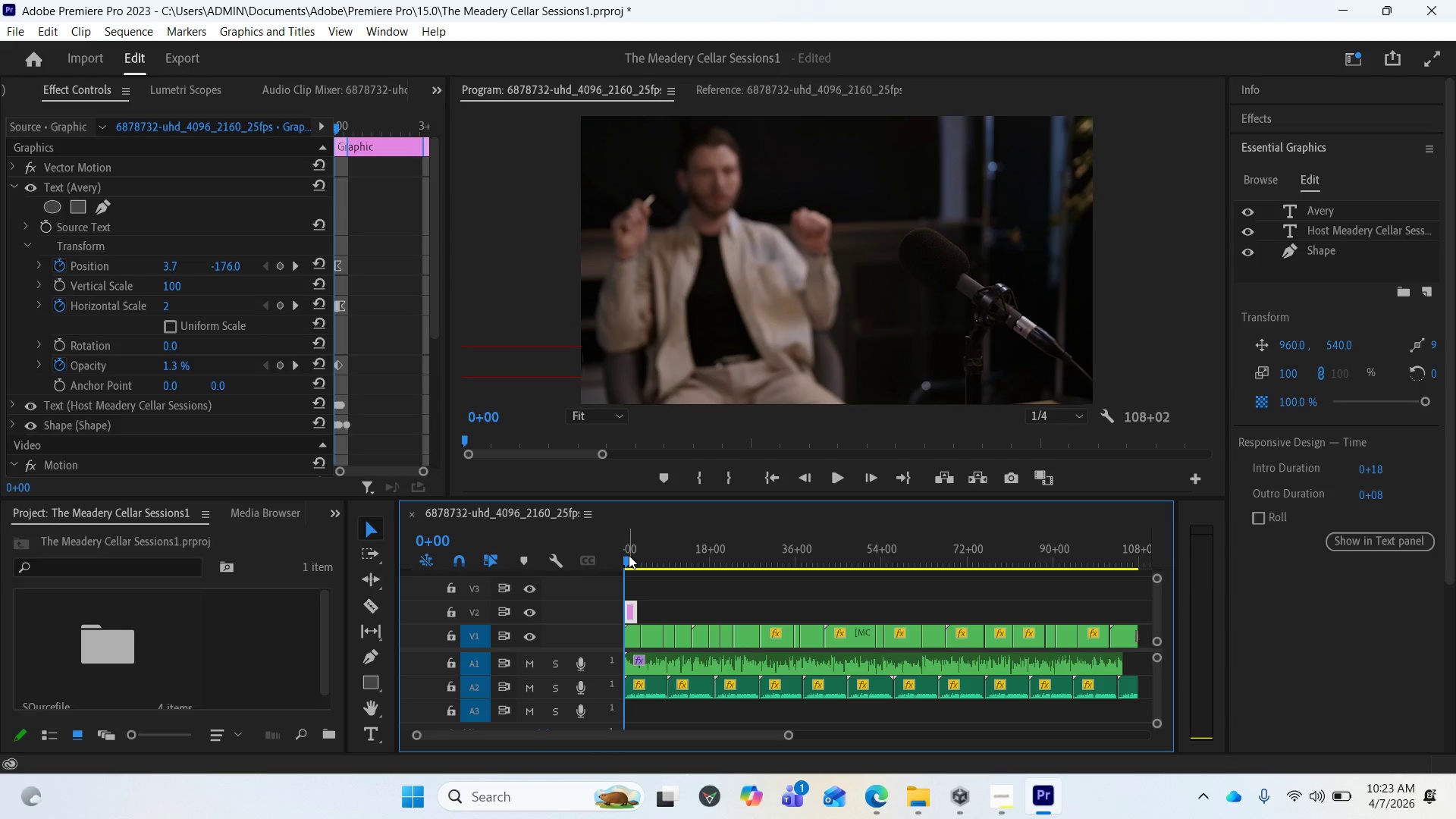 
left_click_drag(start_coordinate=[629, 555], to_coordinate=[635, 557])
 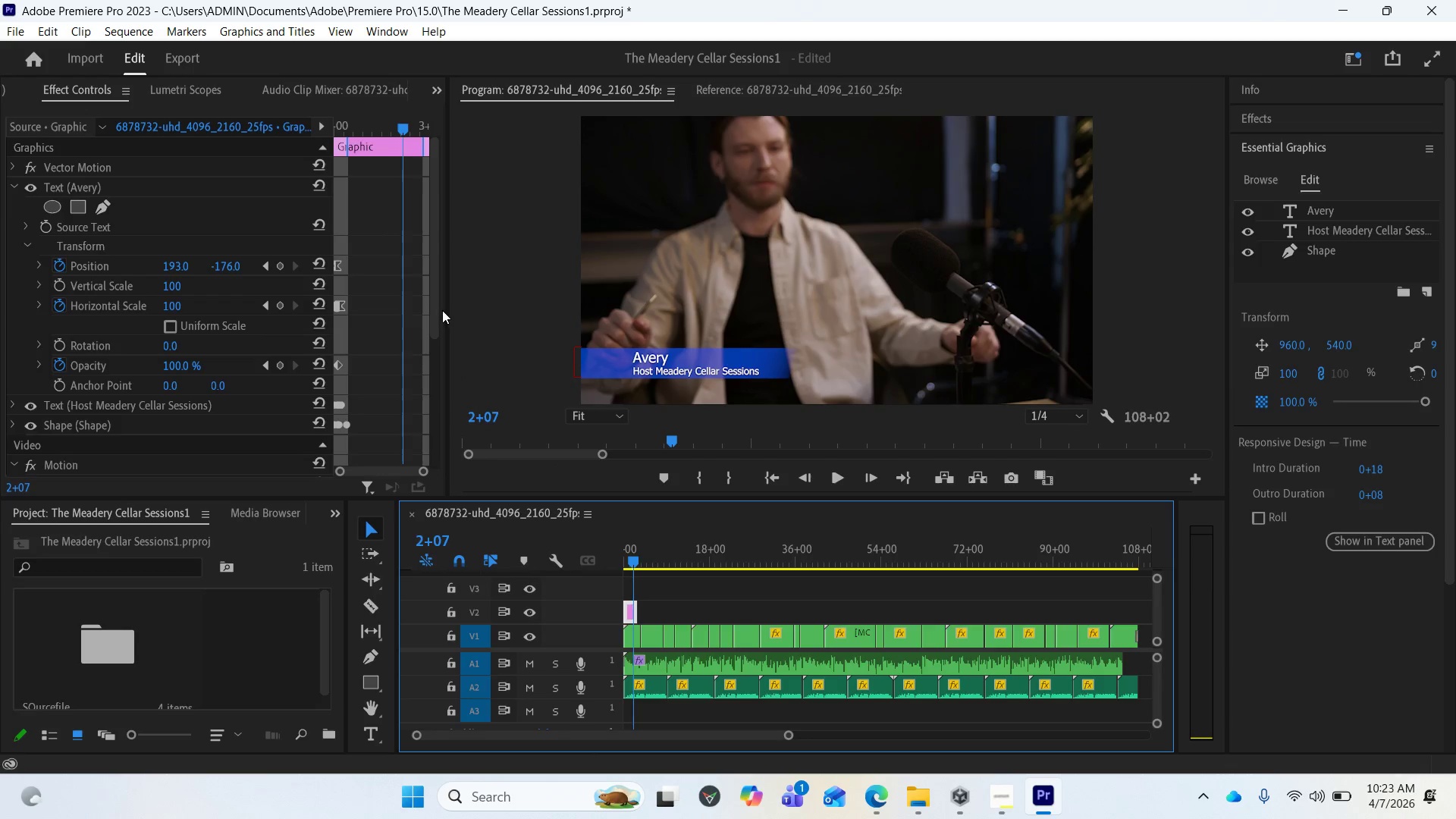 
left_click_drag(start_coordinate=[446, 312], to_coordinate=[656, 300])
 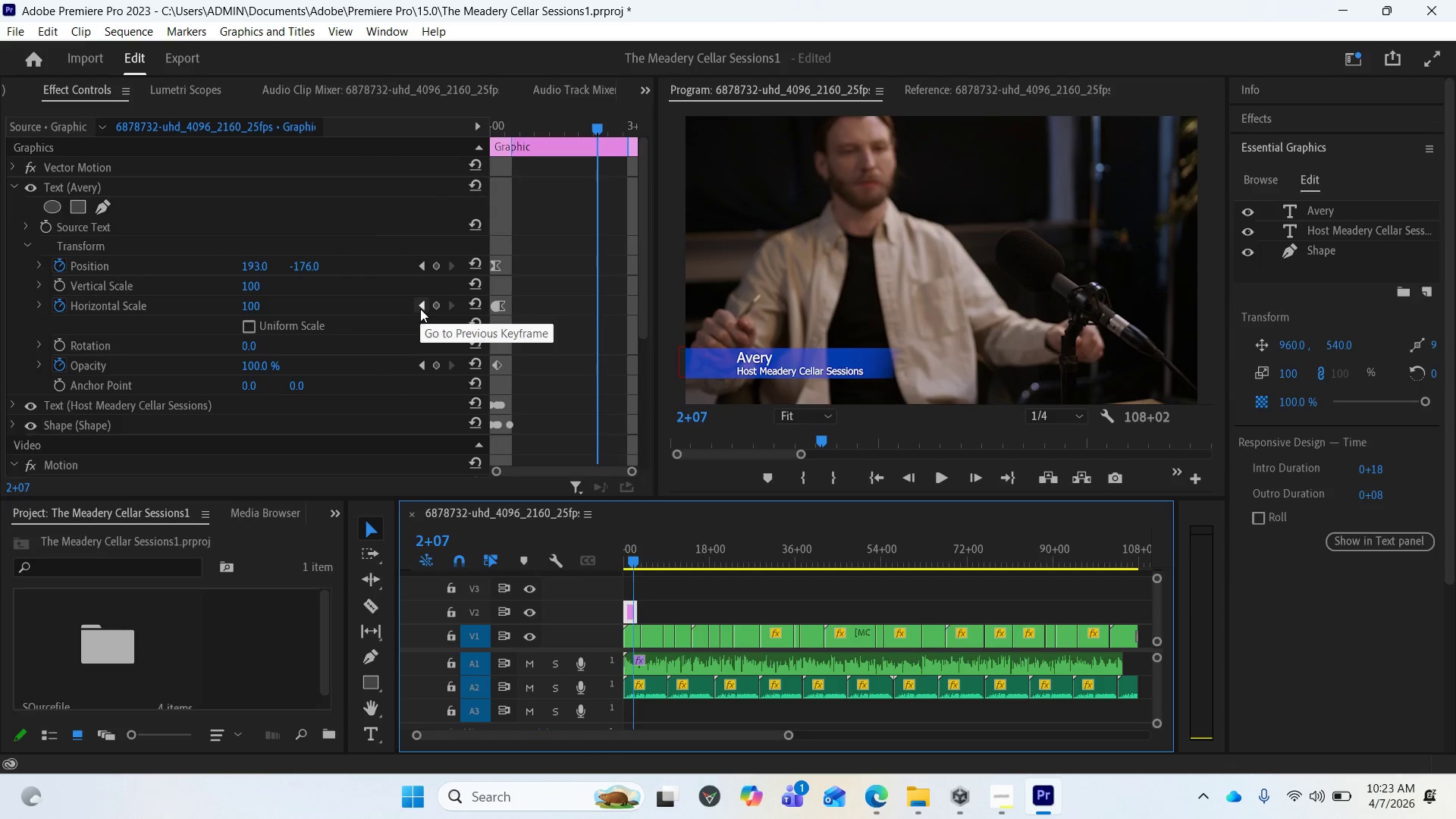 
wait(9.08)
 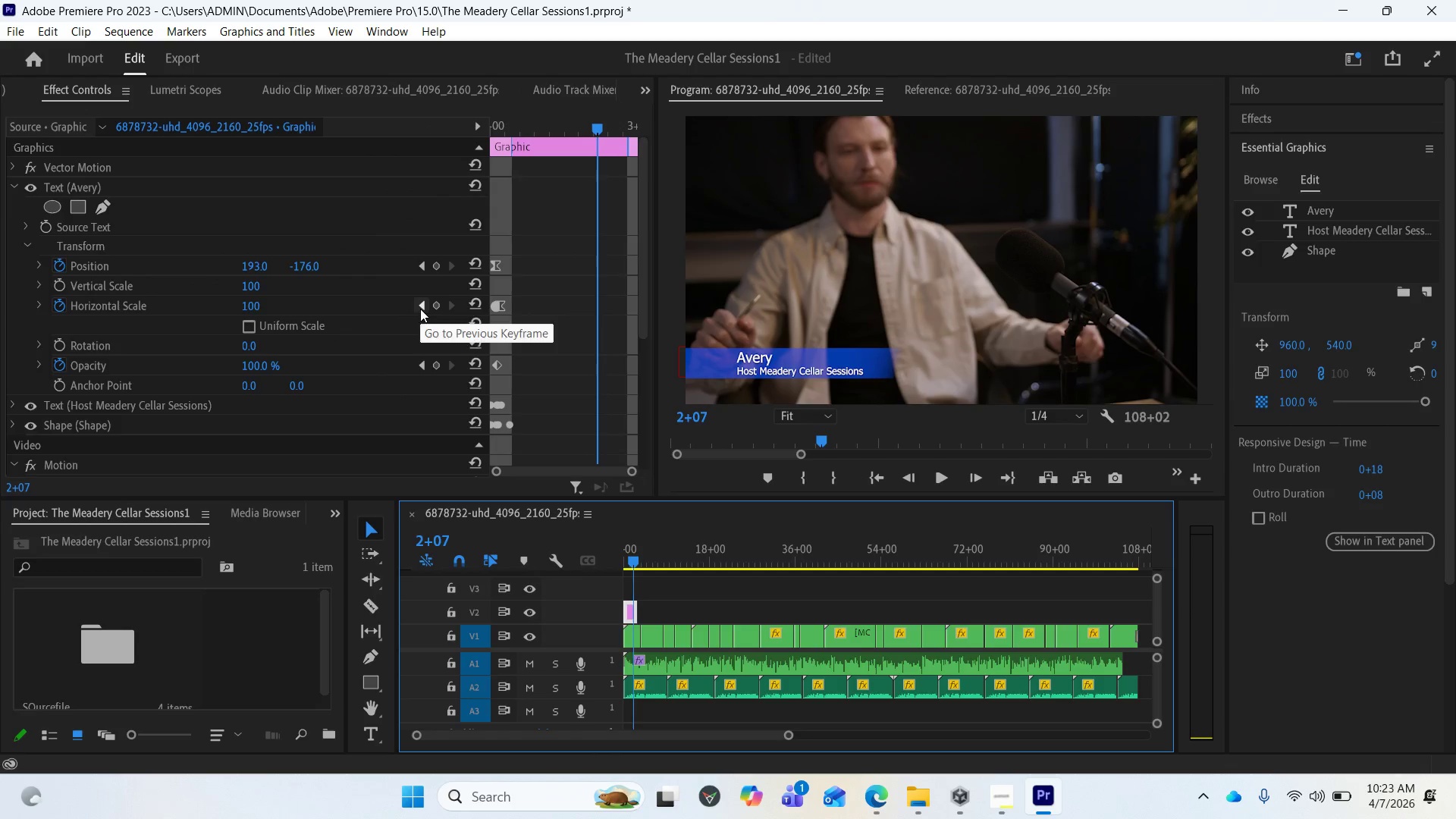 
left_click([423, 306])
 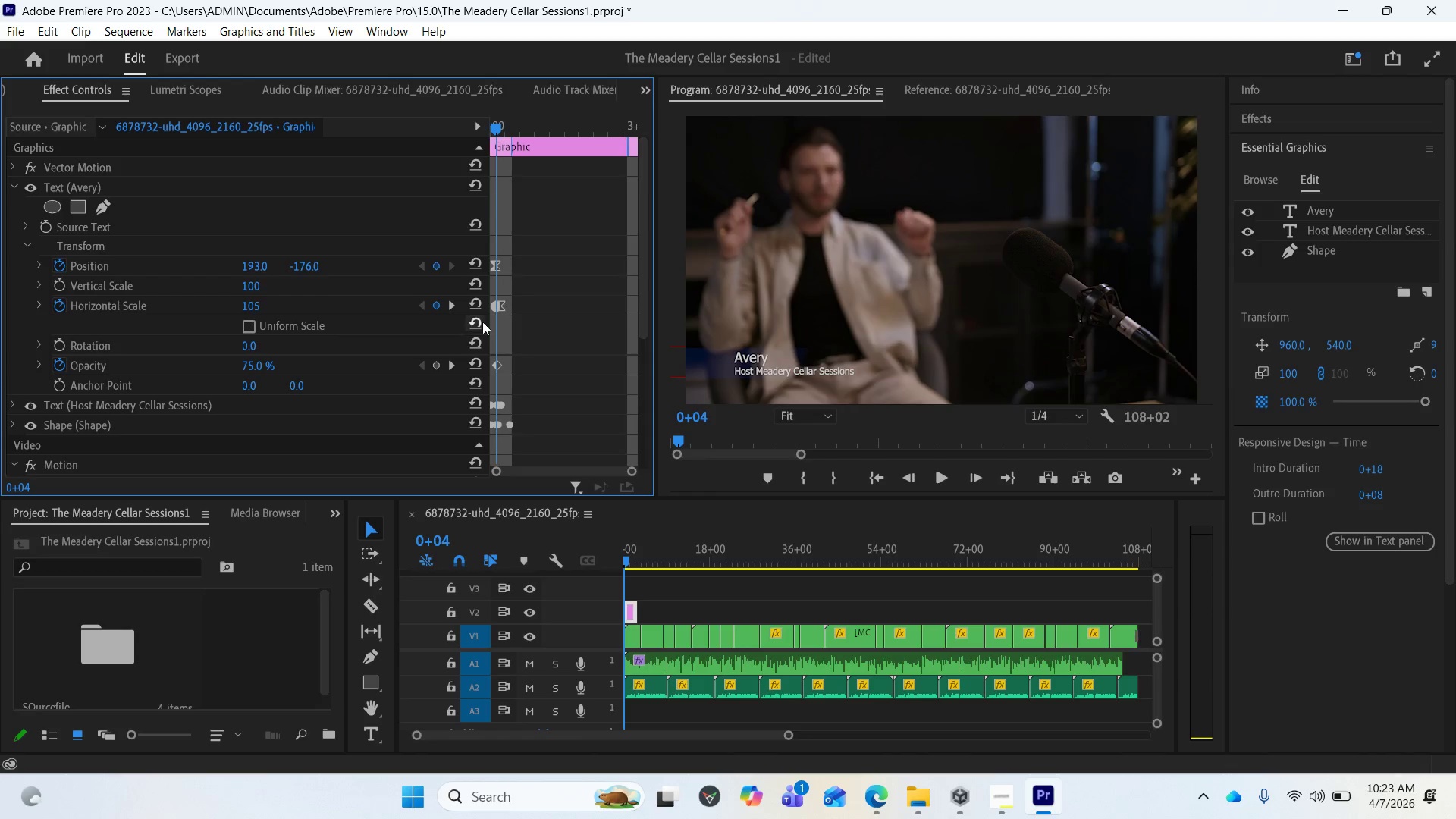 
key(Control+Z)
 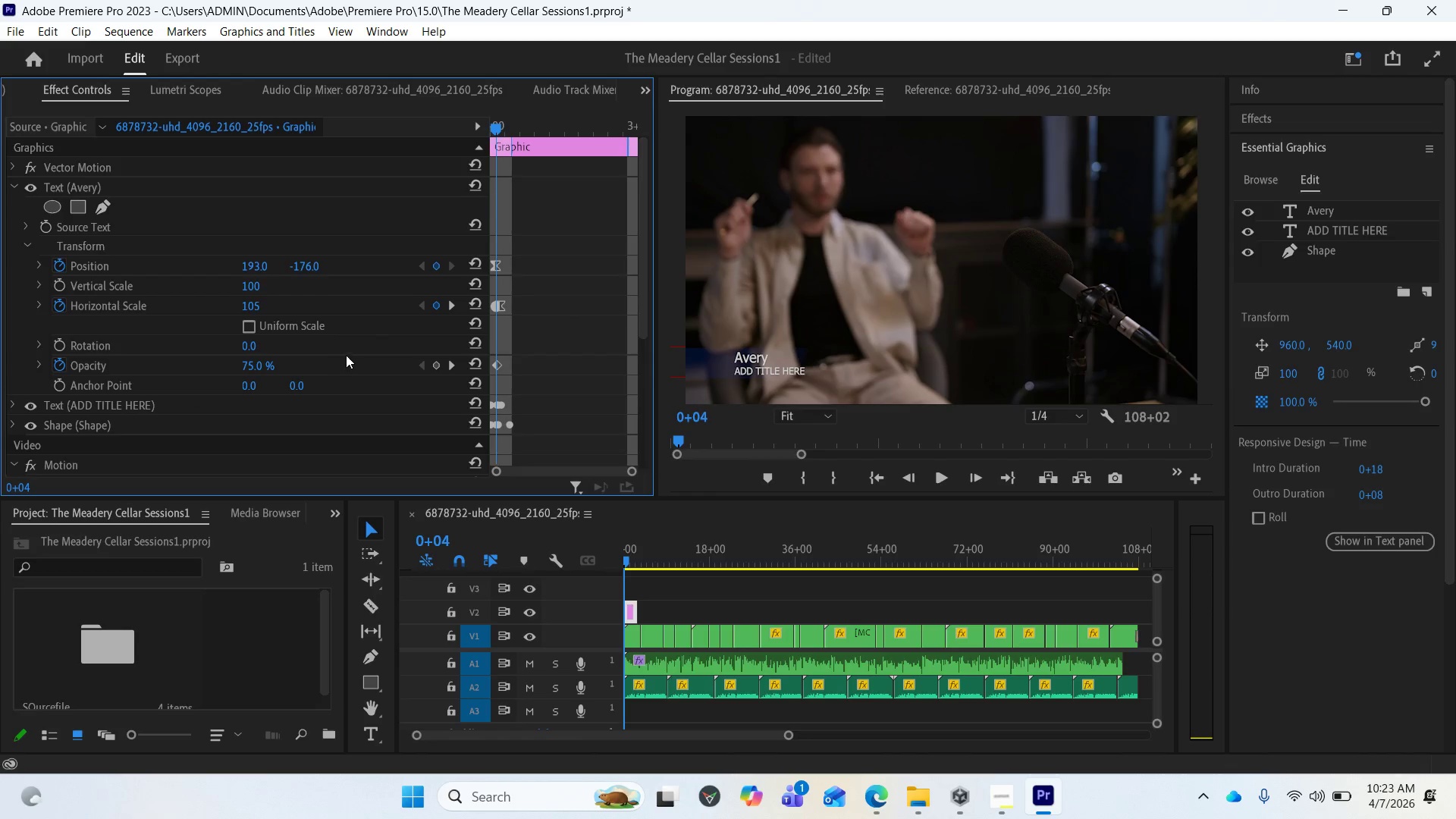 
wait(5.41)
 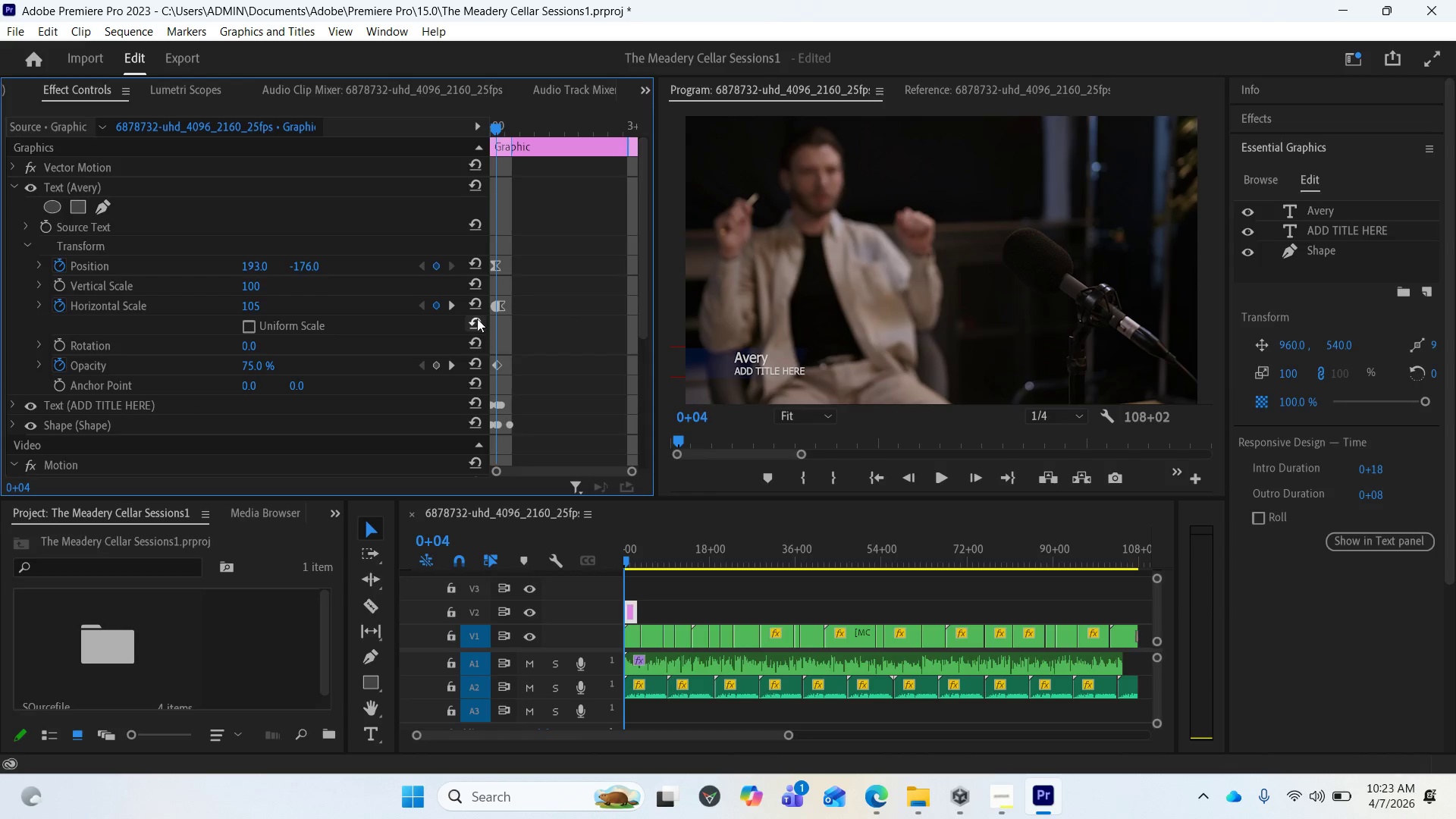 
key(Control+Z)
 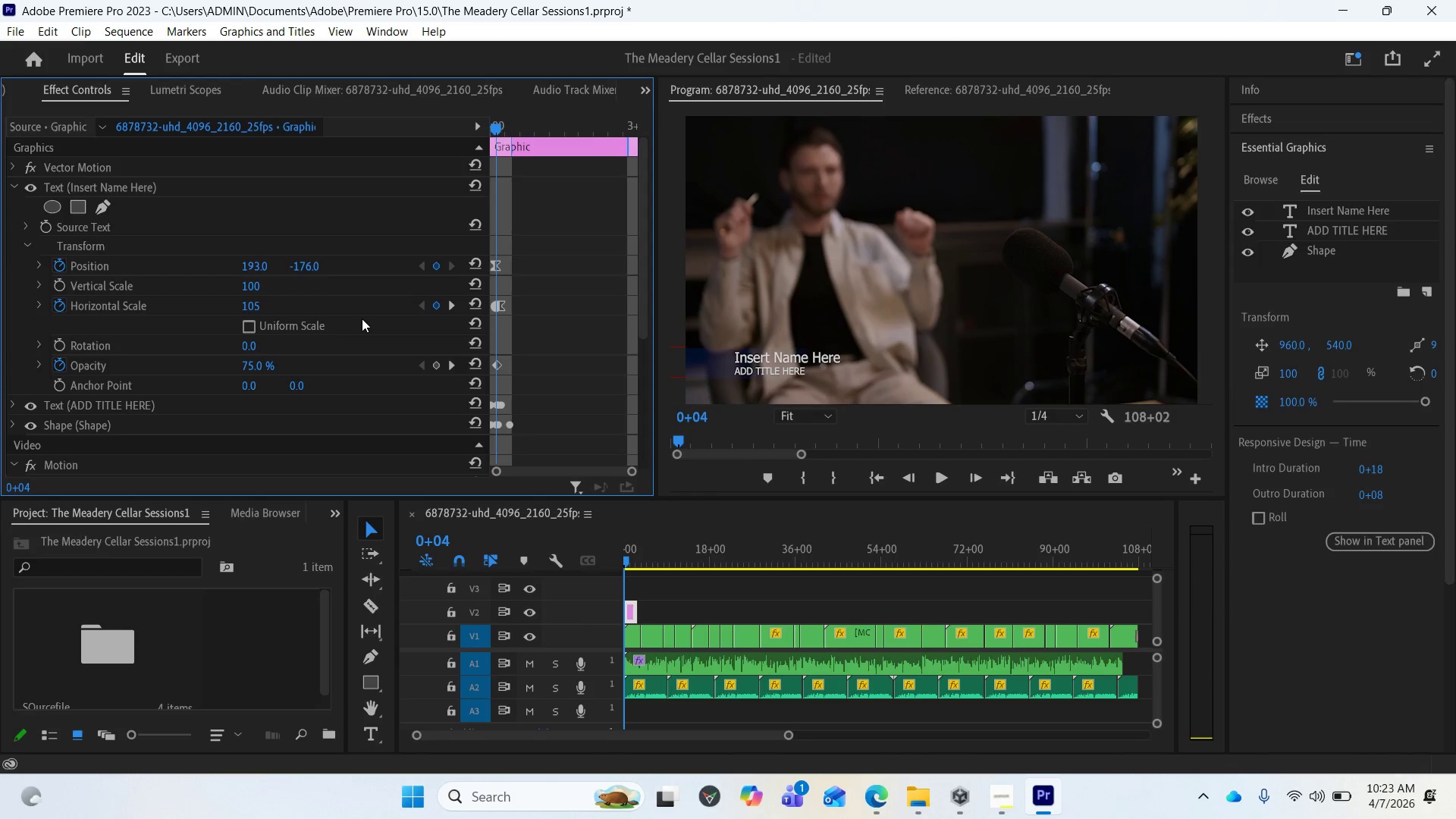 
key(Control+Z)
 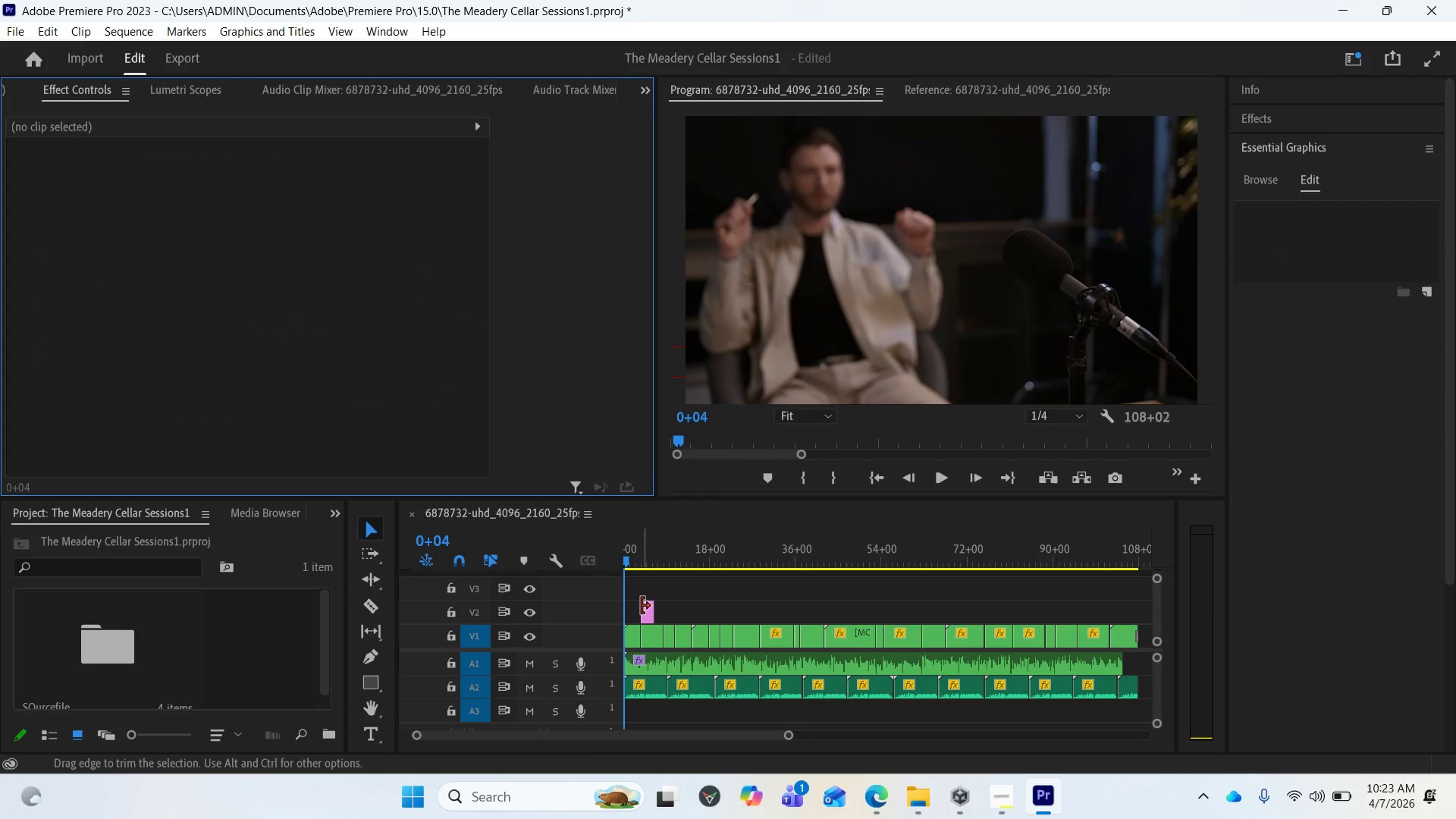 
left_click_drag(start_coordinate=[648, 611], to_coordinate=[622, 613])
 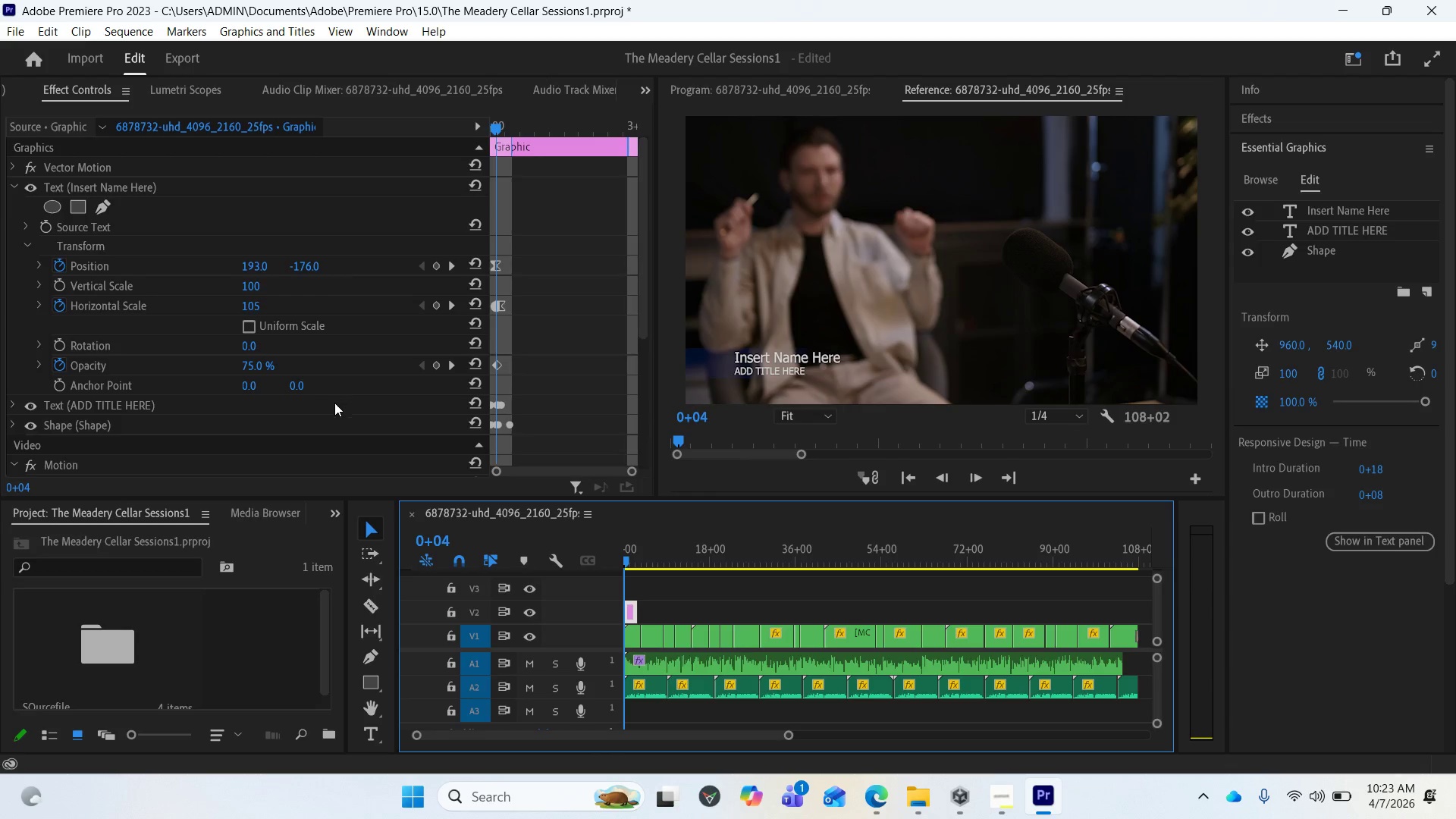 
wait(8.48)
 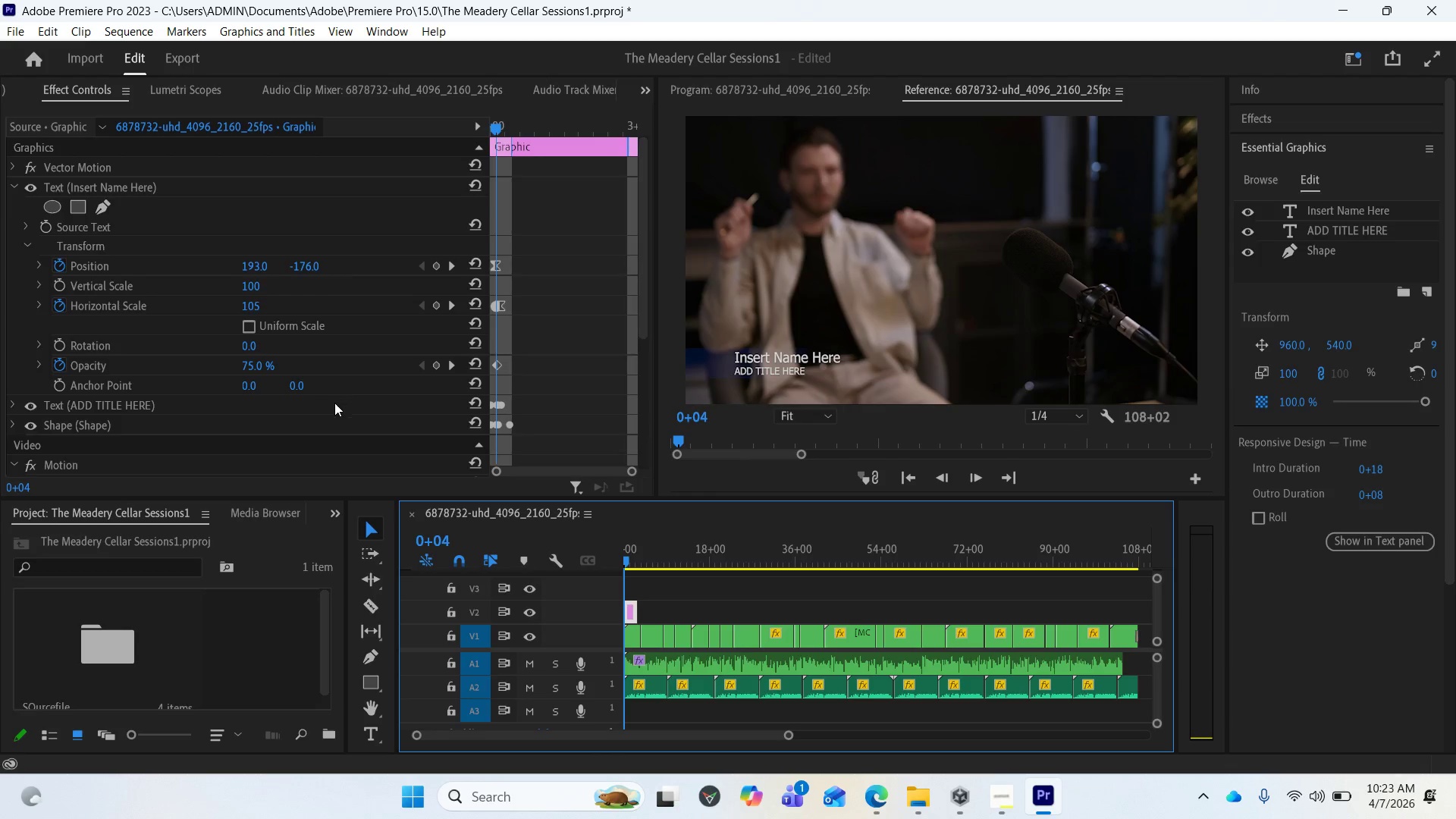 
left_click_drag(start_coordinate=[494, 130], to_coordinate=[500, 120])
 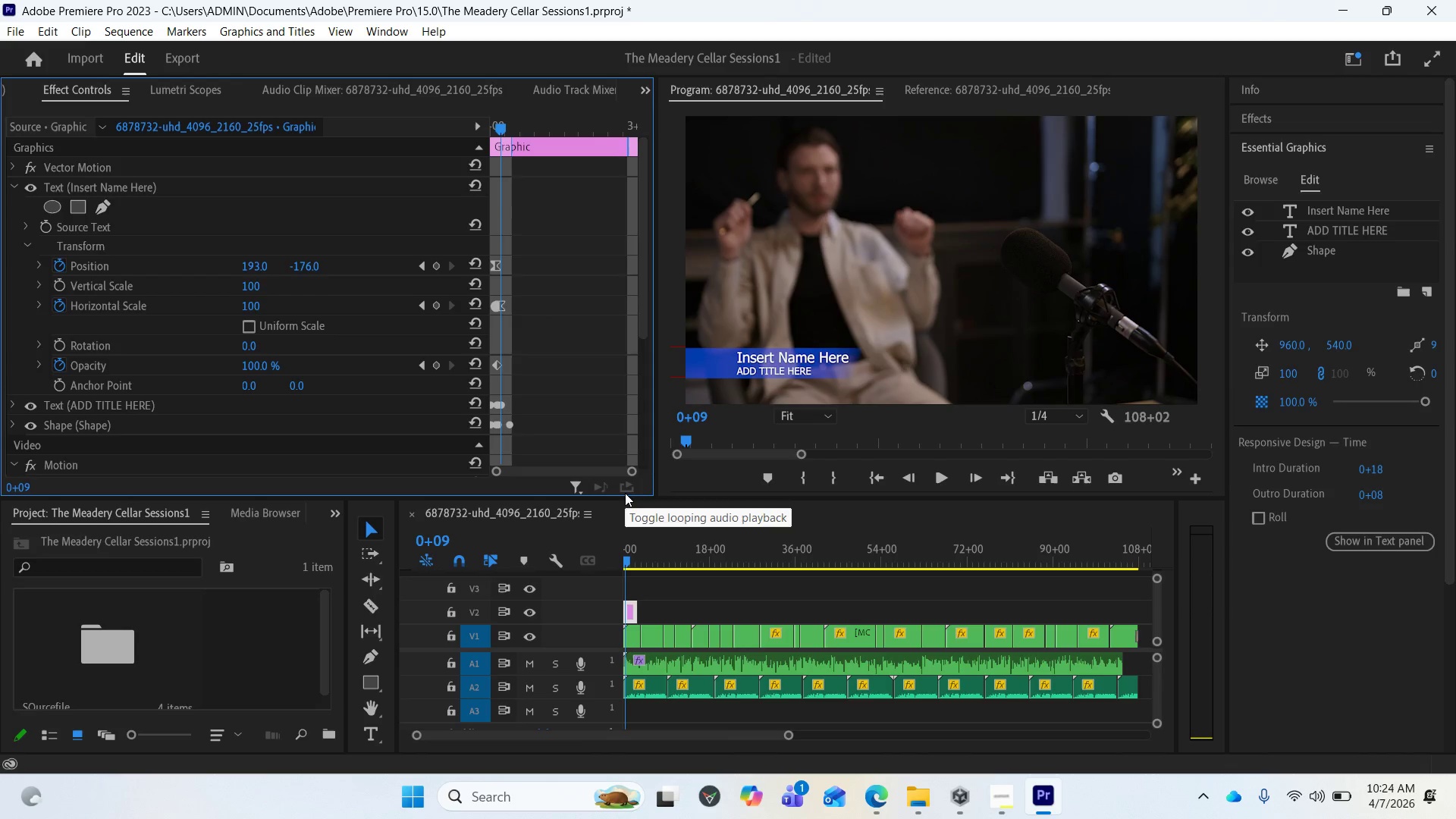 
wait(16.31)
 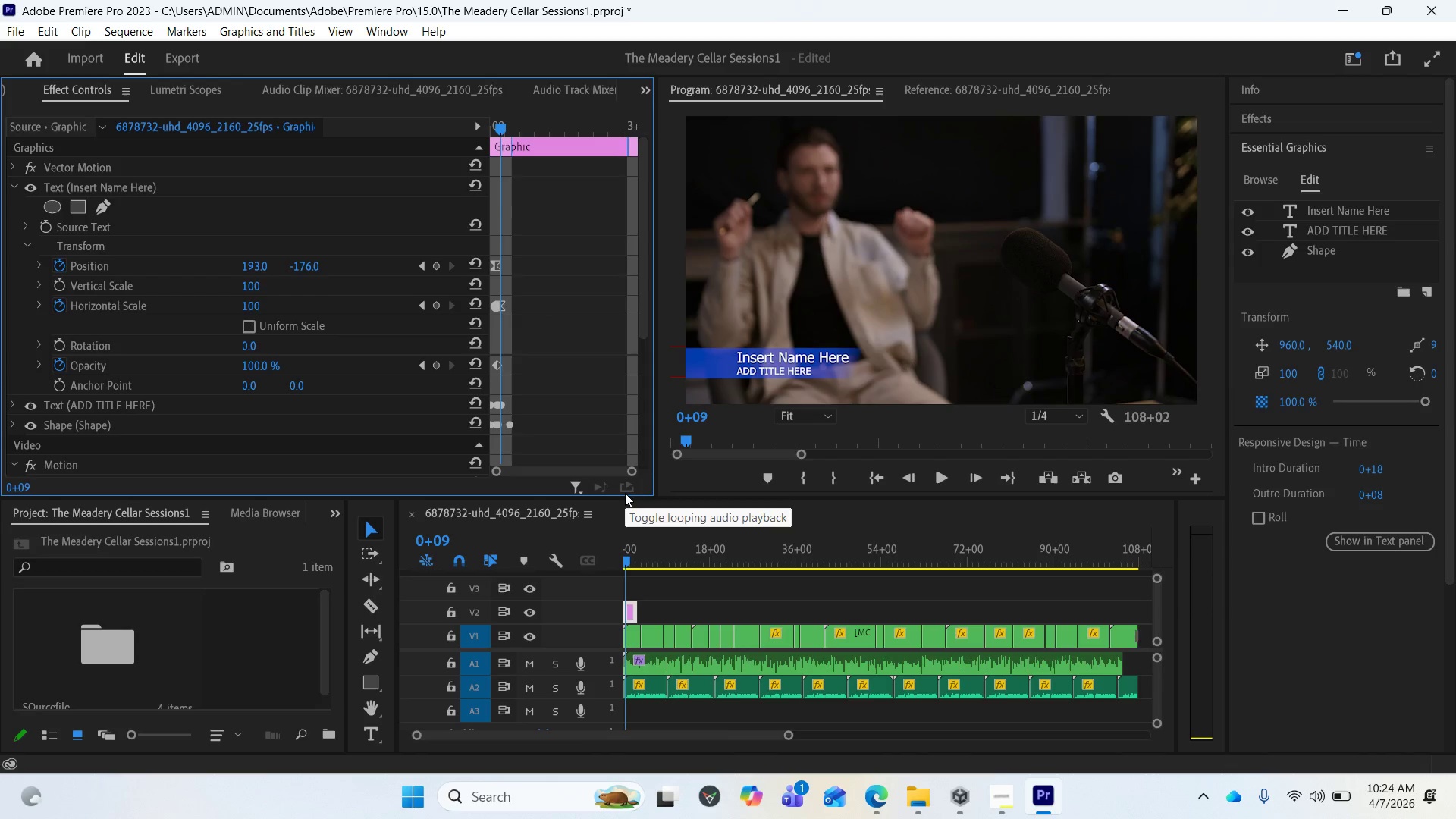 
left_click([998, 713])
 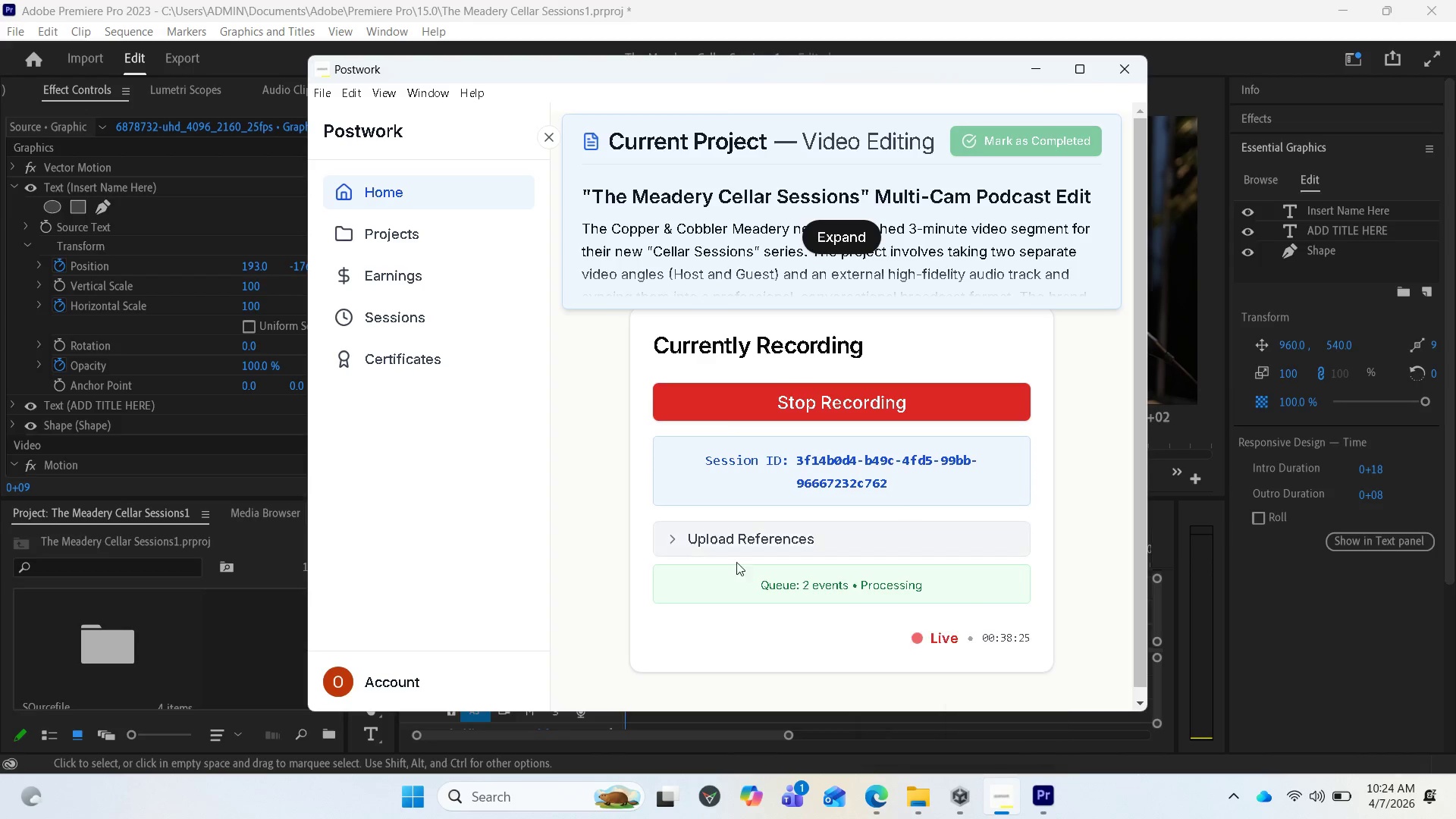 
wait(6.8)
 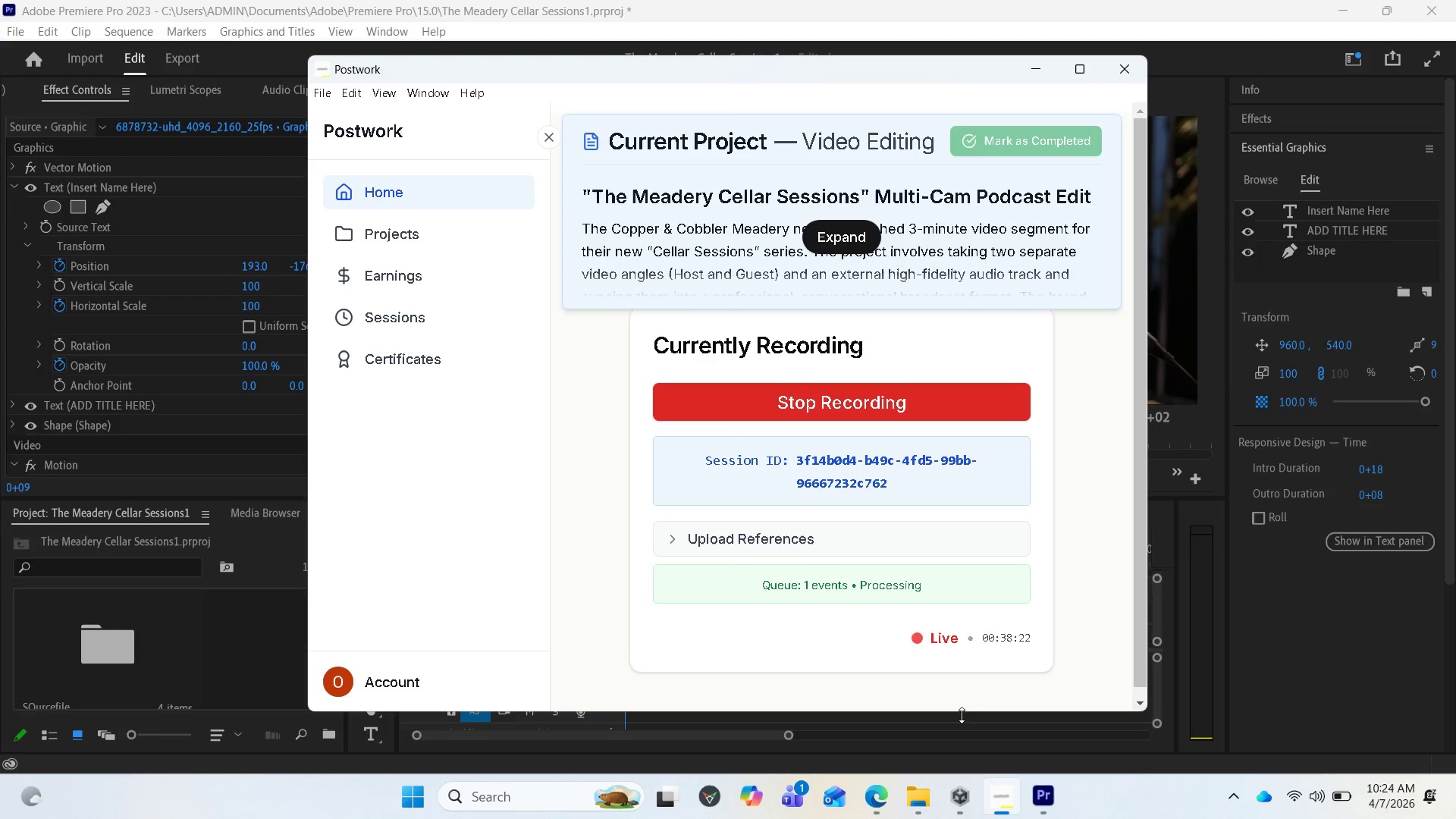 
left_click([1268, 627])
 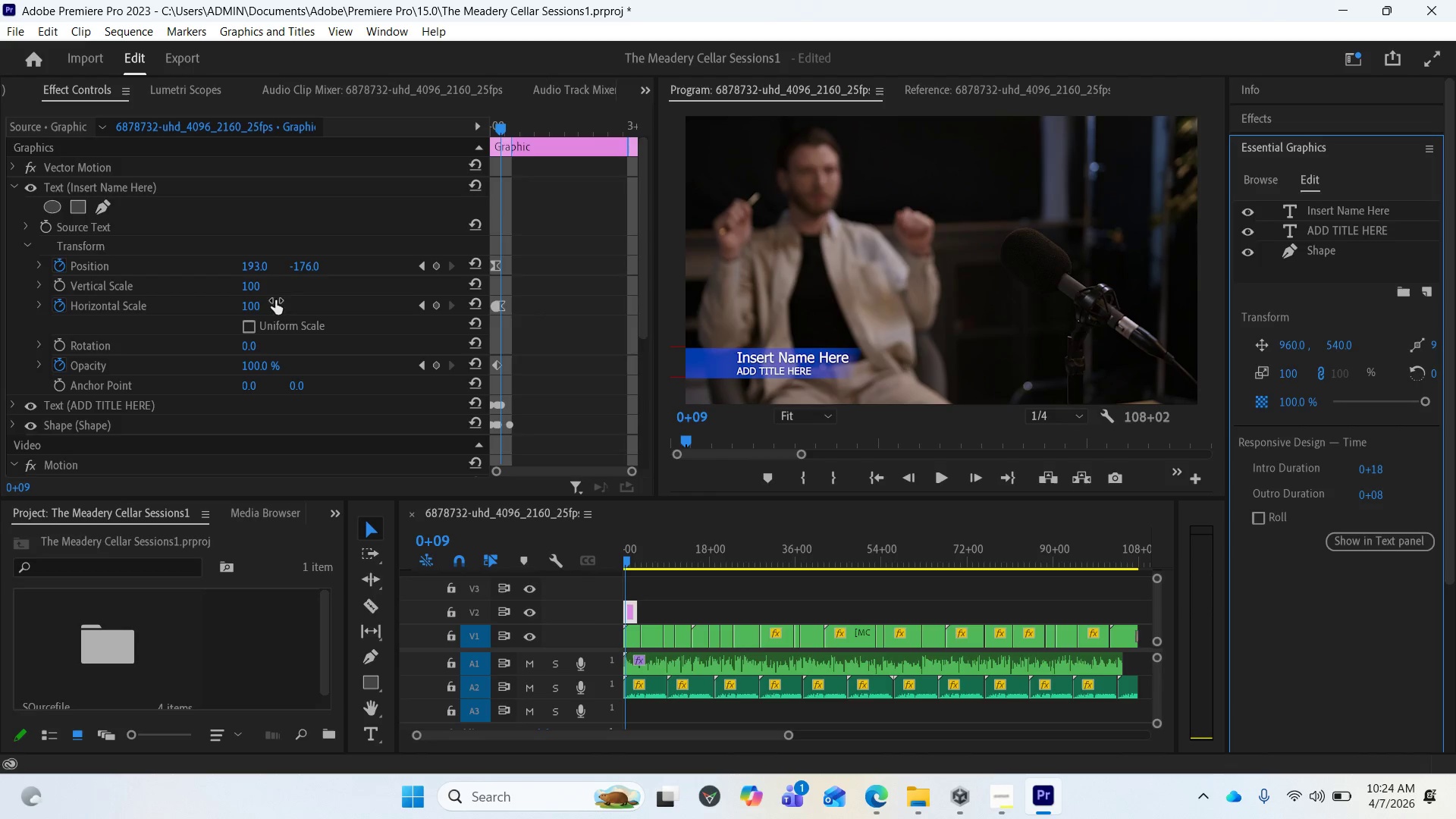 
wait(14.98)
 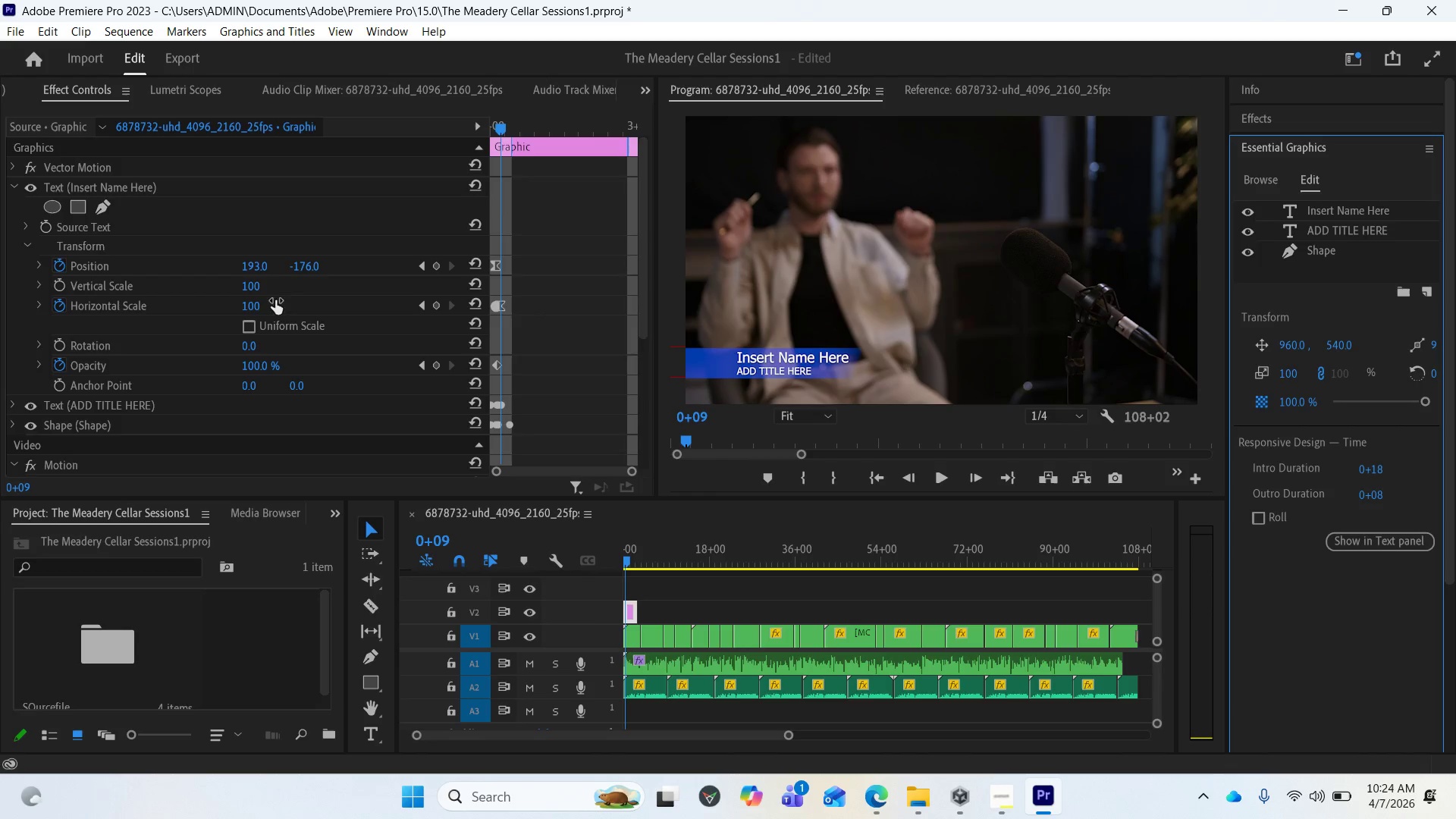 
left_click([421, 304])
 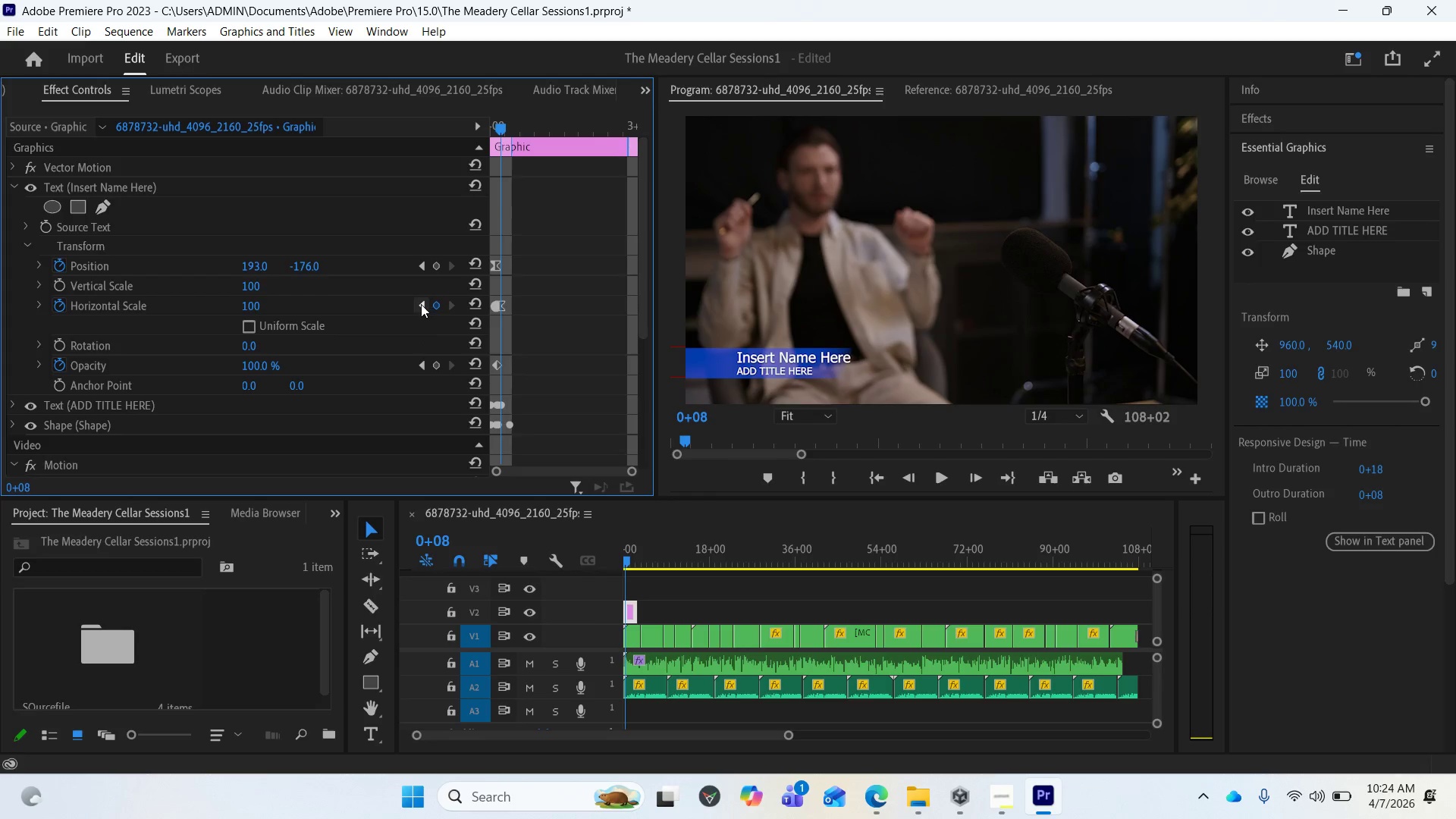 
left_click([421, 304])
 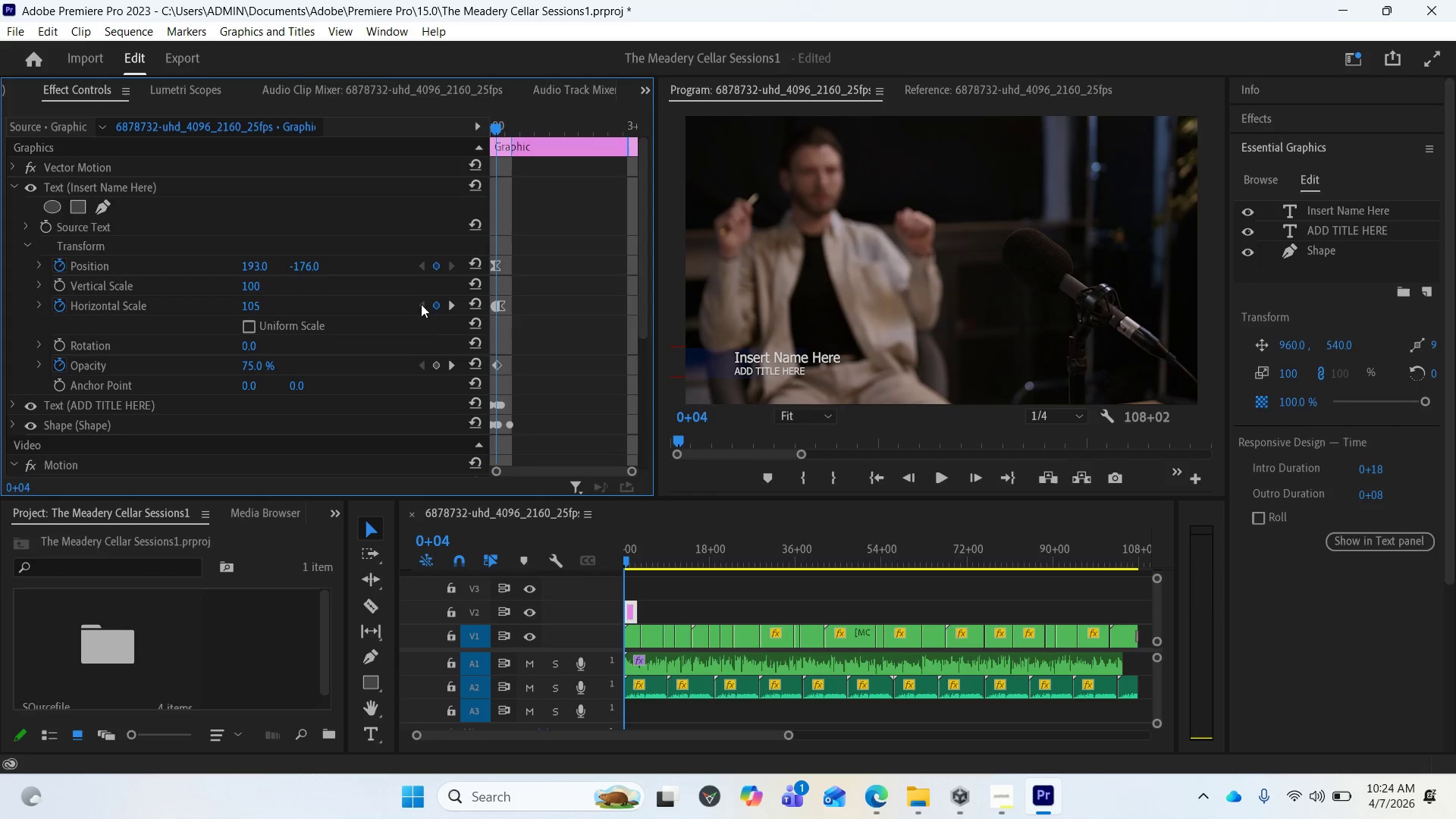 
left_click([421, 304])
 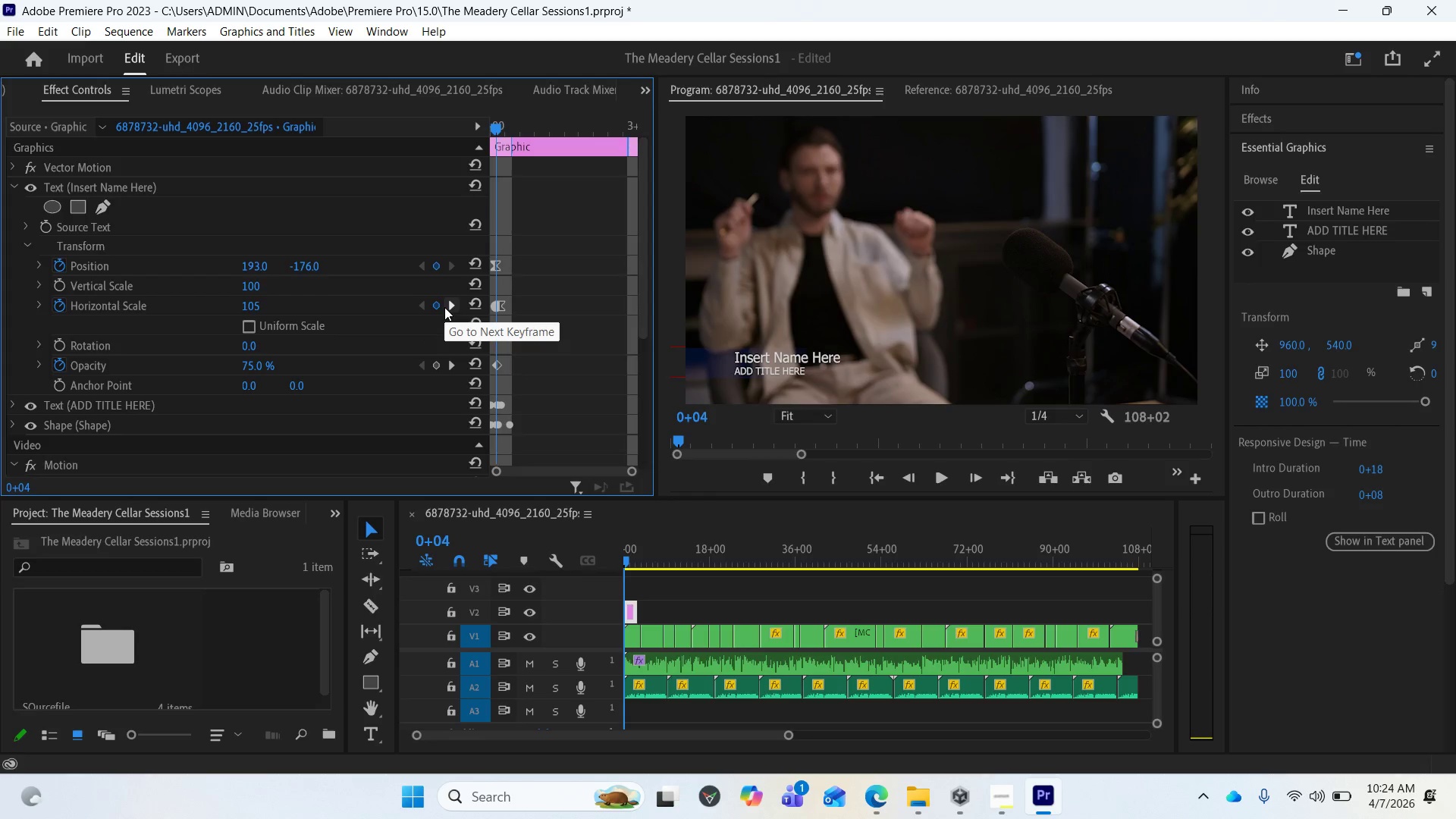 
left_click([447, 308])
 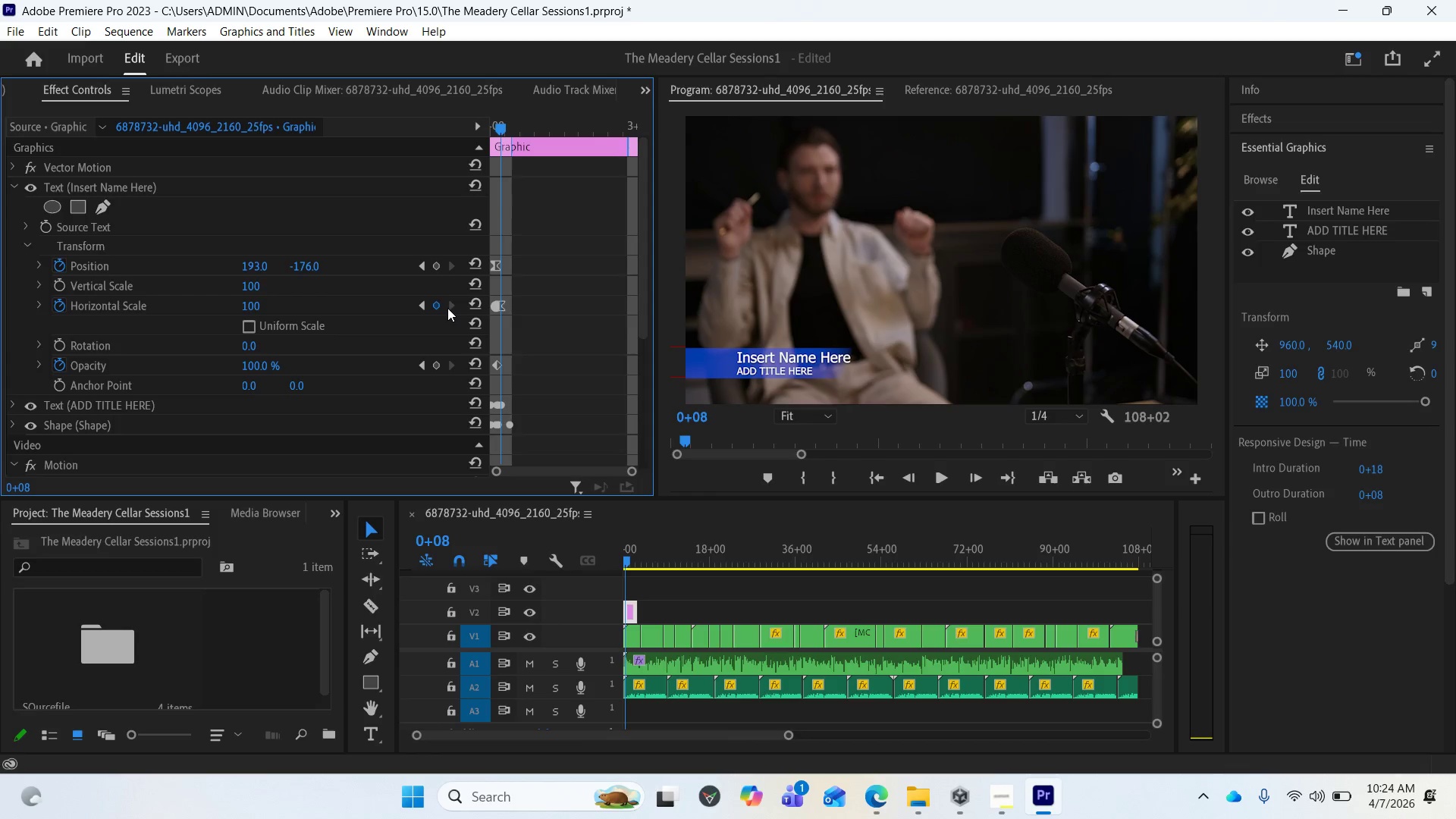 
left_click([447, 308])
 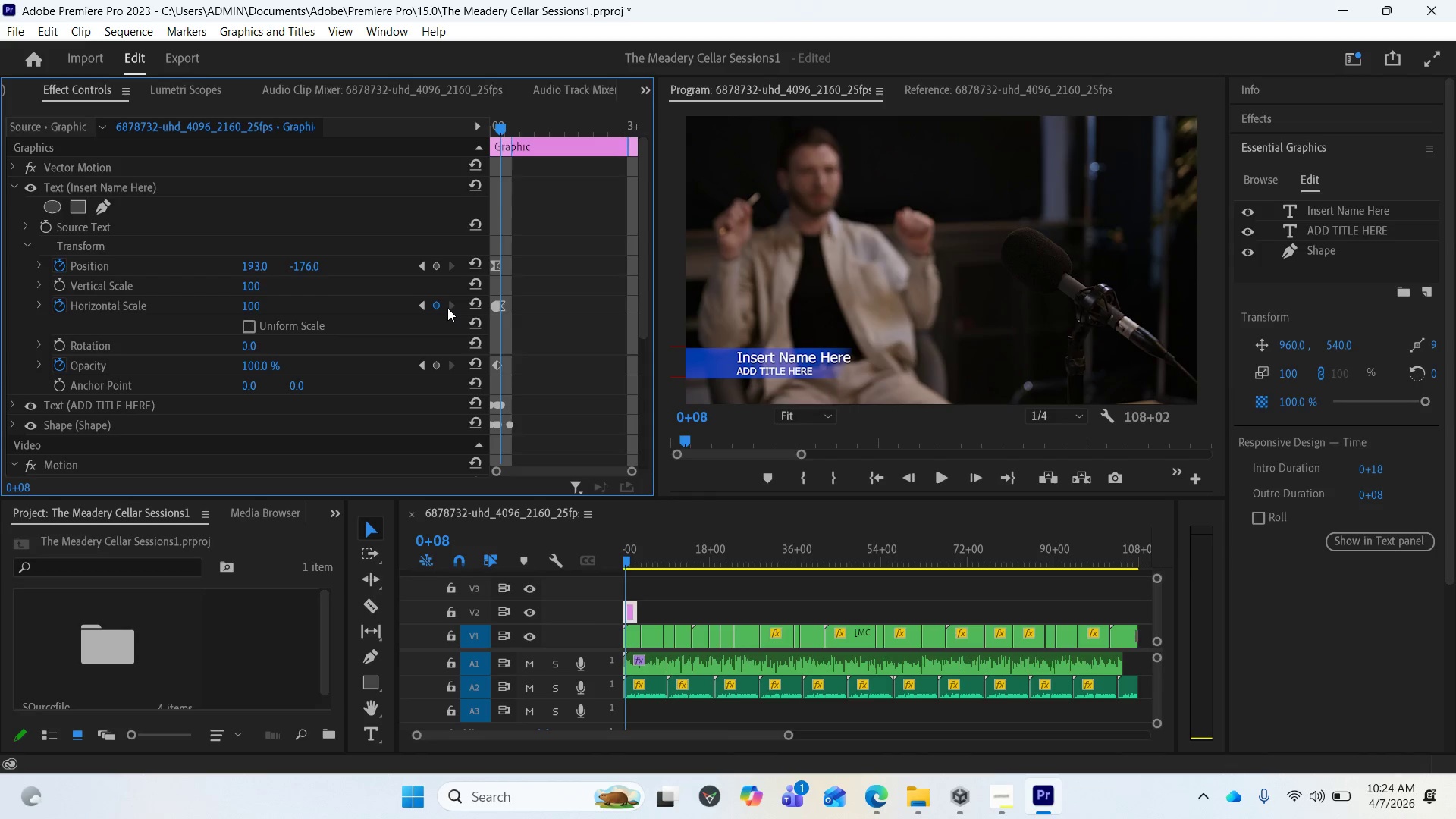 
mouse_move([423, 322])
 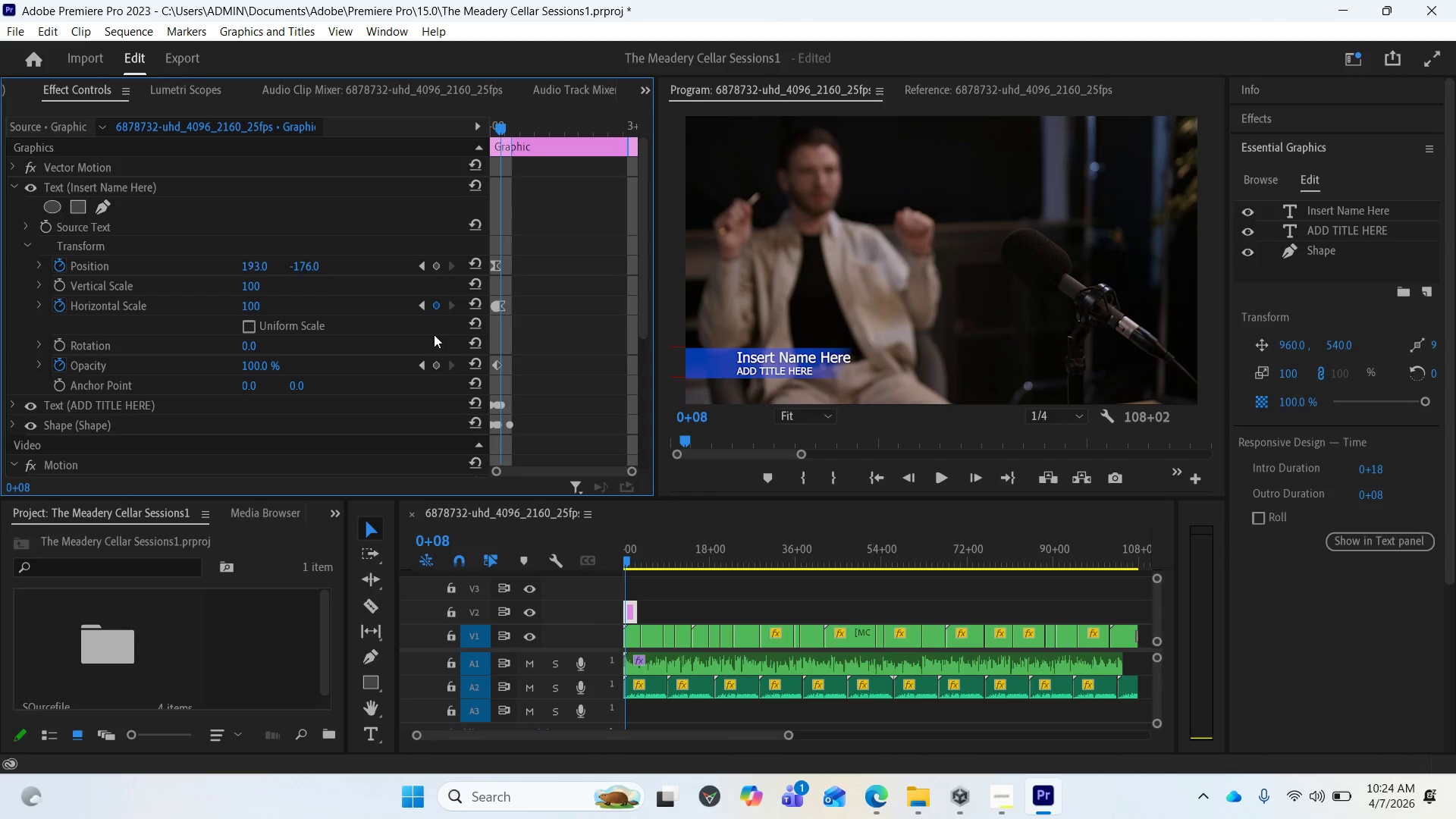 
key(Control+Z)
 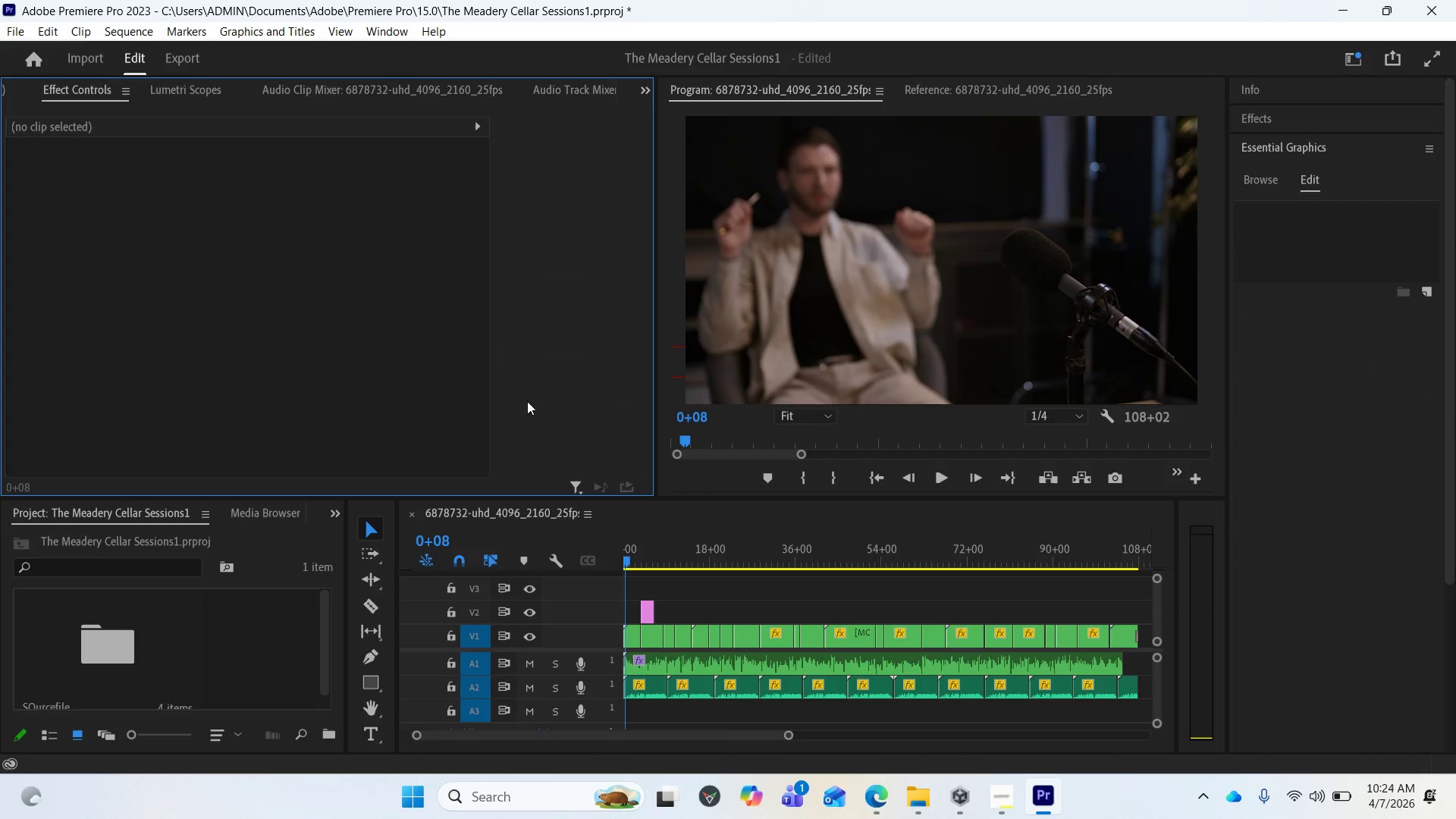 
key(Control+ControlLeft)
 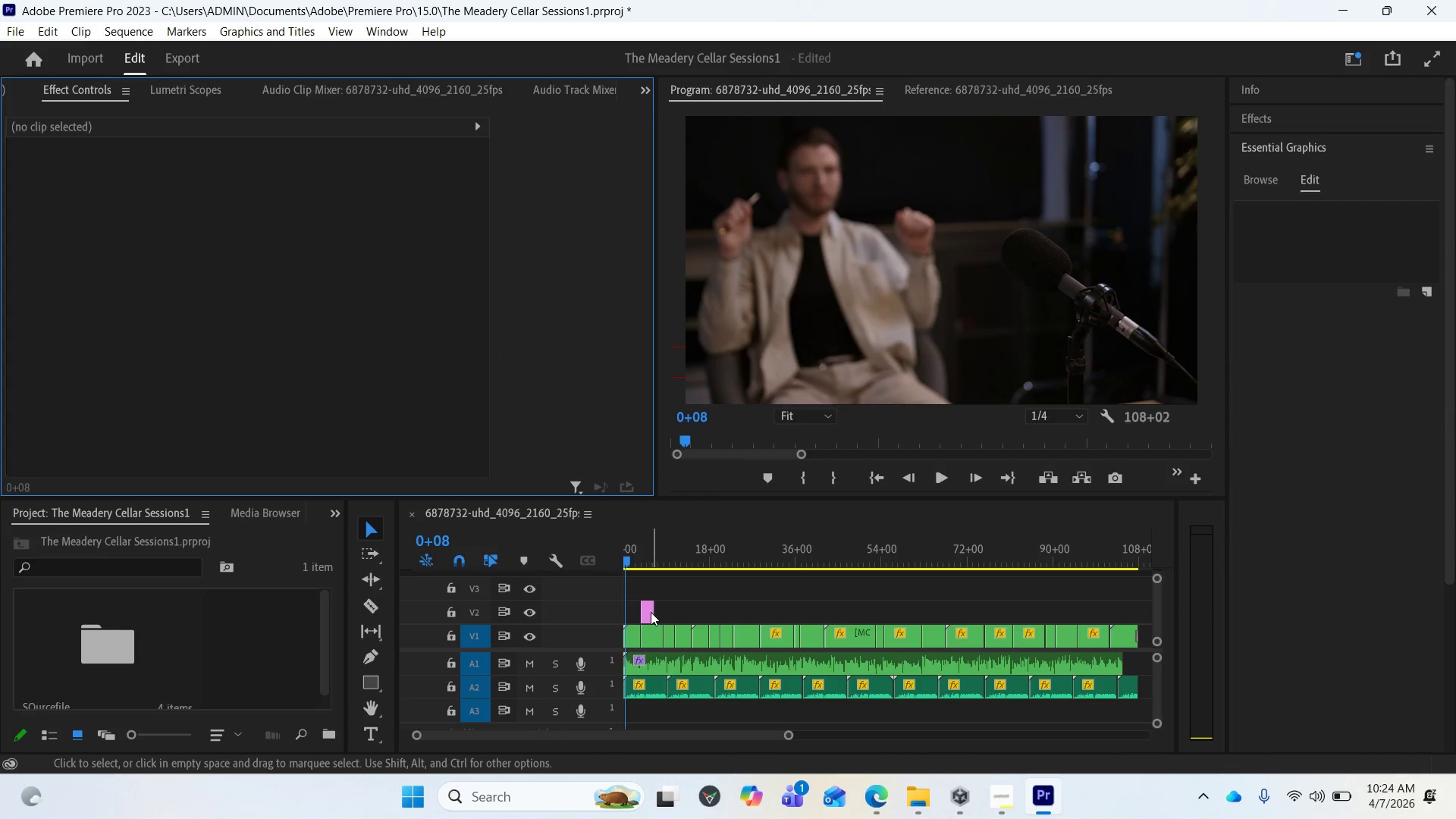 
left_click_drag(start_coordinate=[649, 612], to_coordinate=[624, 612])
 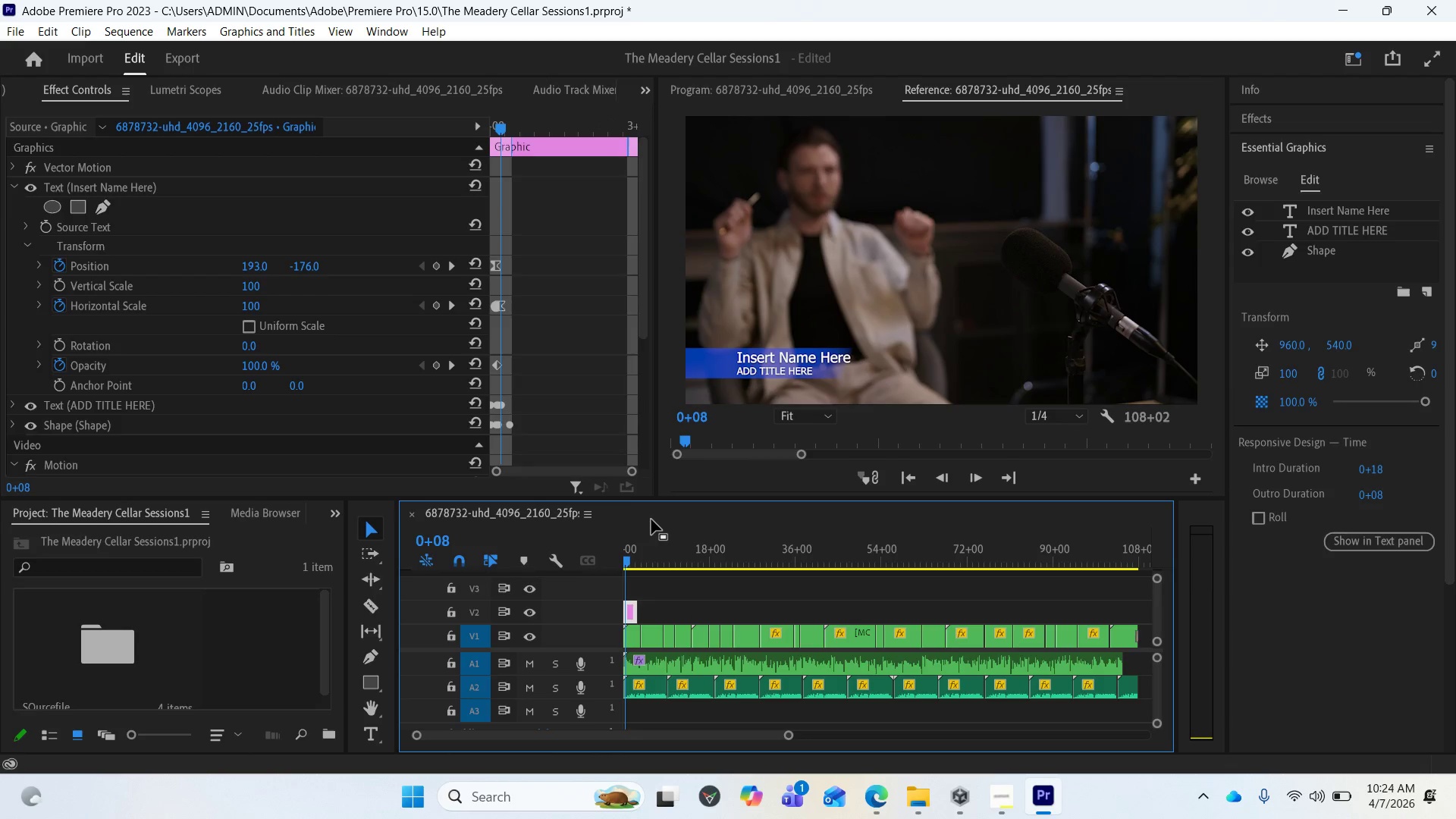 
left_click_drag(start_coordinate=[626, 561], to_coordinate=[622, 557])
 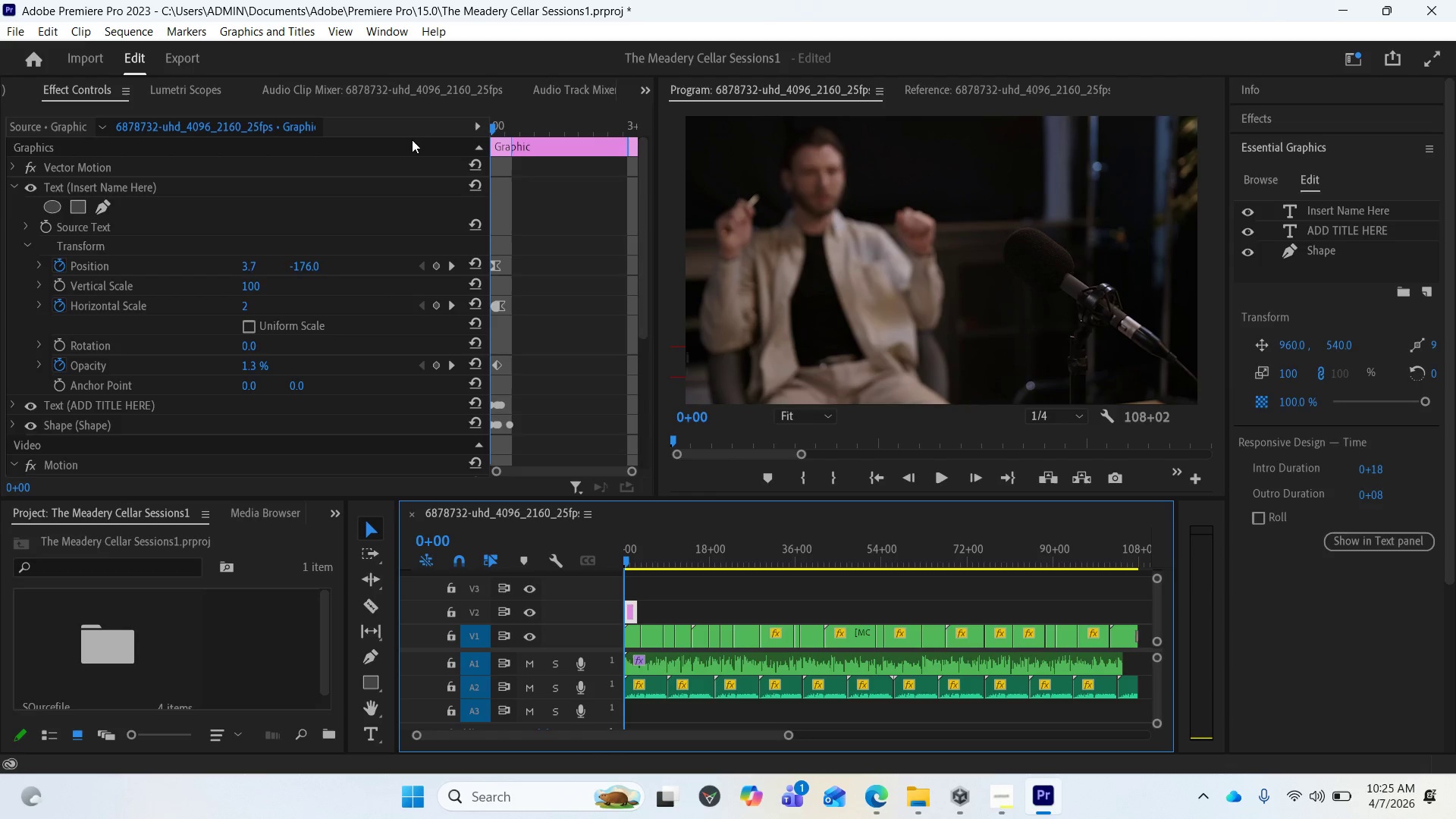 
wait(6.0)
 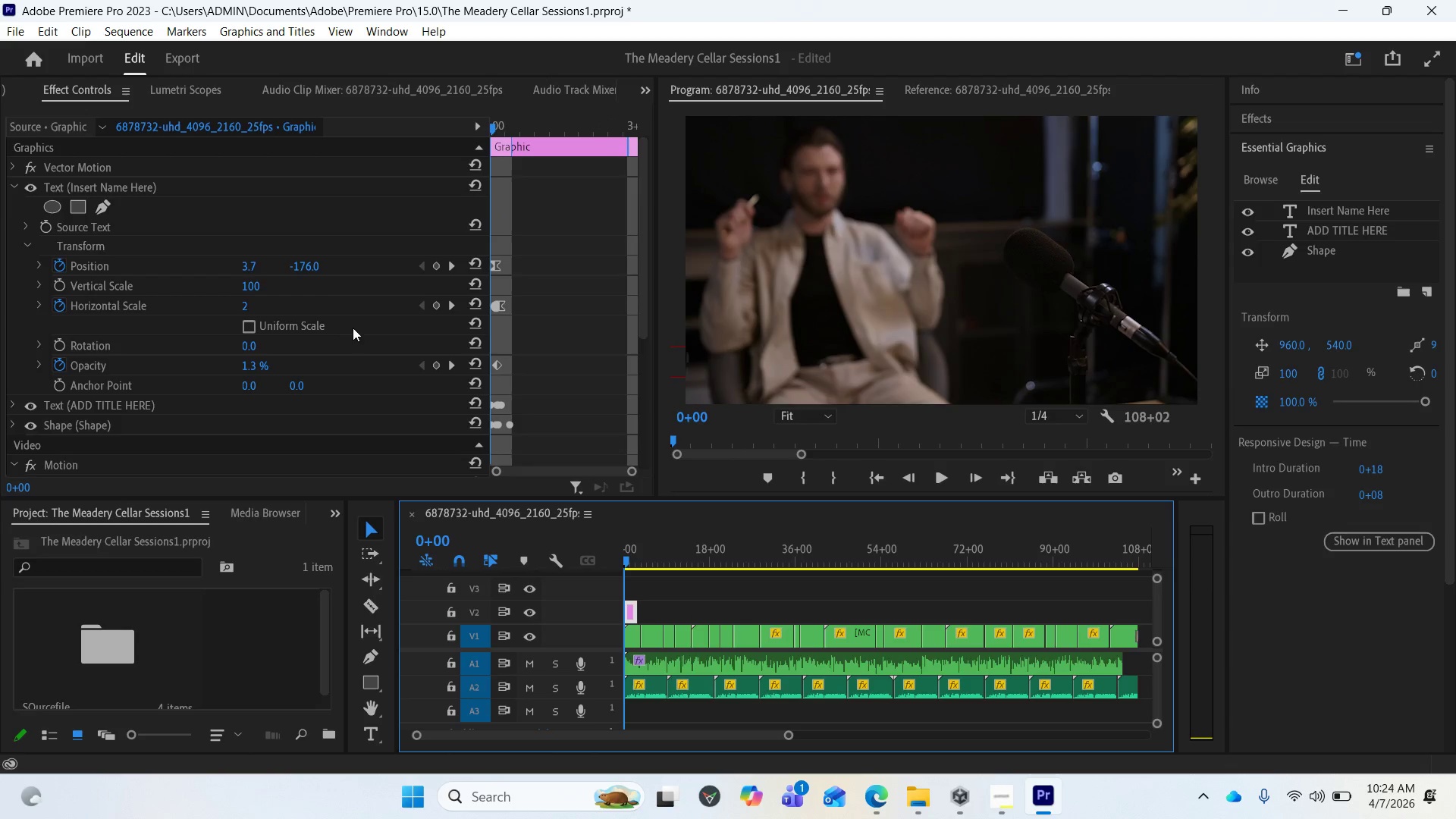 
scroll: coordinate [58, 266], scroll_direction: up, amount: 2.0
 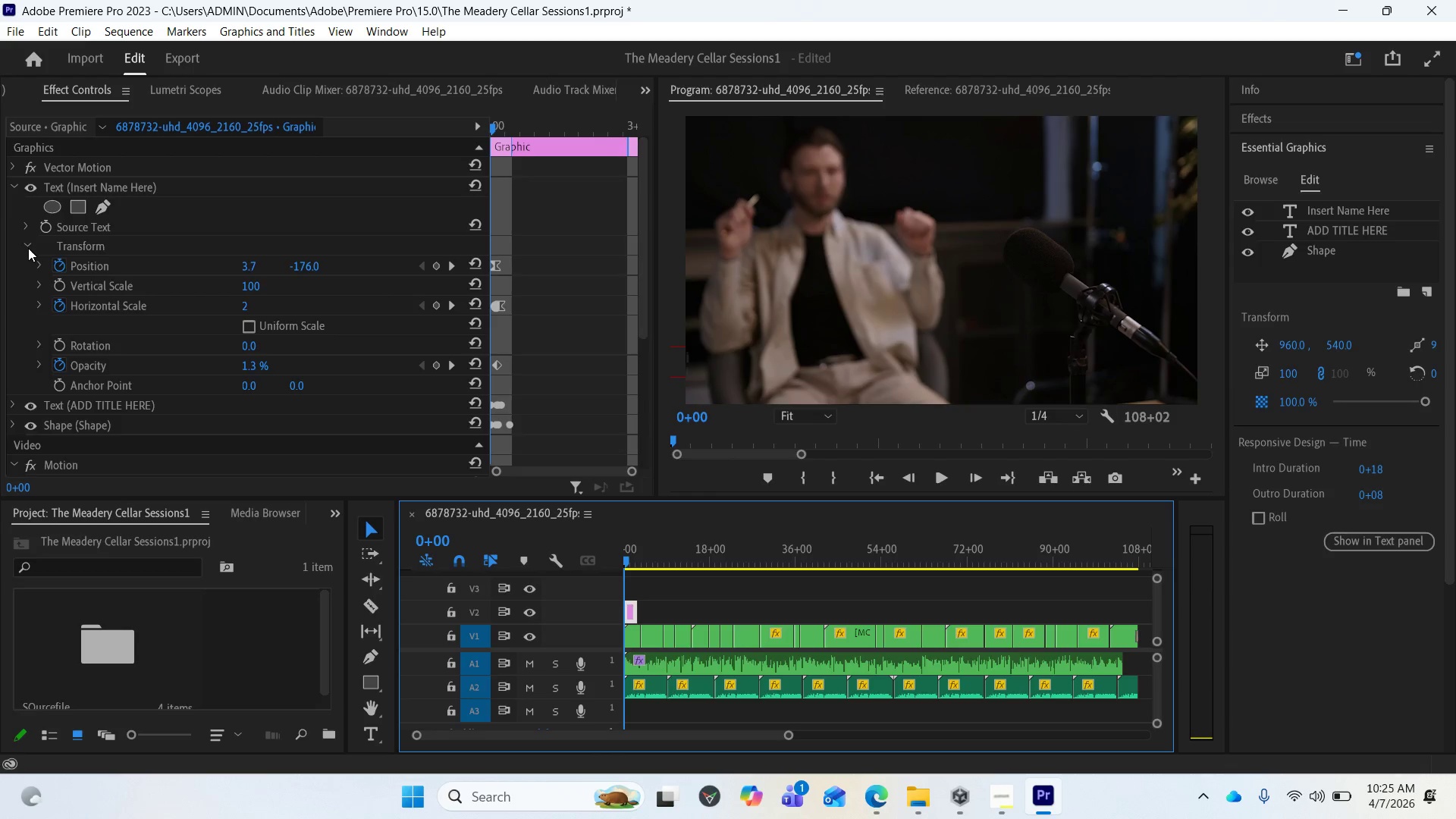 
left_click([28, 246])
 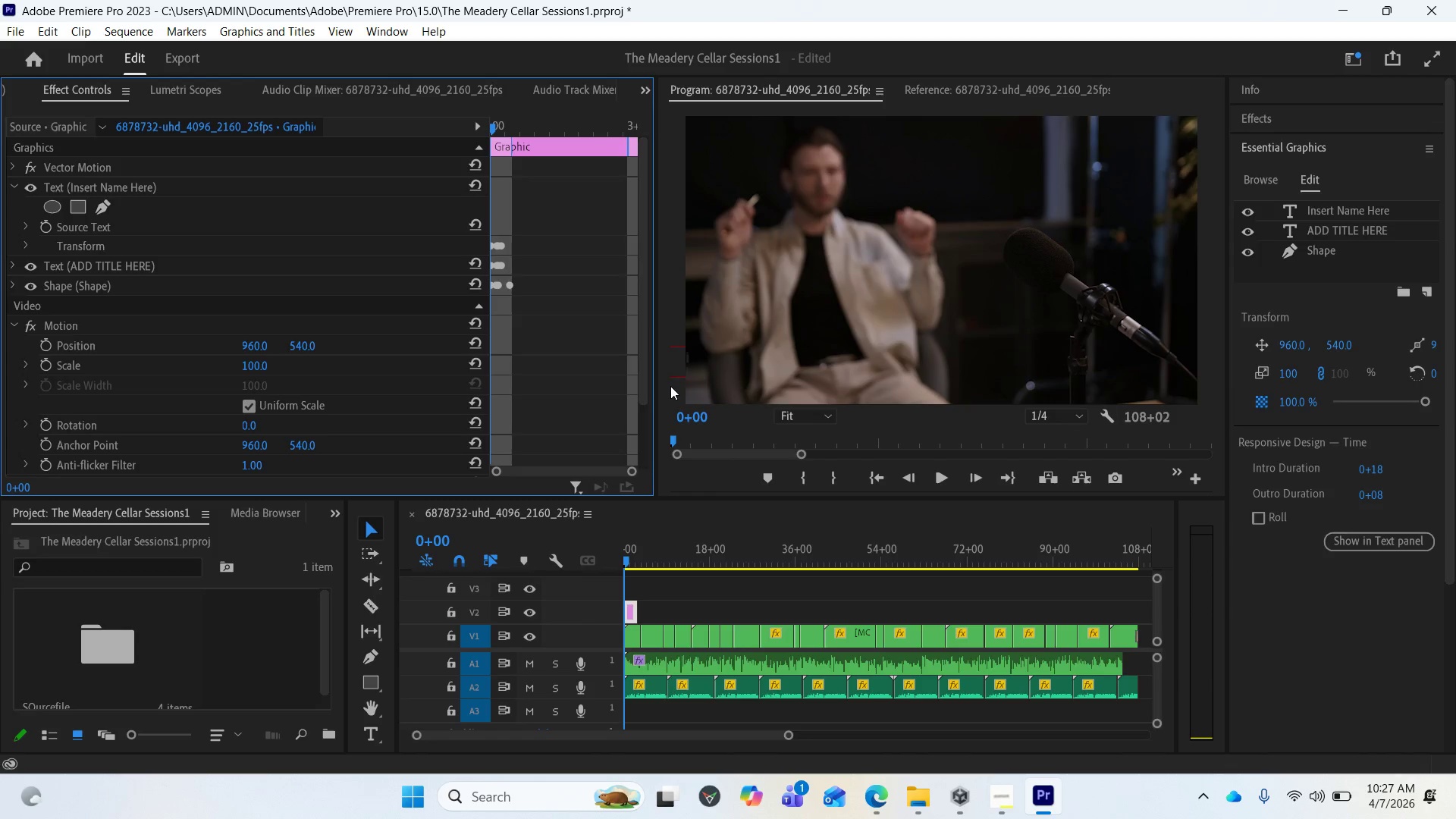 
wait(171.52)
 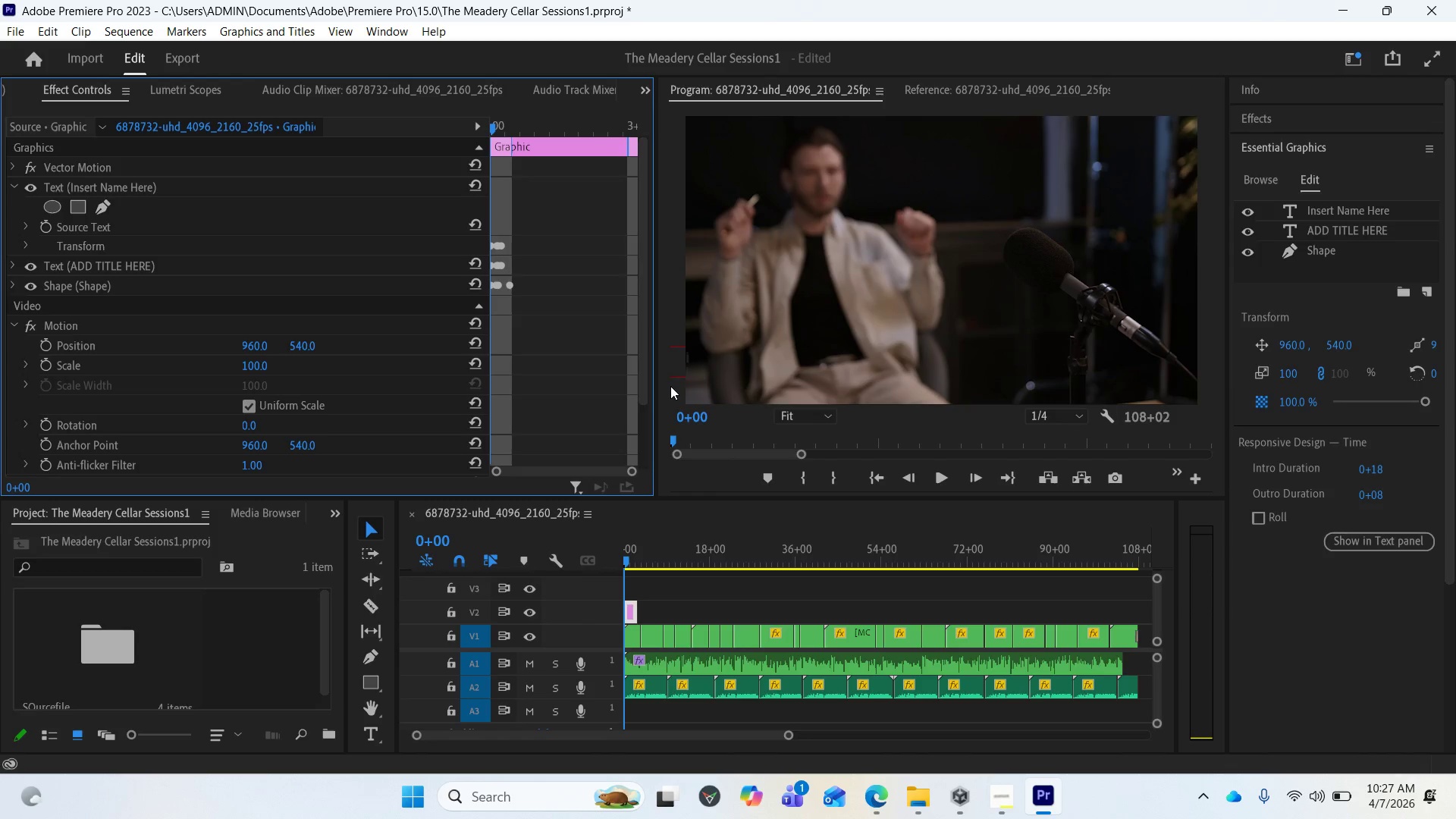 
scroll: coordinate [281, 215], scroll_direction: up, amount: 1.0
 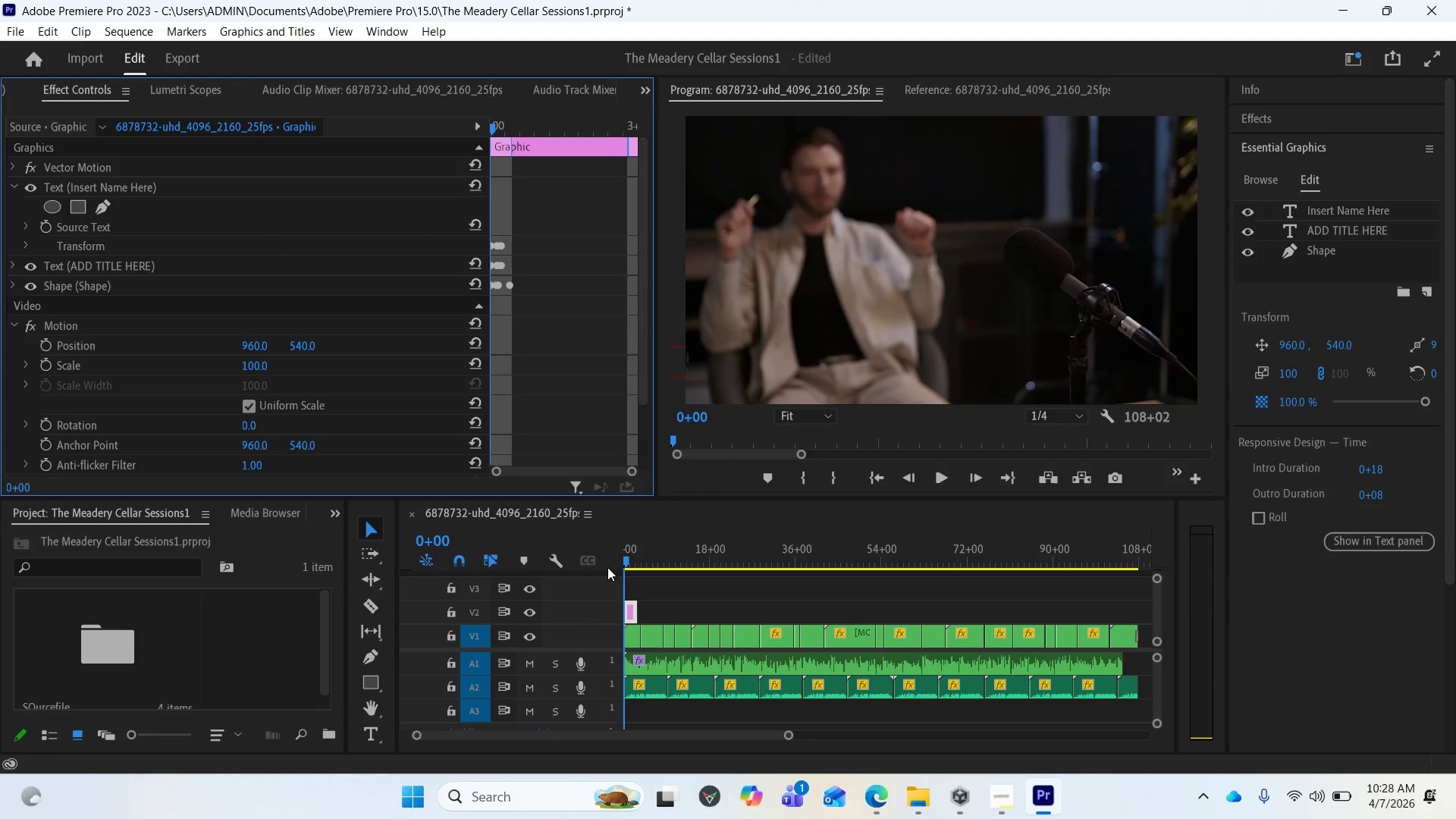 
left_click_drag(start_coordinate=[625, 562], to_coordinate=[634, 562])
 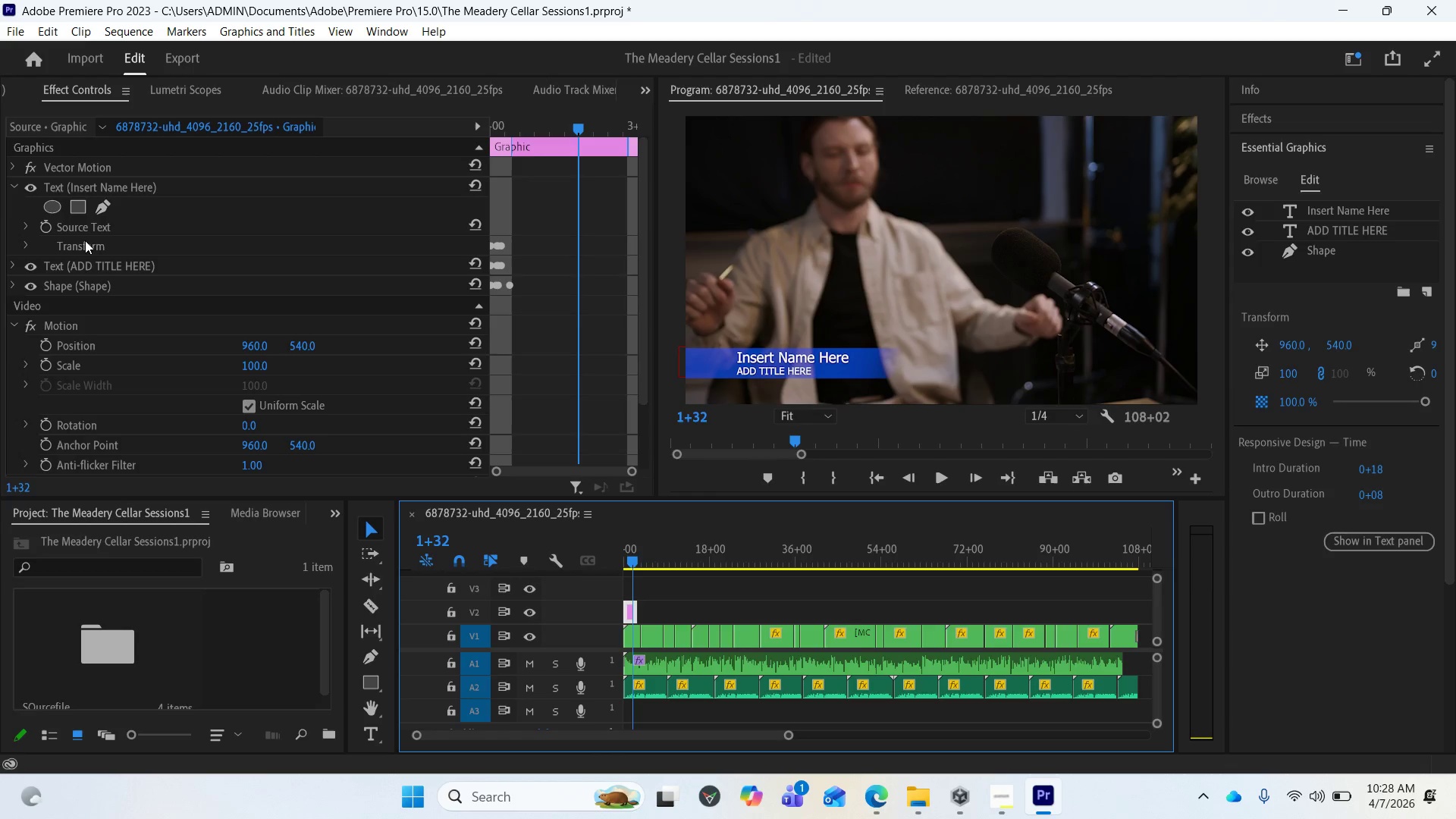 
wait(11.03)
 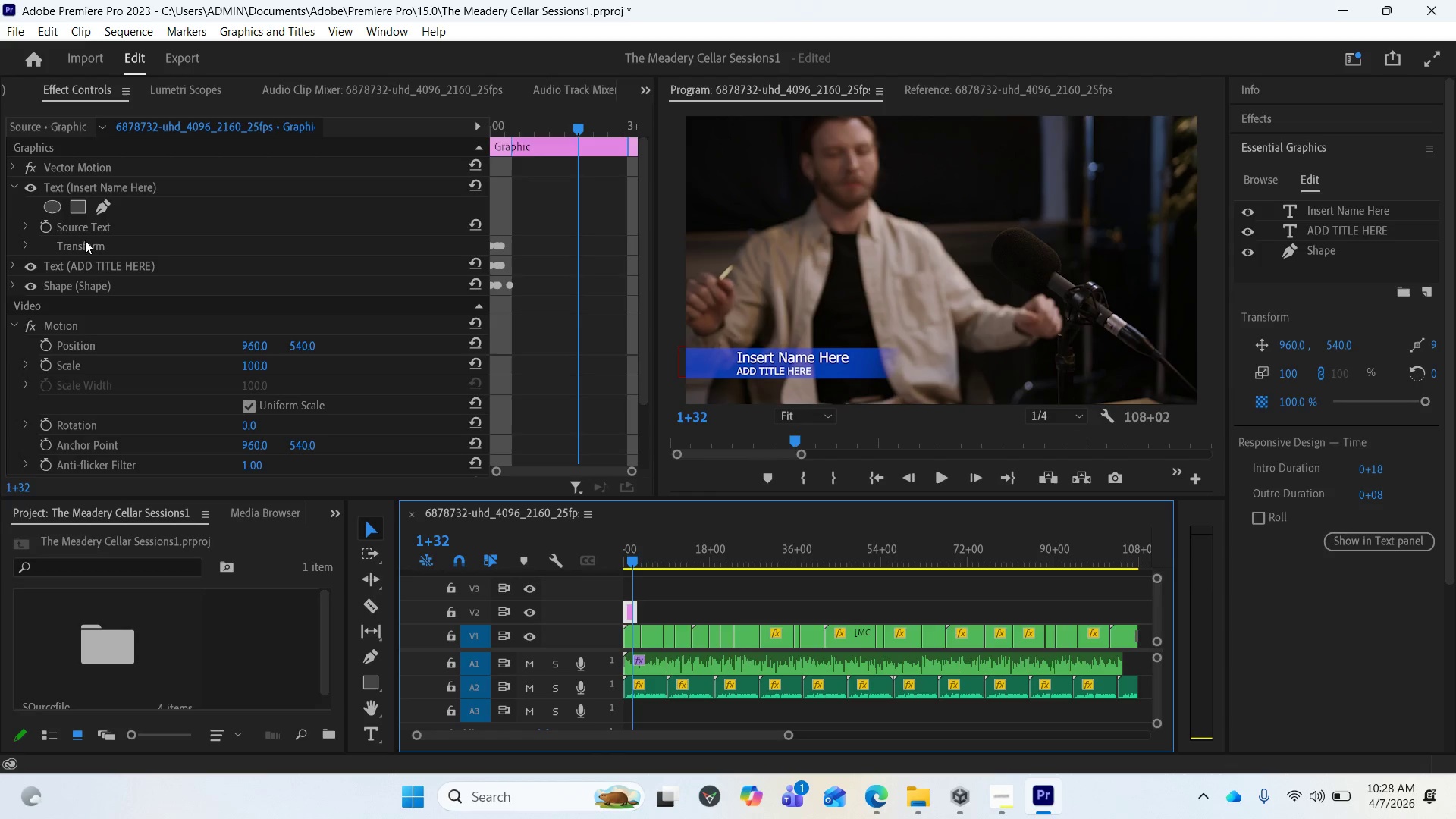 
left_click_drag(start_coordinate=[246, 348], to_coordinate=[105, 368])
 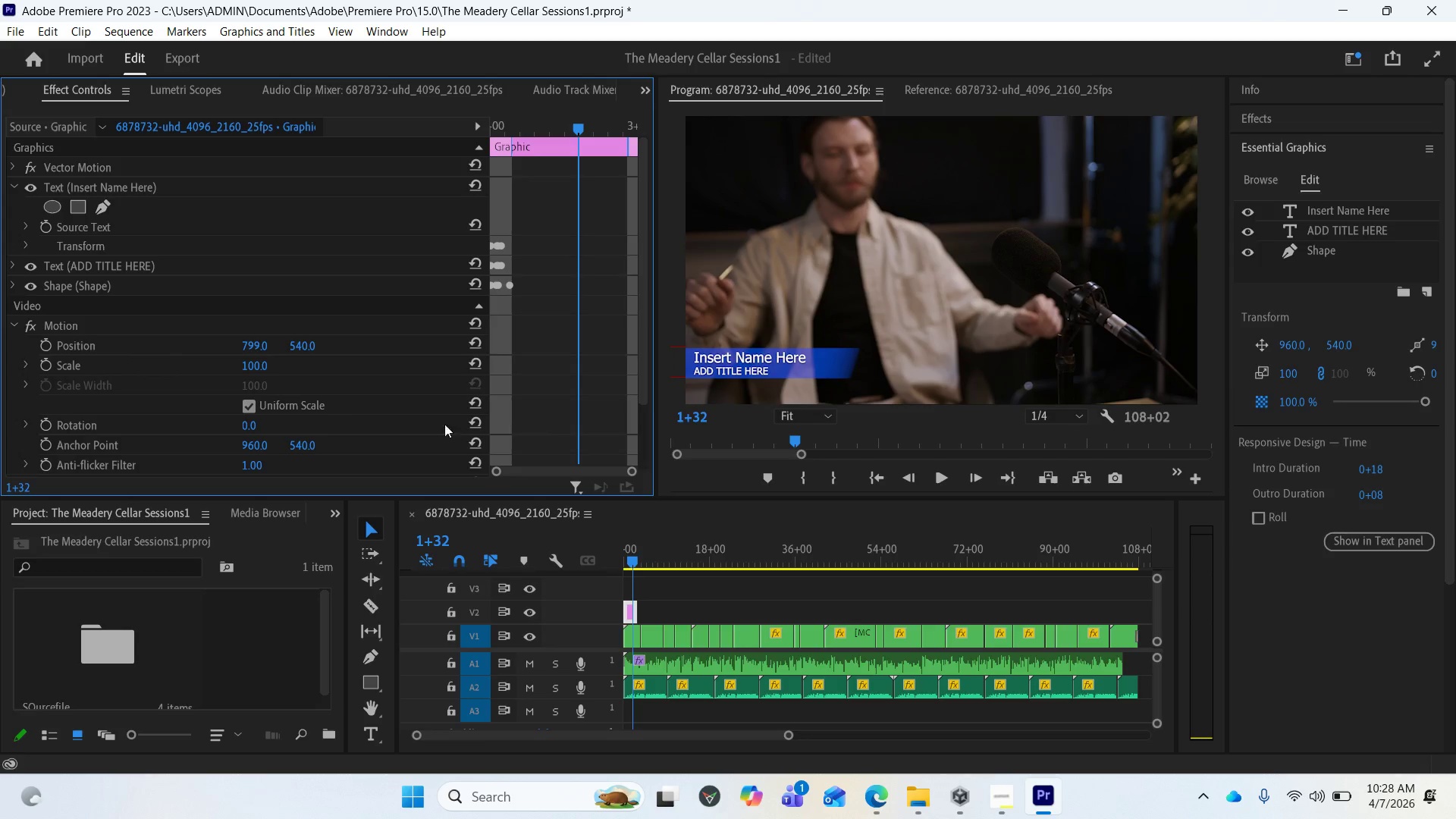 
wait(6.84)
 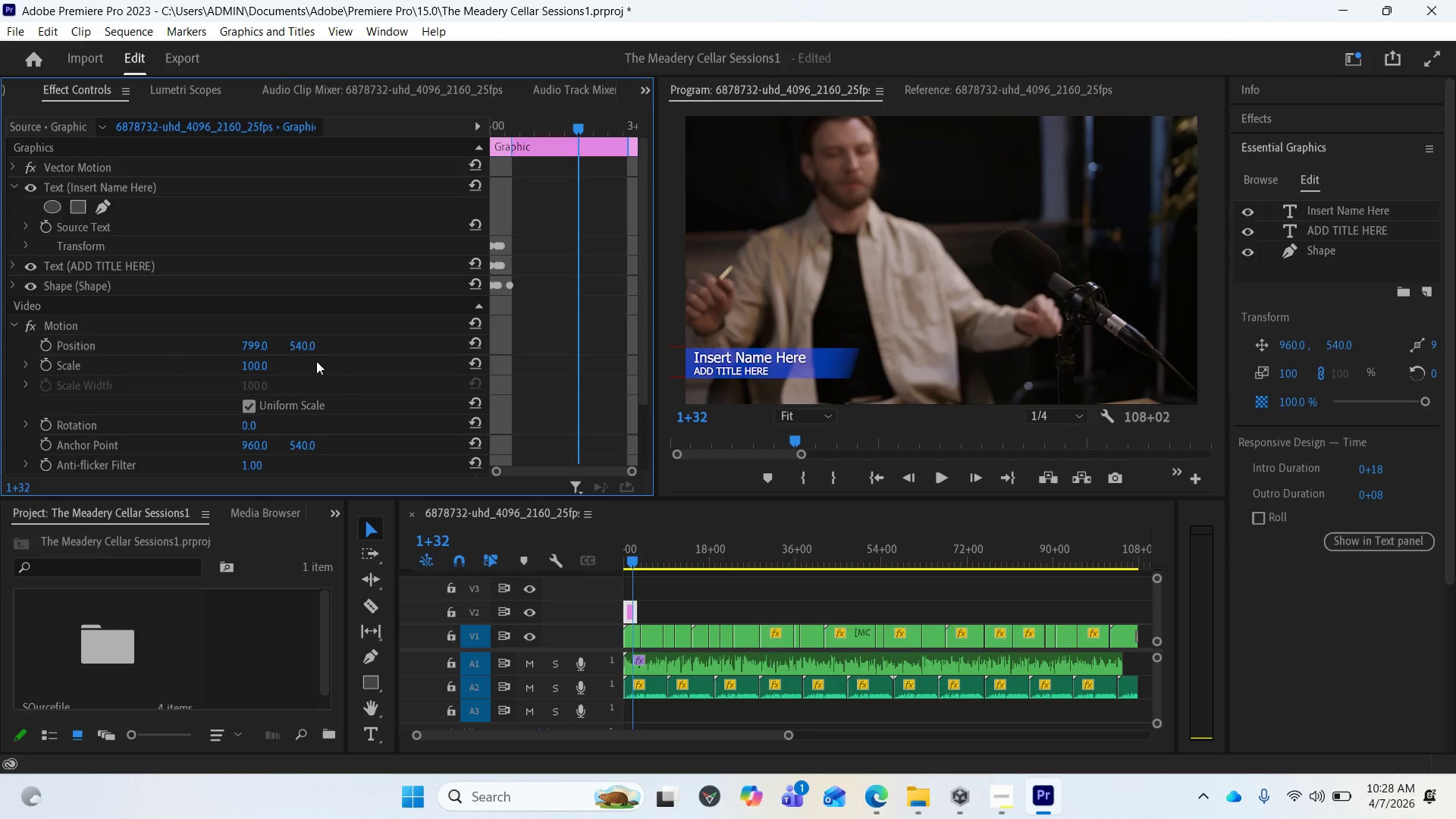 
key(Control+Z)
 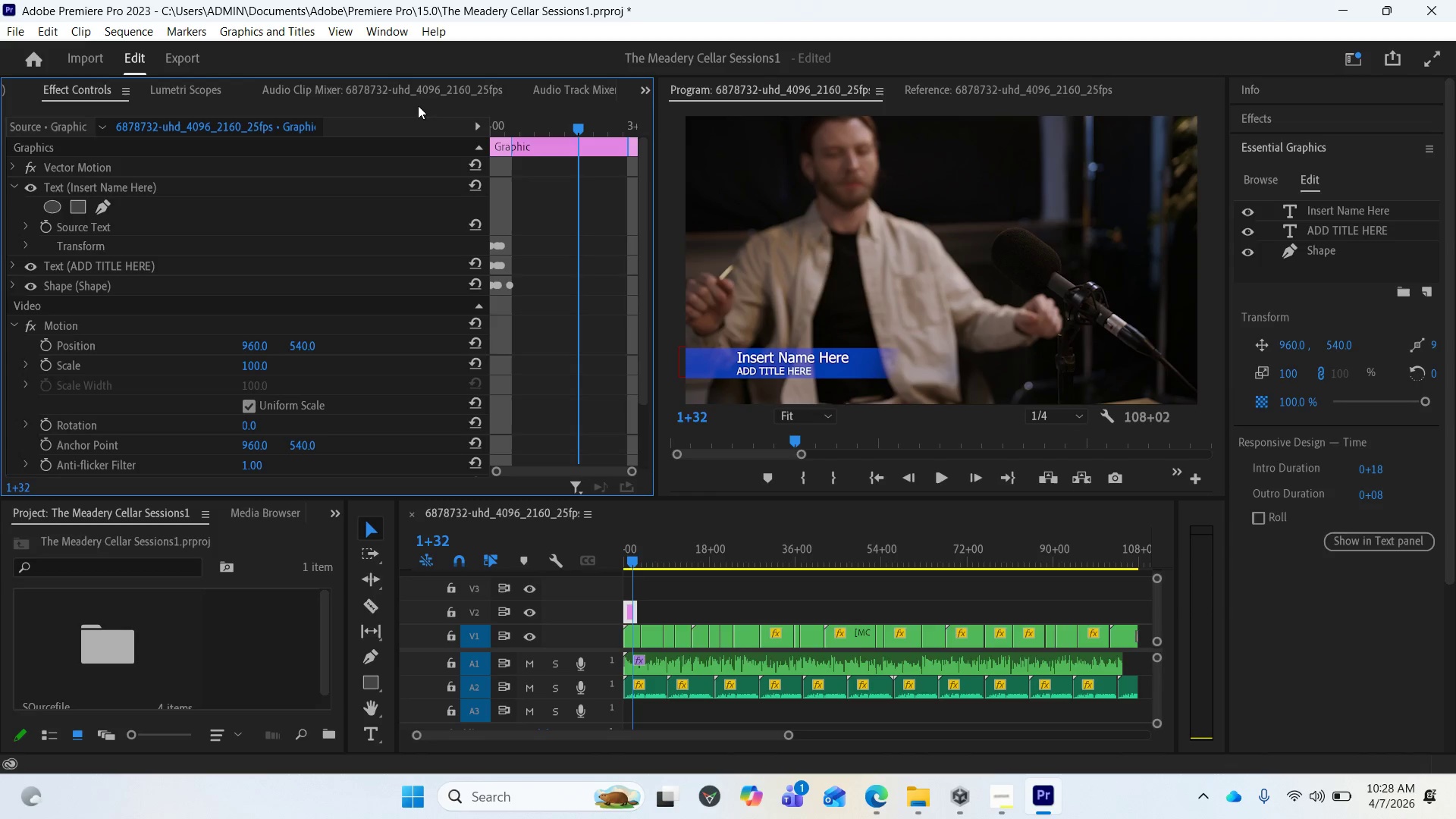 
mouse_move([651, 104])
 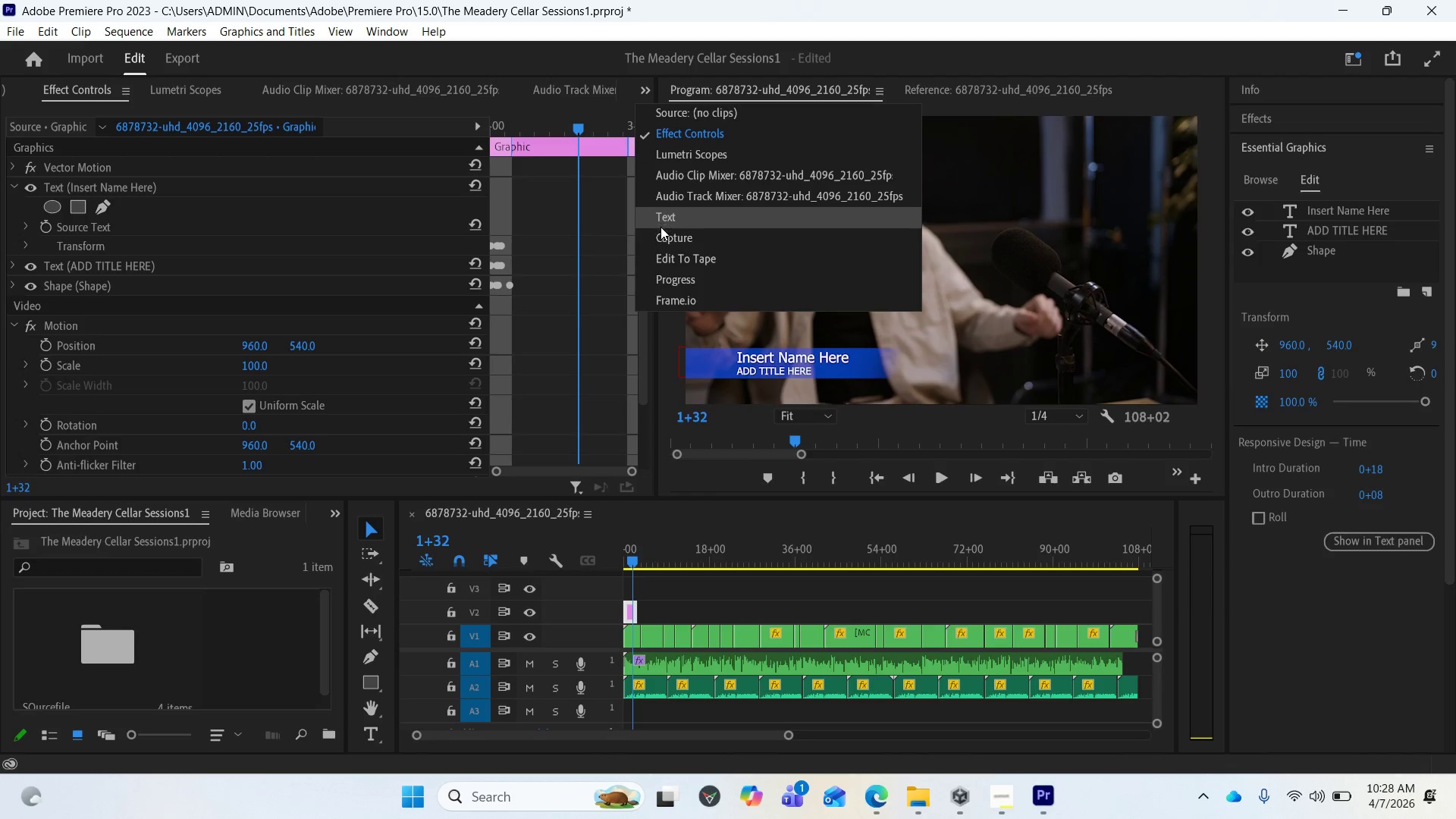 
left_click([663, 235])
 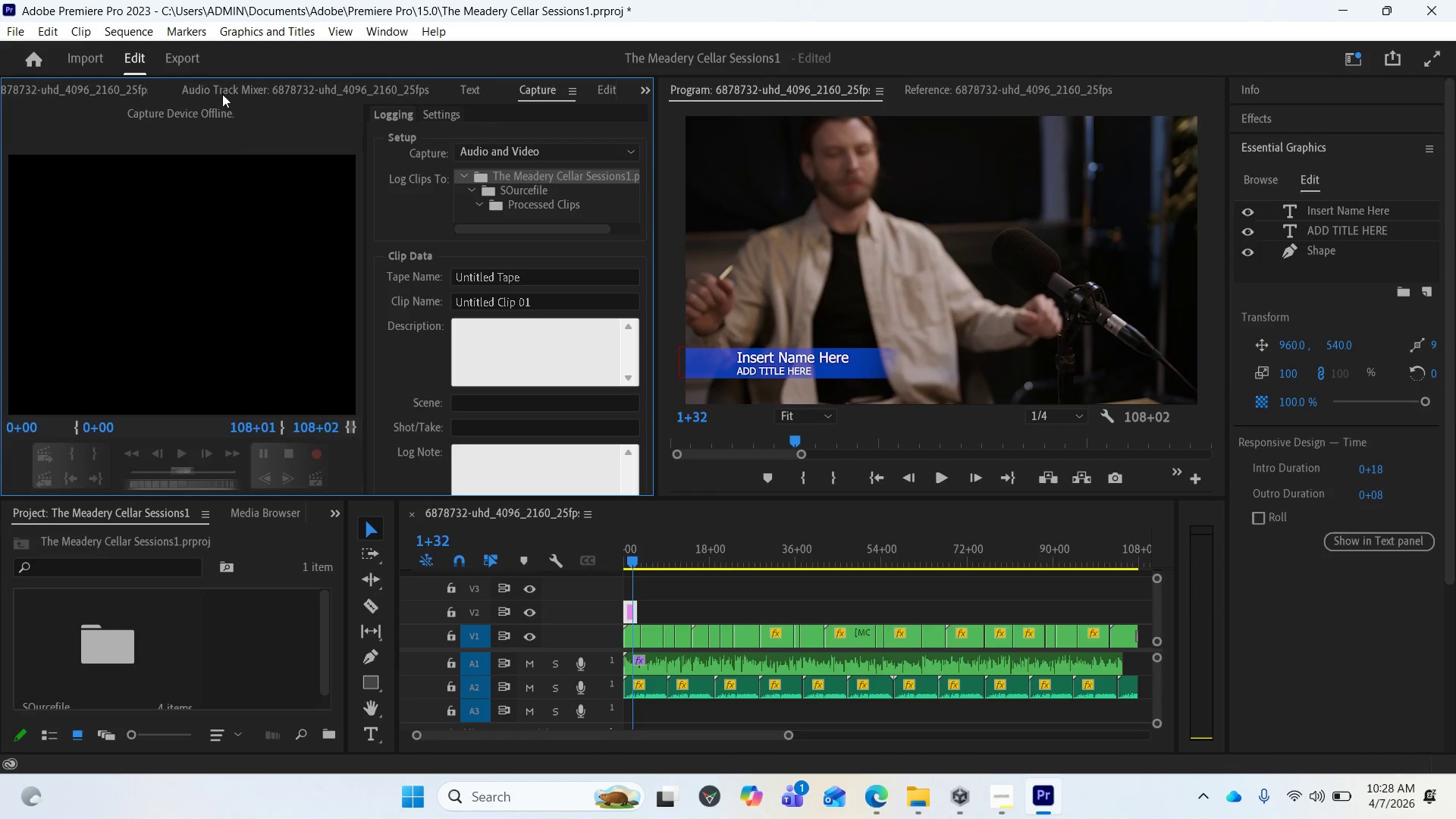 
left_click([482, 90])
 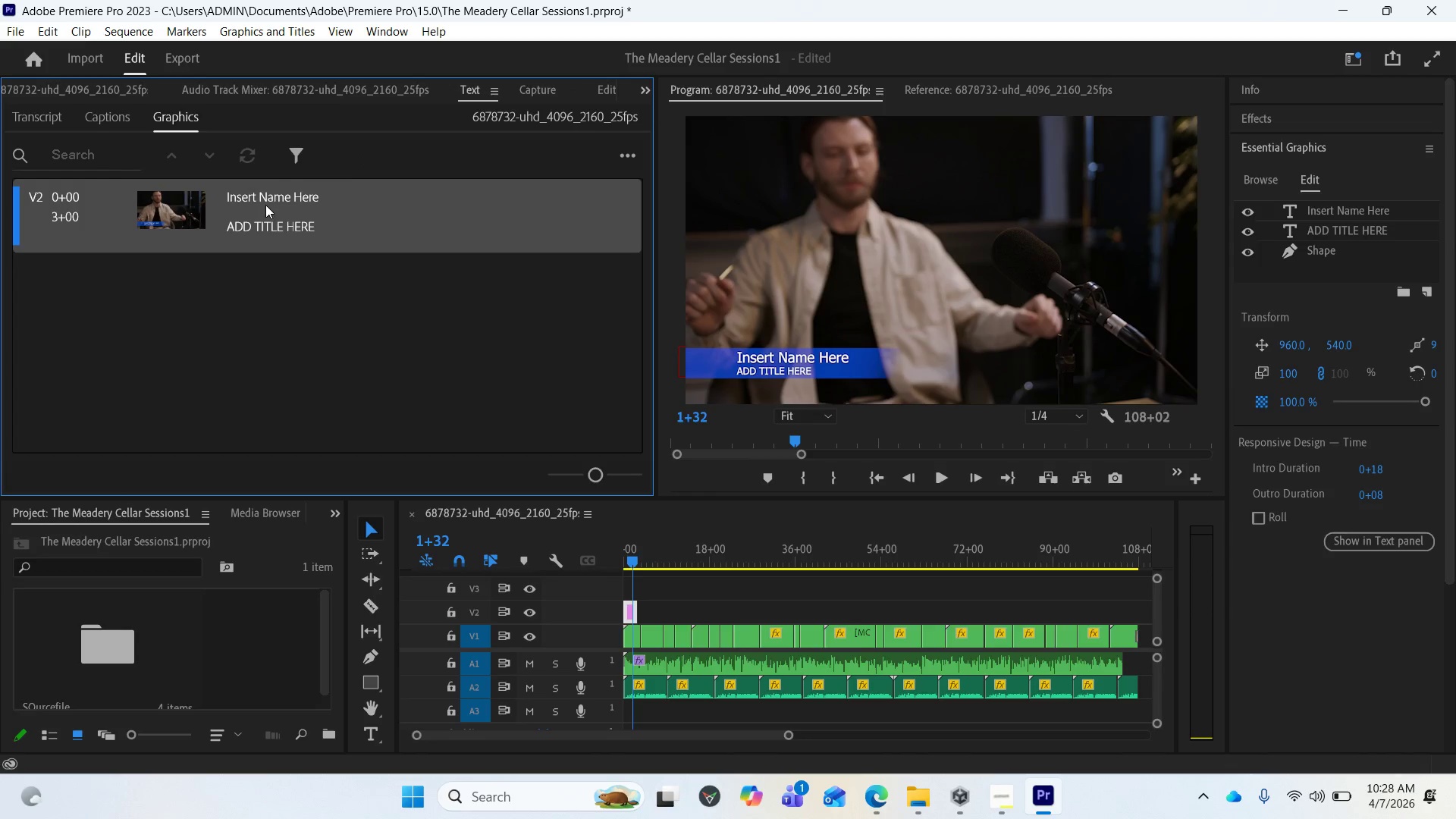 
double_click([265, 203])
 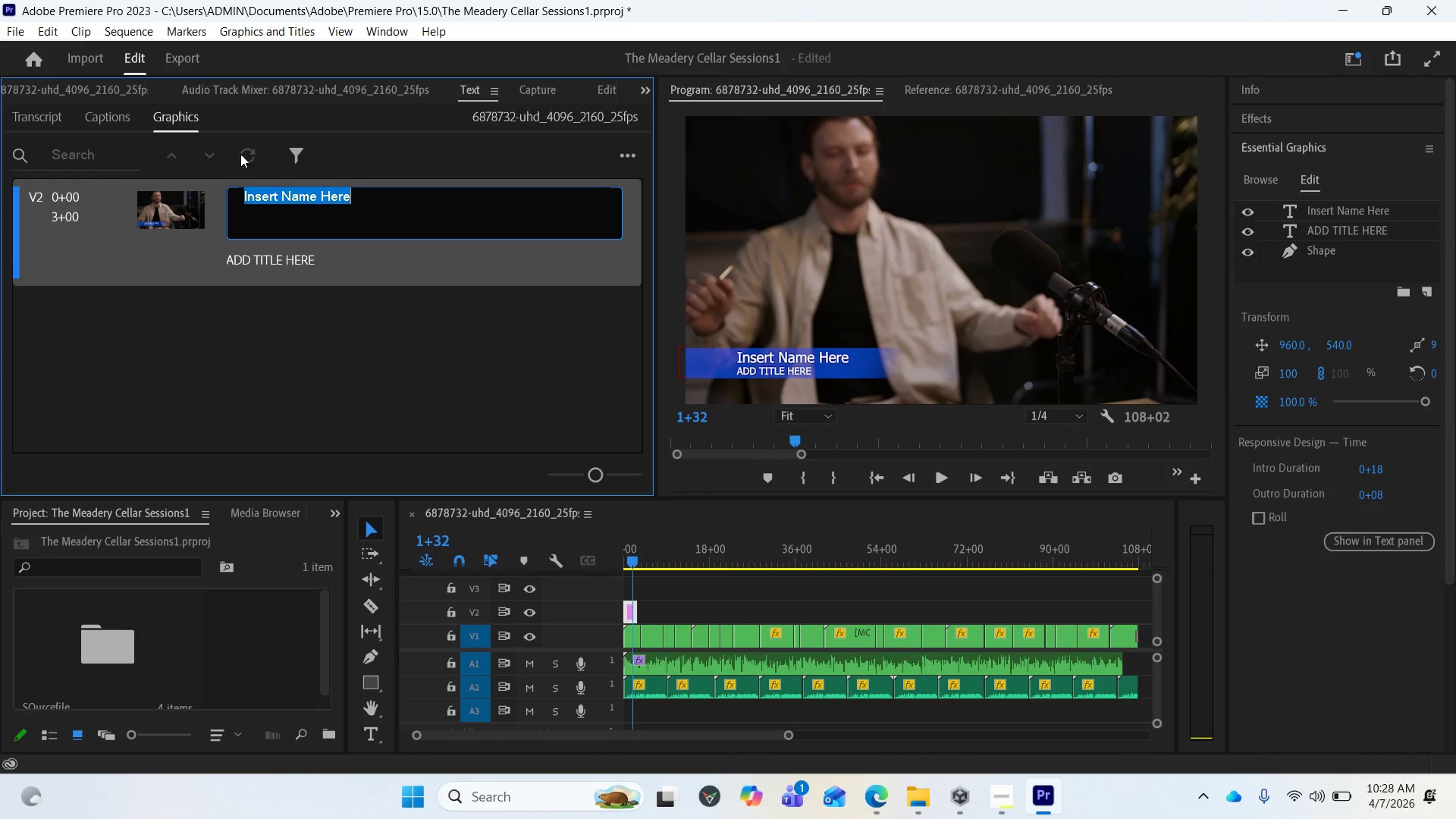 
type(Avery)
 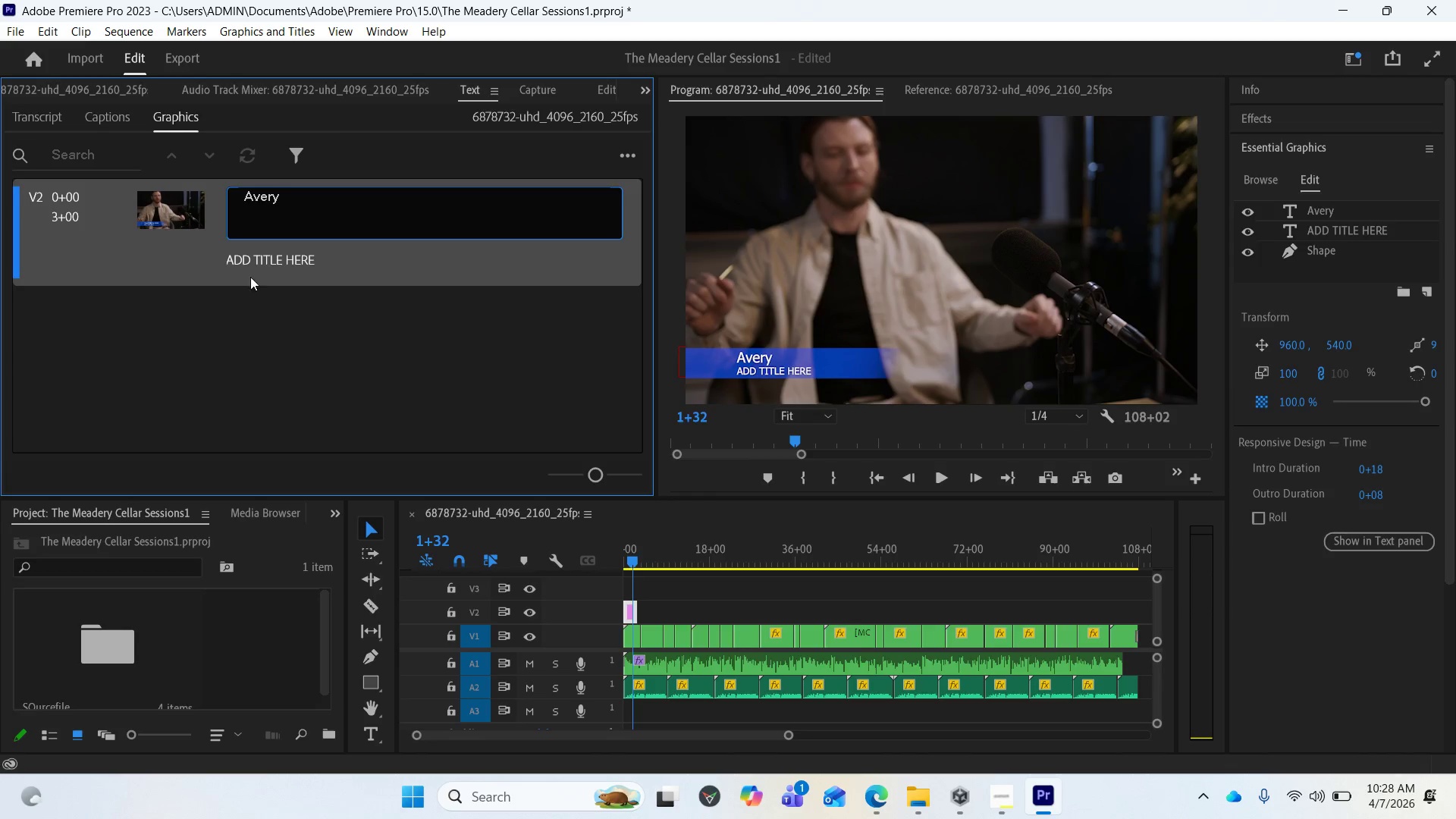 
left_click([281, 261])
 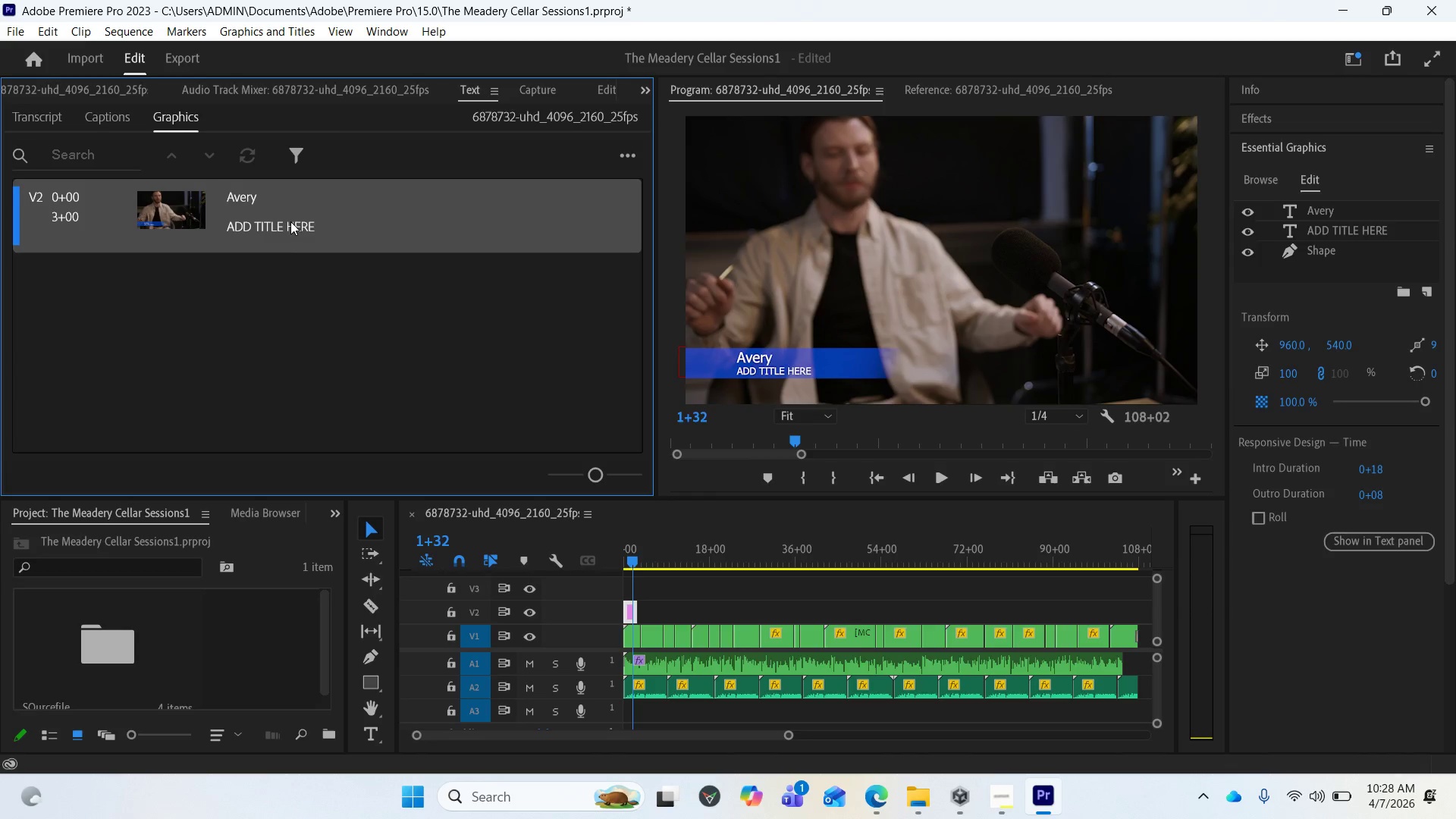 
double_click([290, 221])
 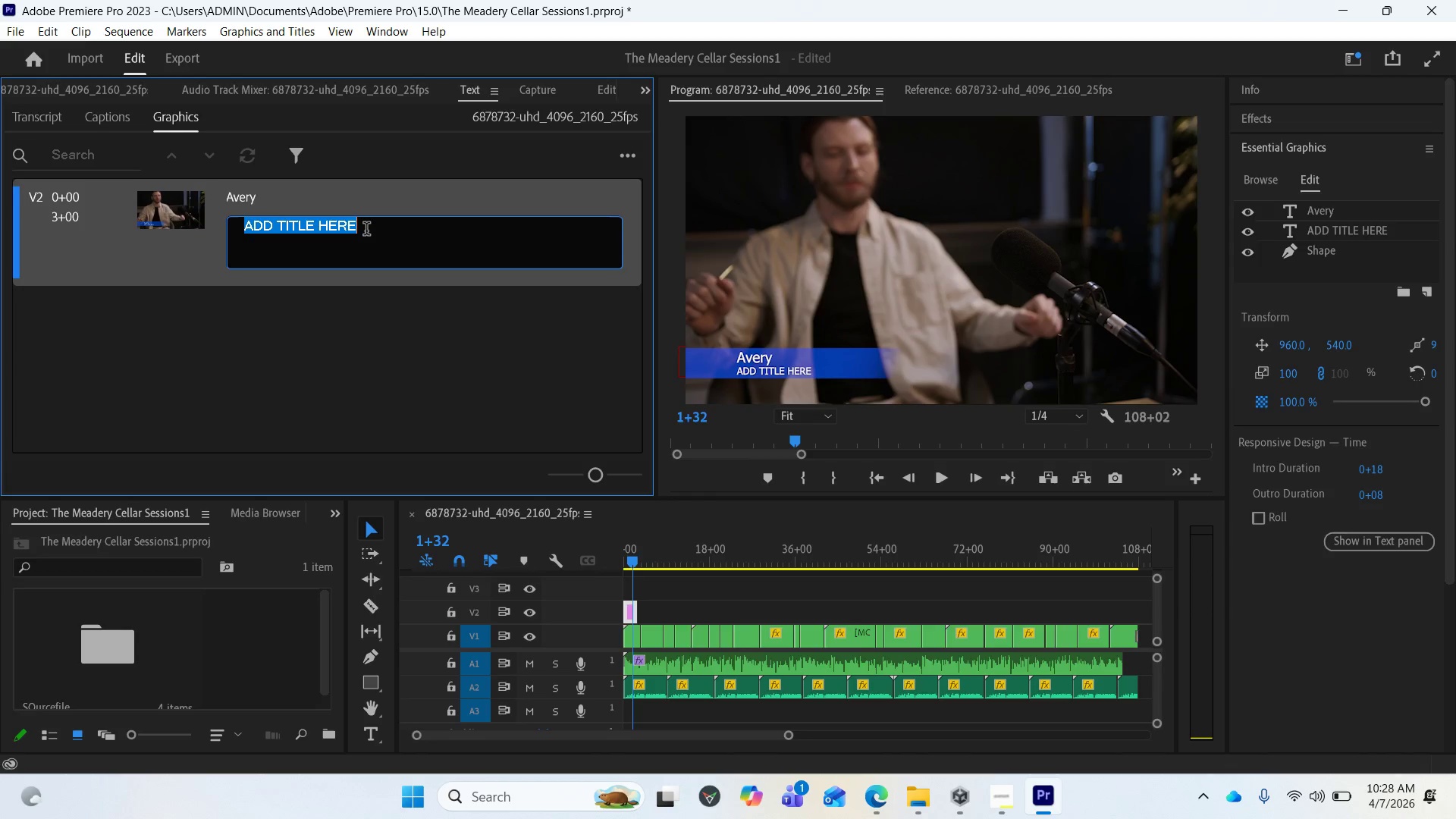 
type(Host )
 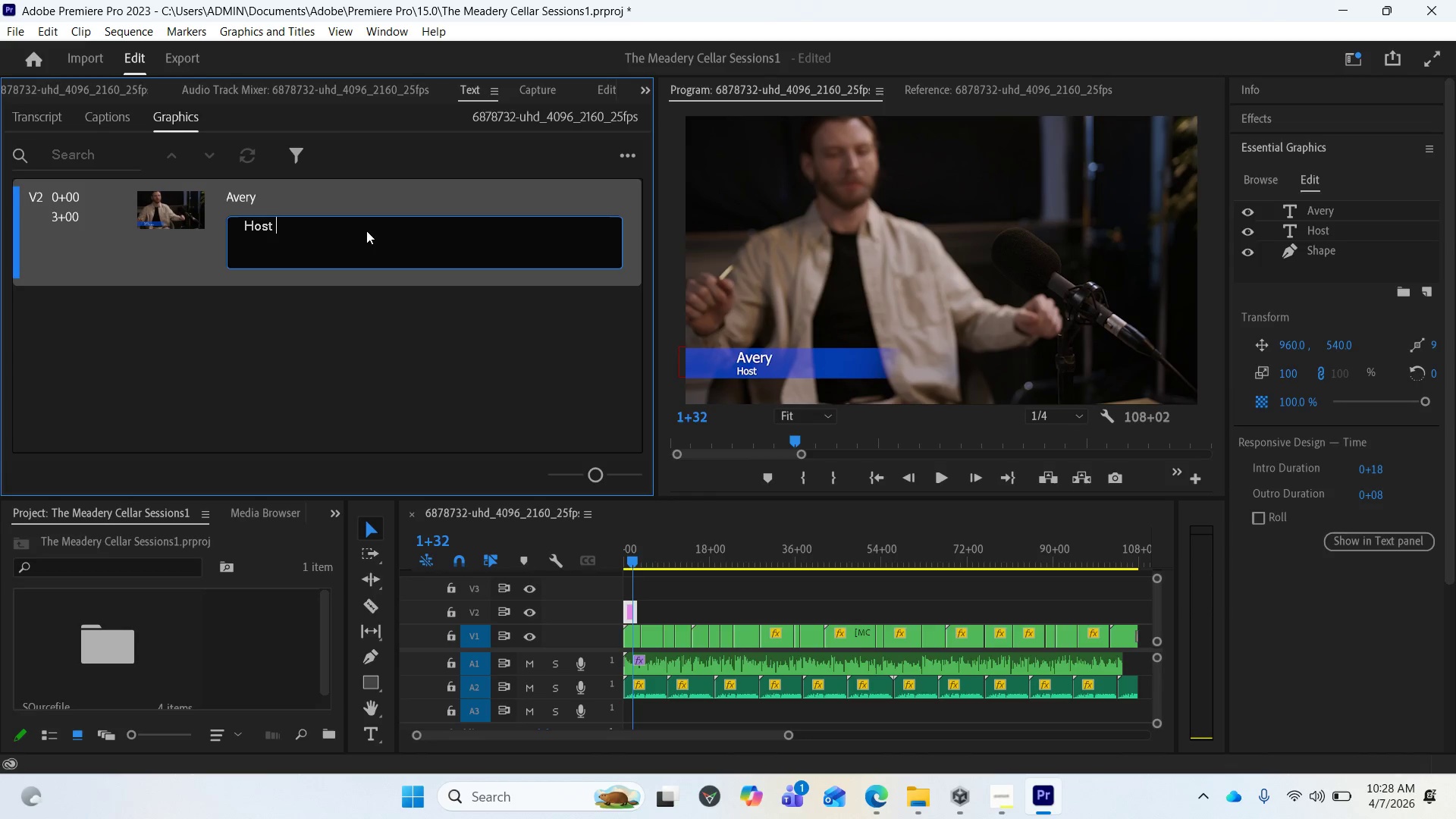 
key(Control+V)
 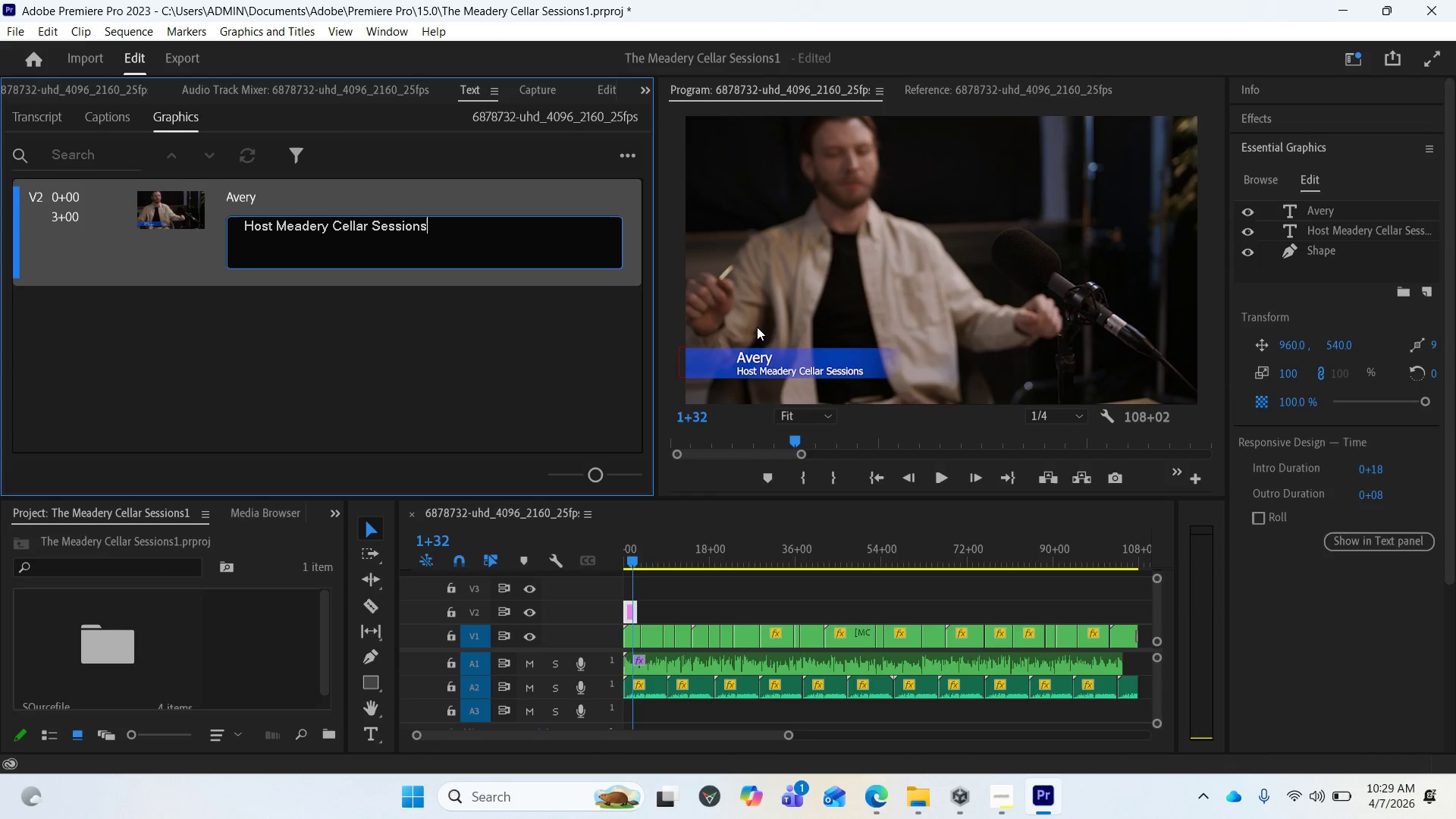 
wait(11.28)
 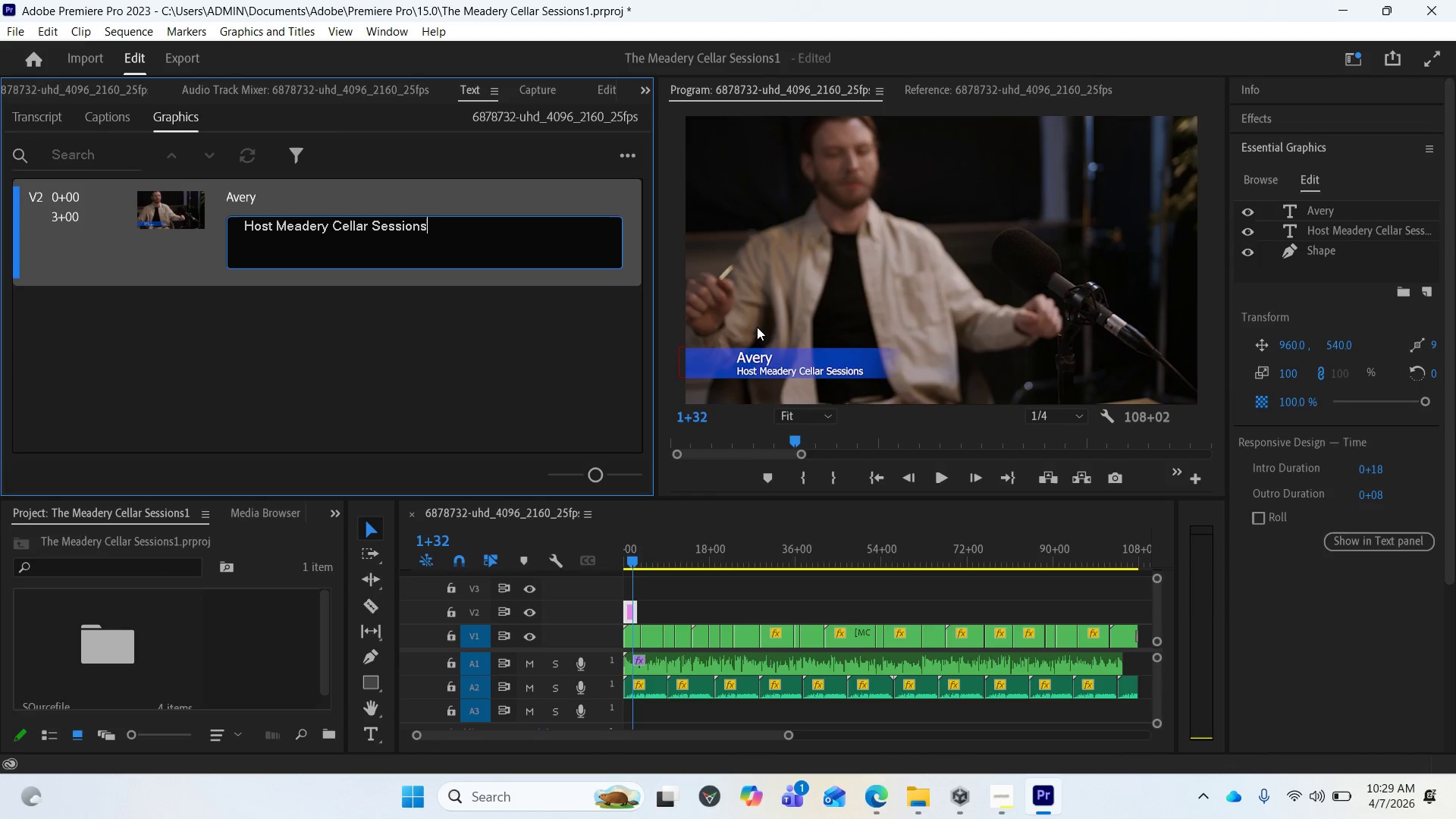 
left_click_drag(start_coordinate=[629, 562], to_coordinate=[605, 563])
 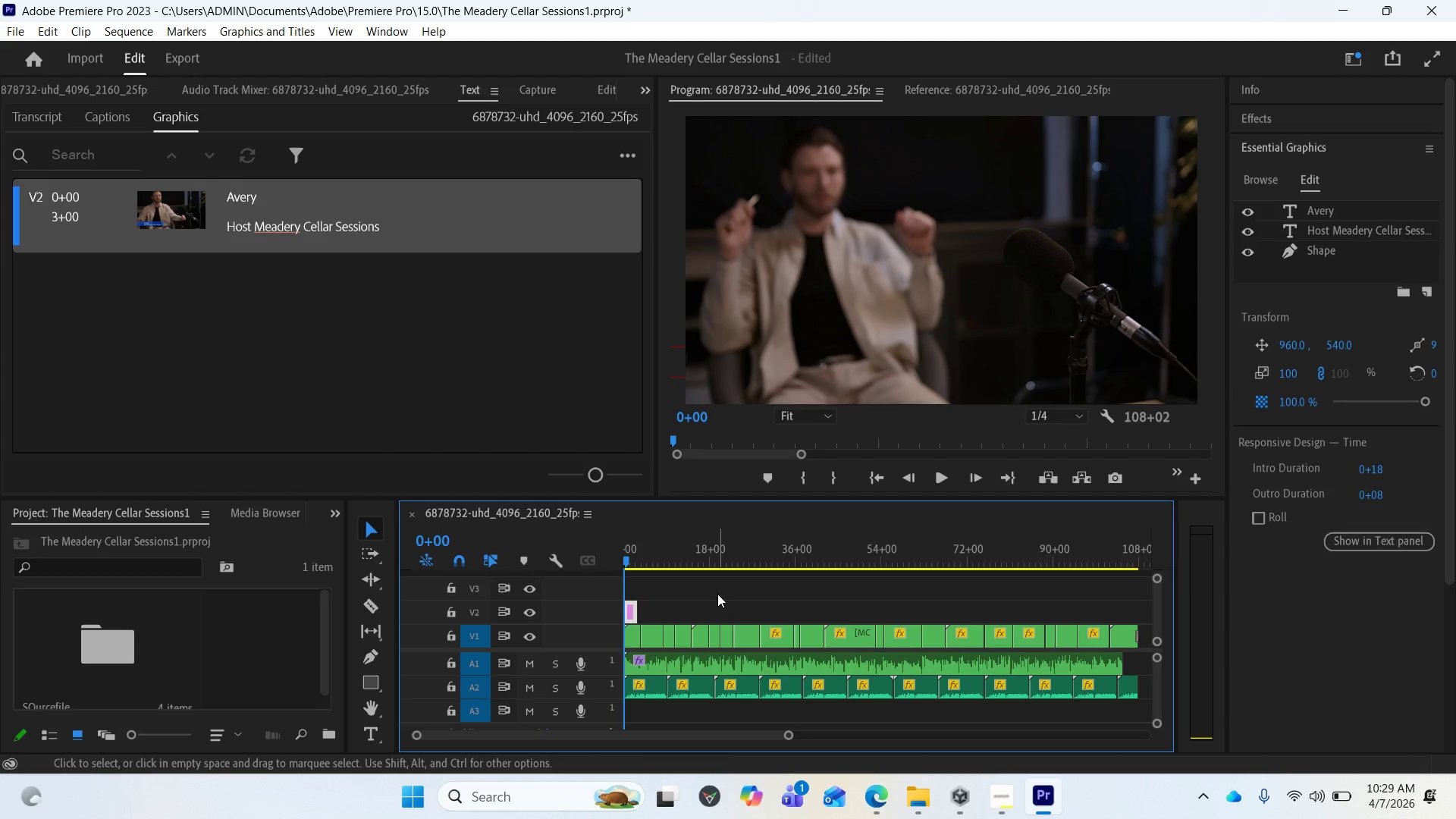 
key(Space)
 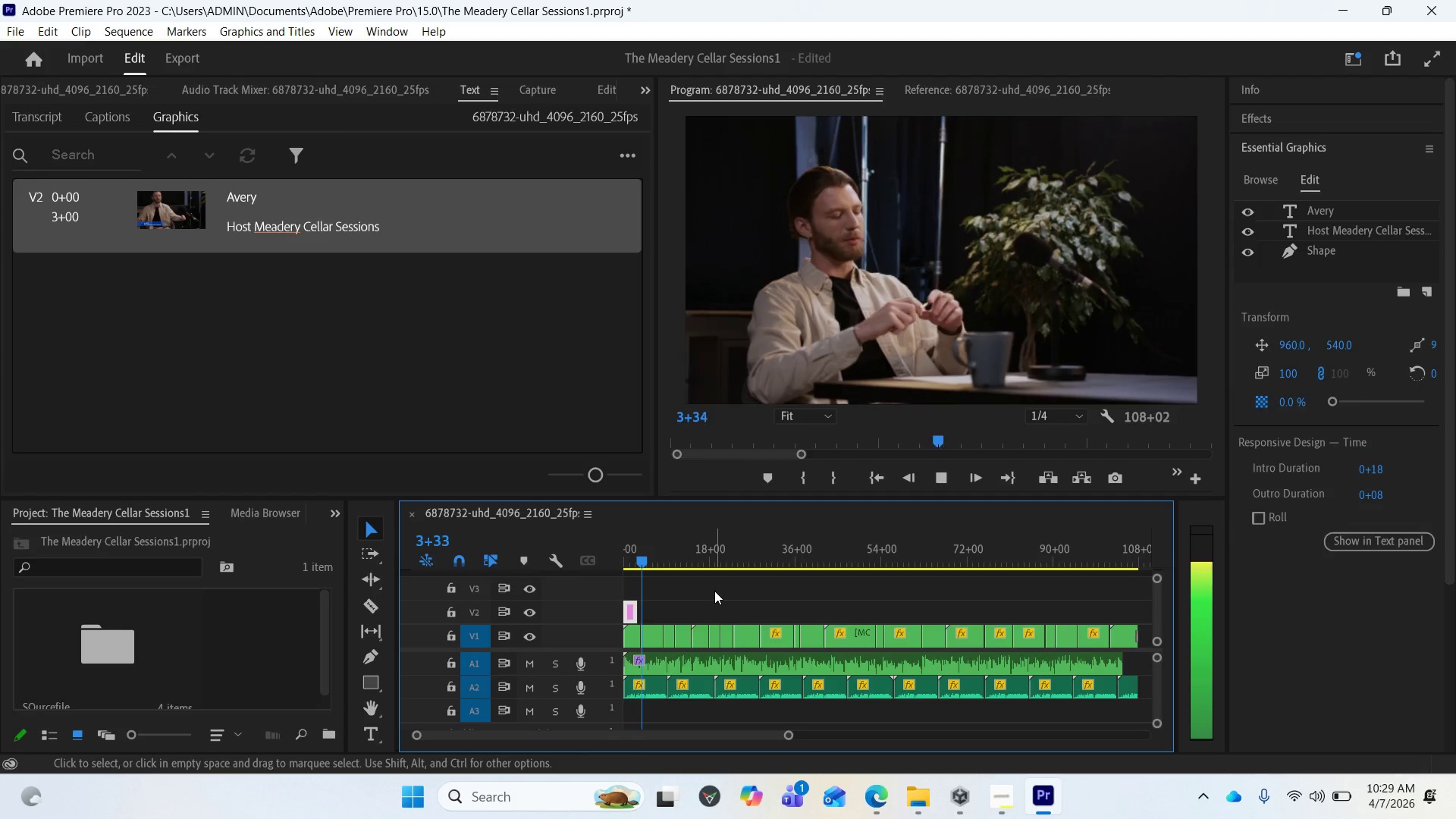 
wait(11.53)
 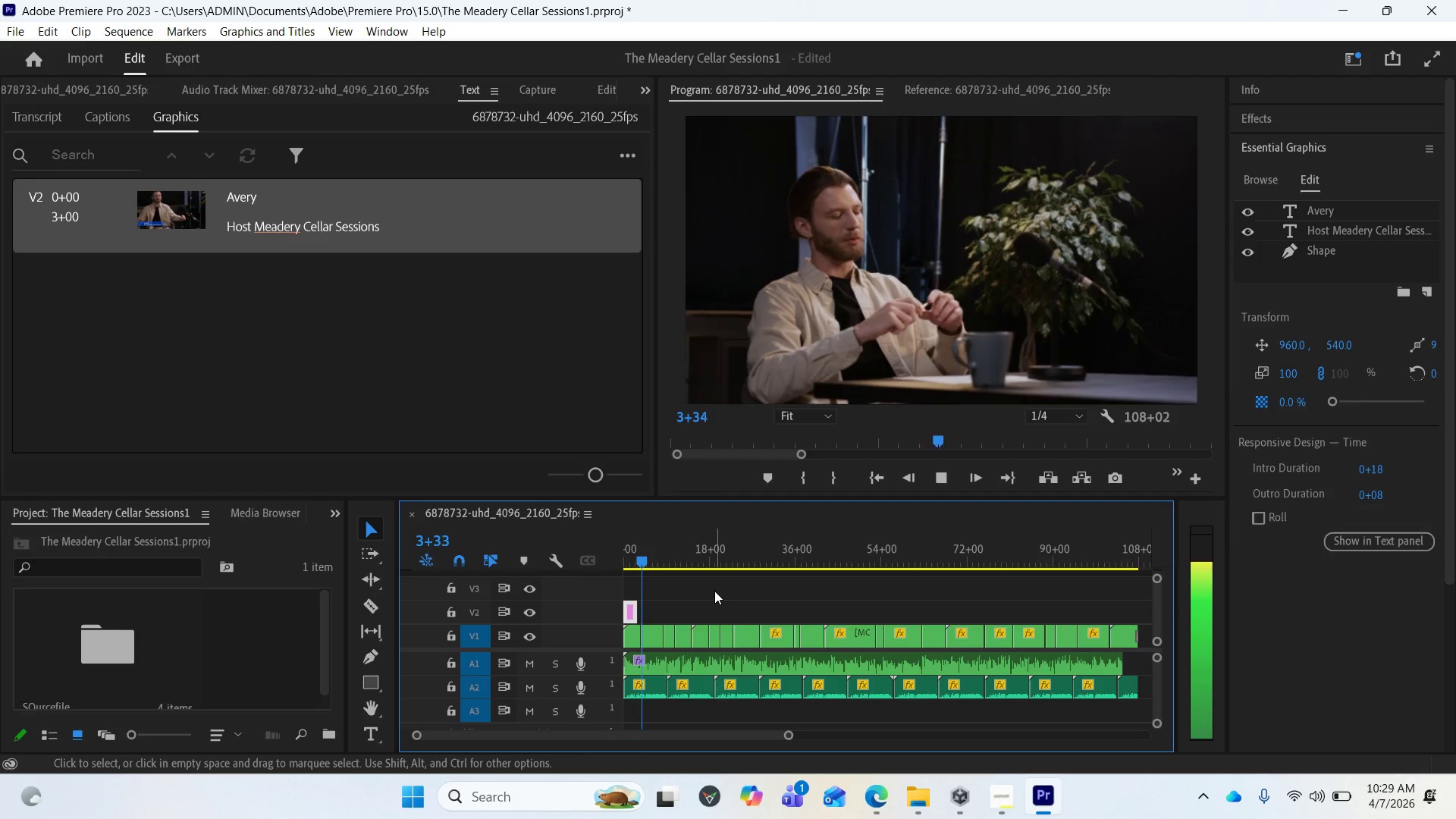 
key(Space)
 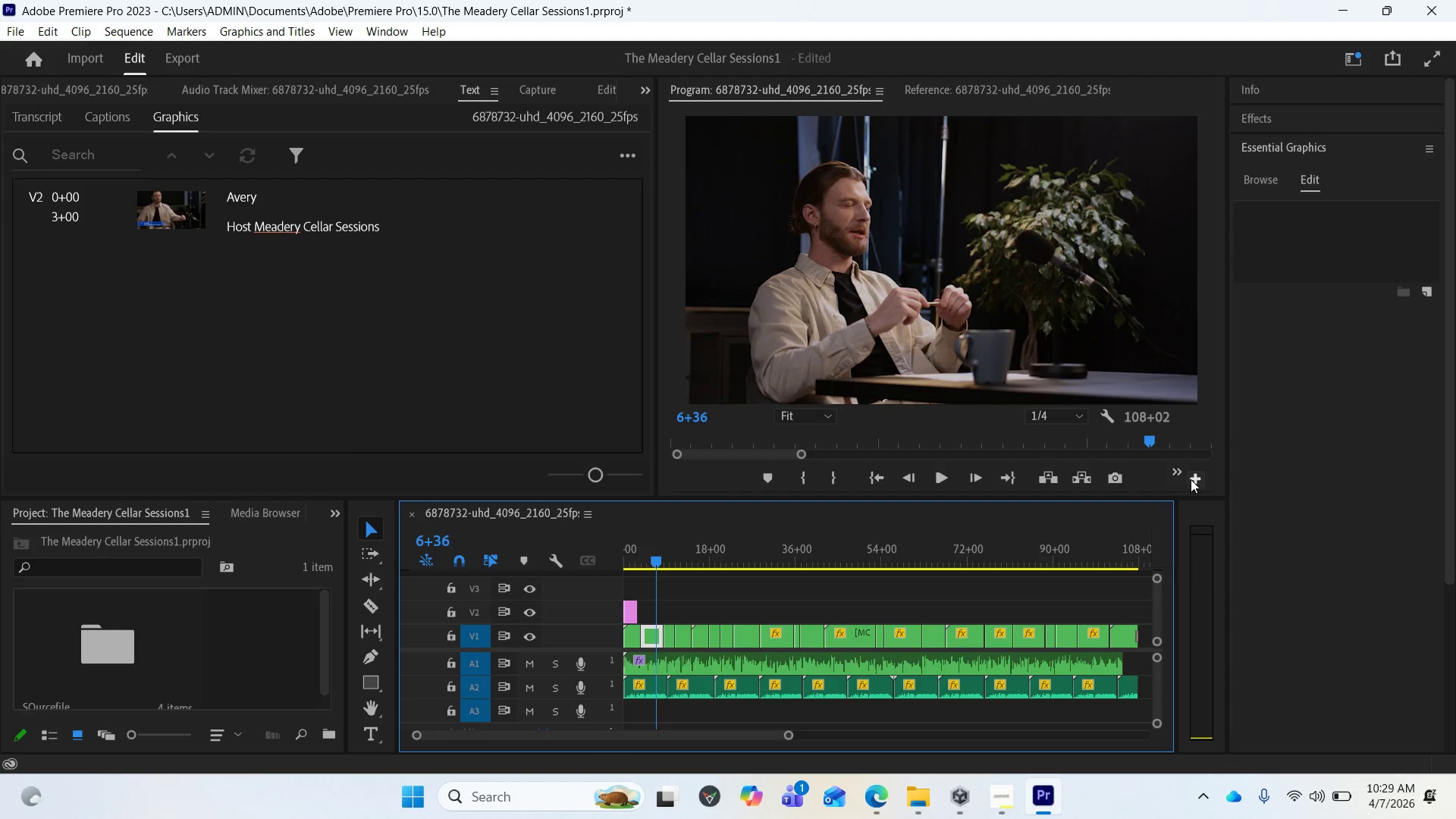 
wait(5.75)
 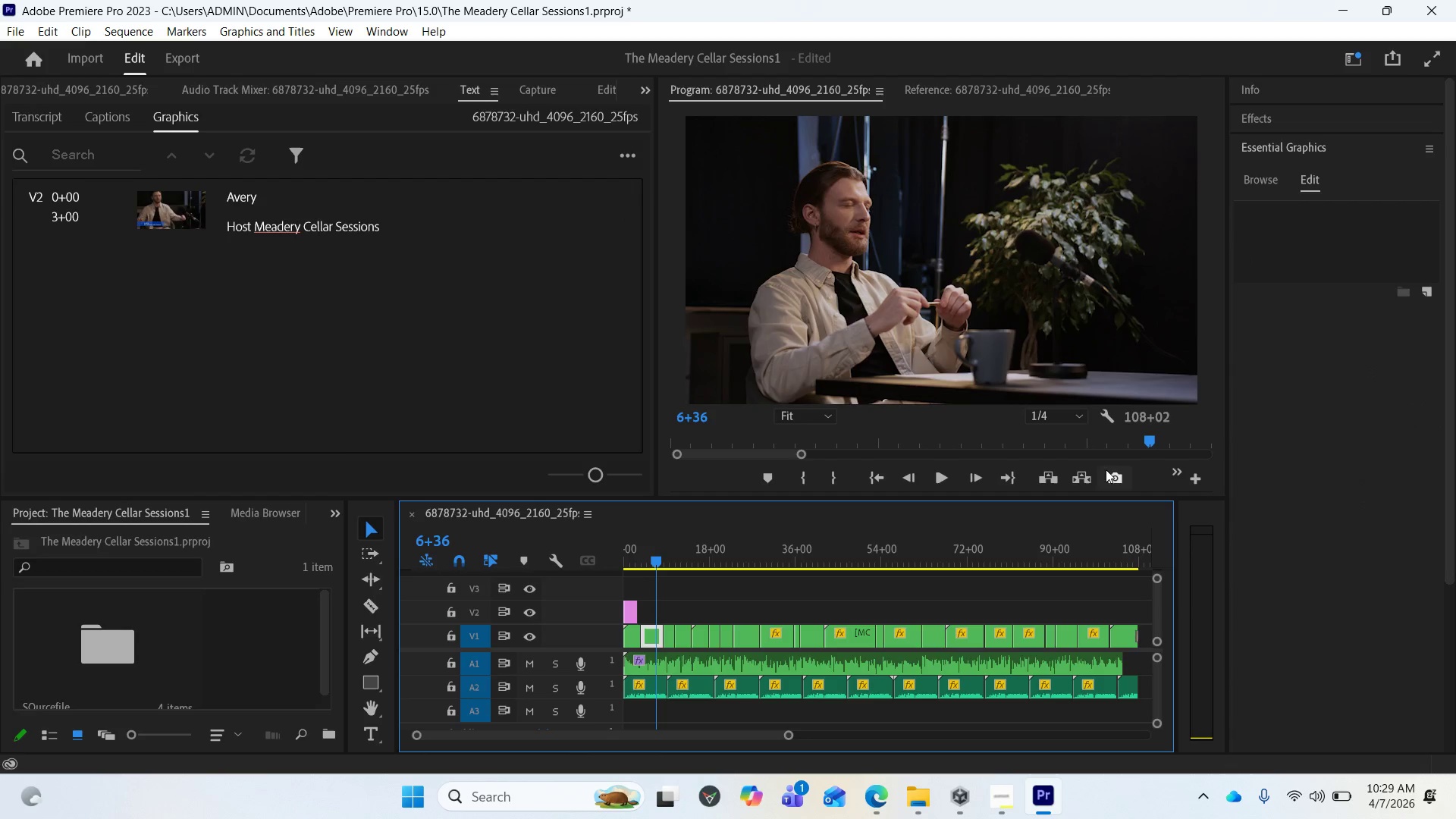 
left_click([1174, 466])
 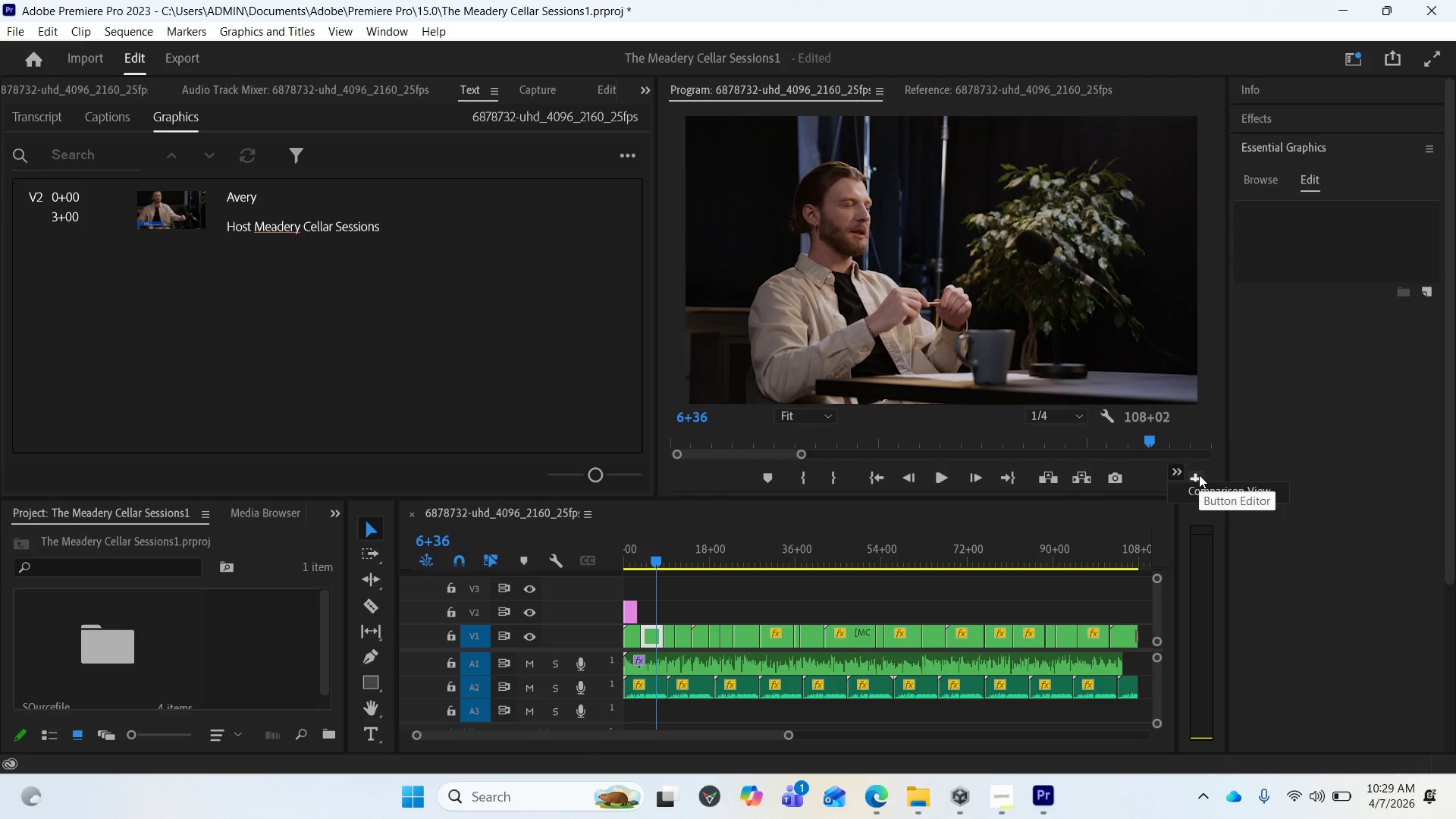 
left_click([1197, 475])
 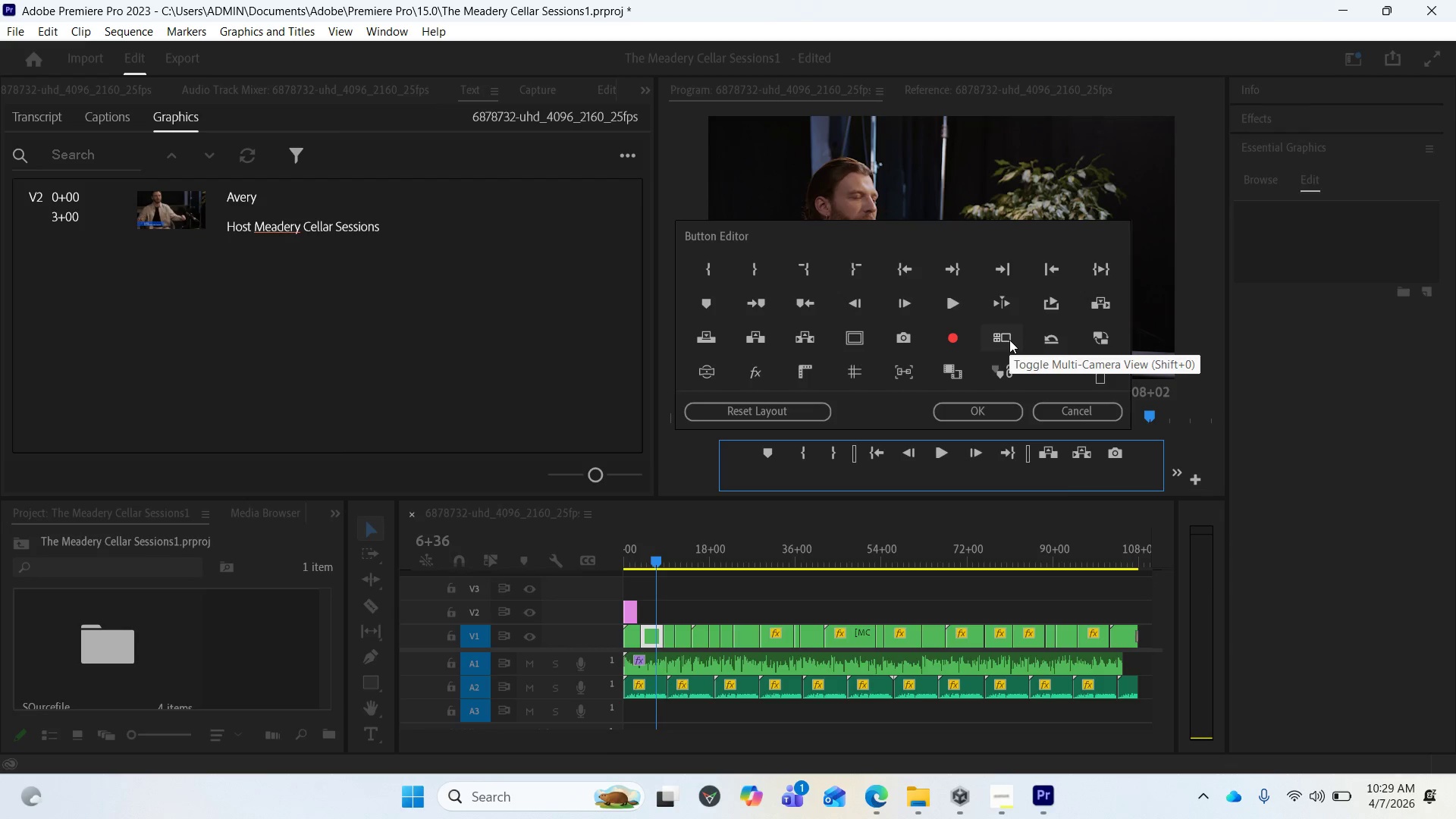 
left_click_drag(start_coordinate=[1009, 340], to_coordinate=[966, 482])
 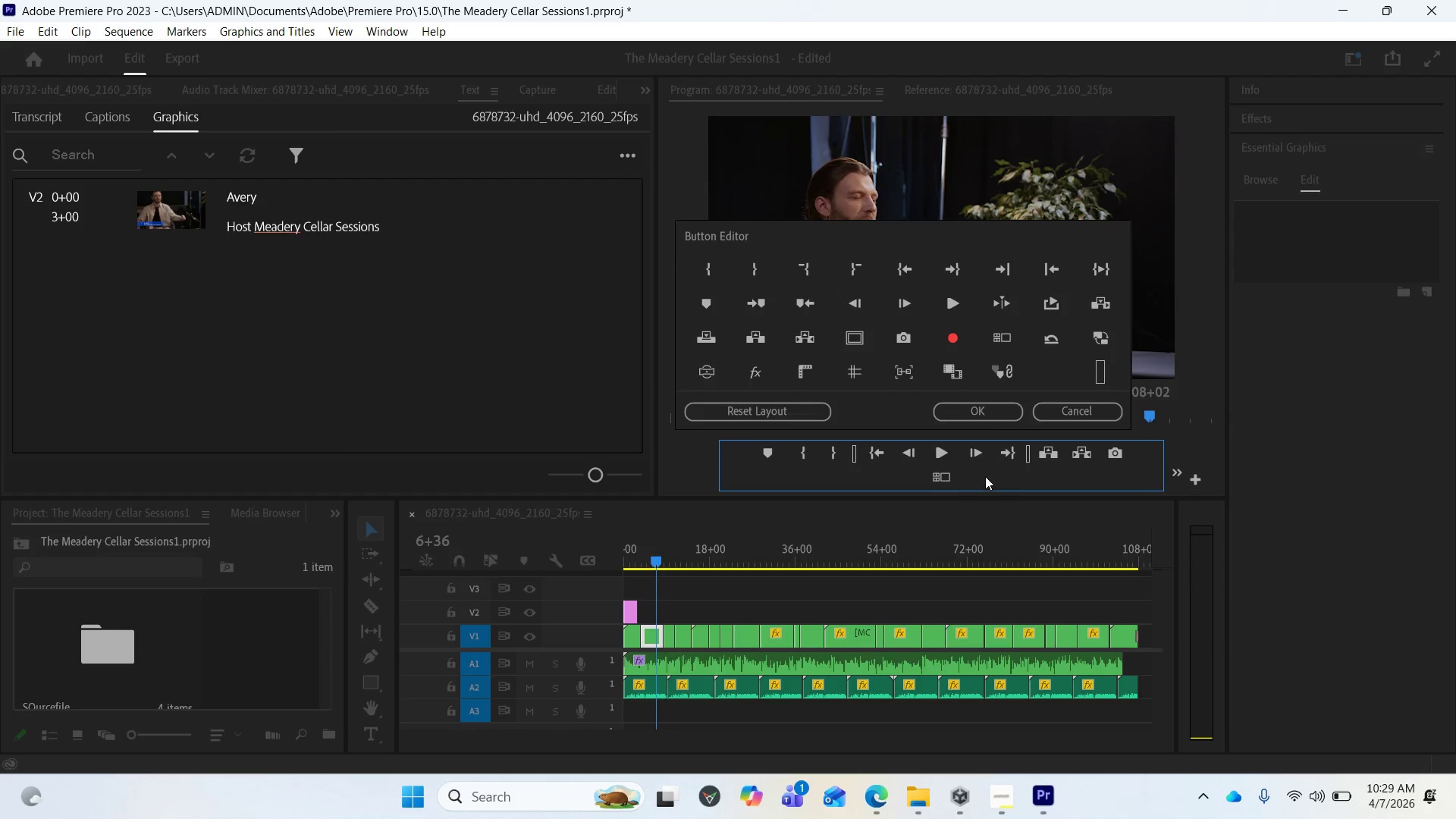 
left_click([941, 475])
 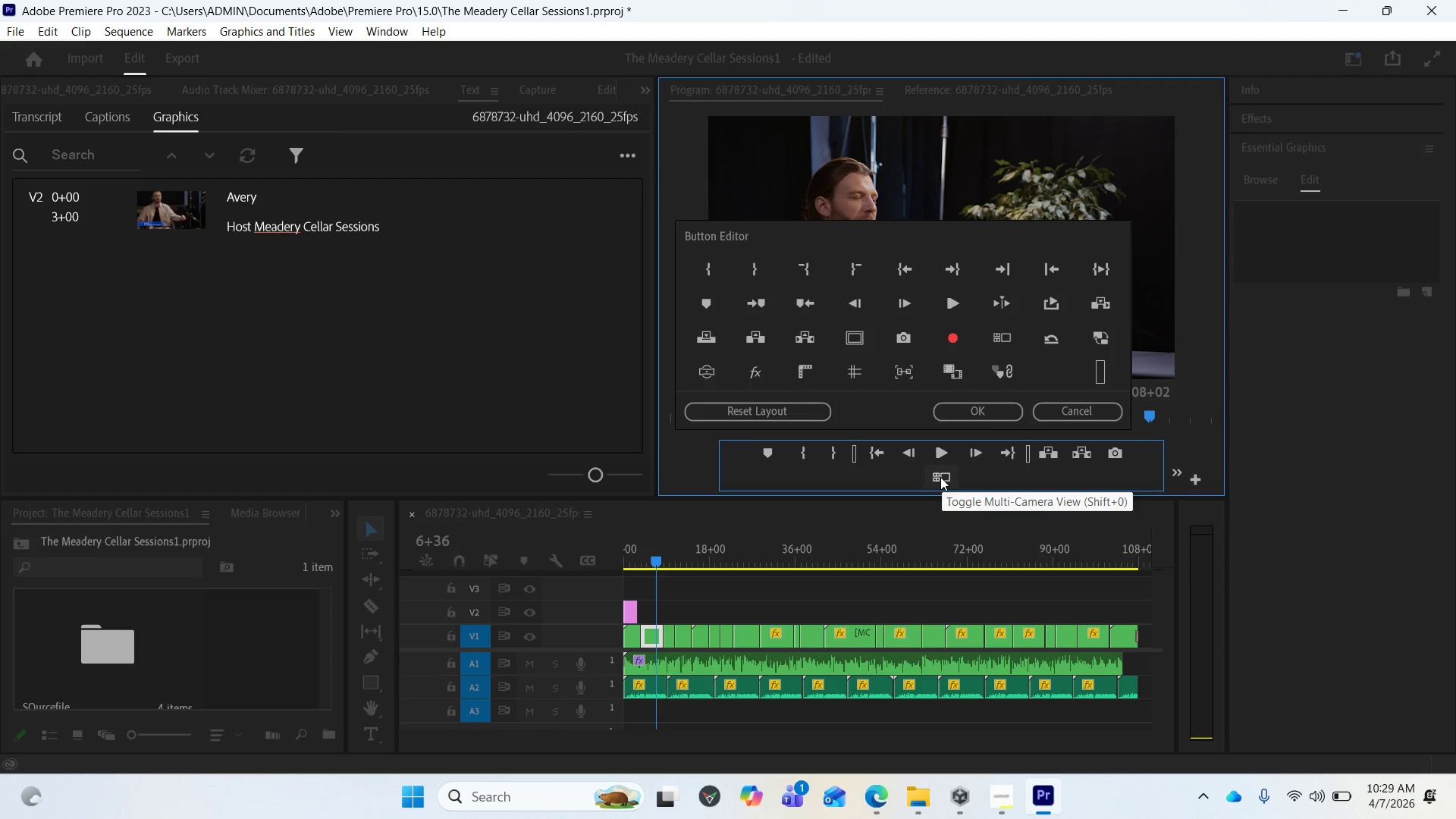 
double_click([940, 477])
 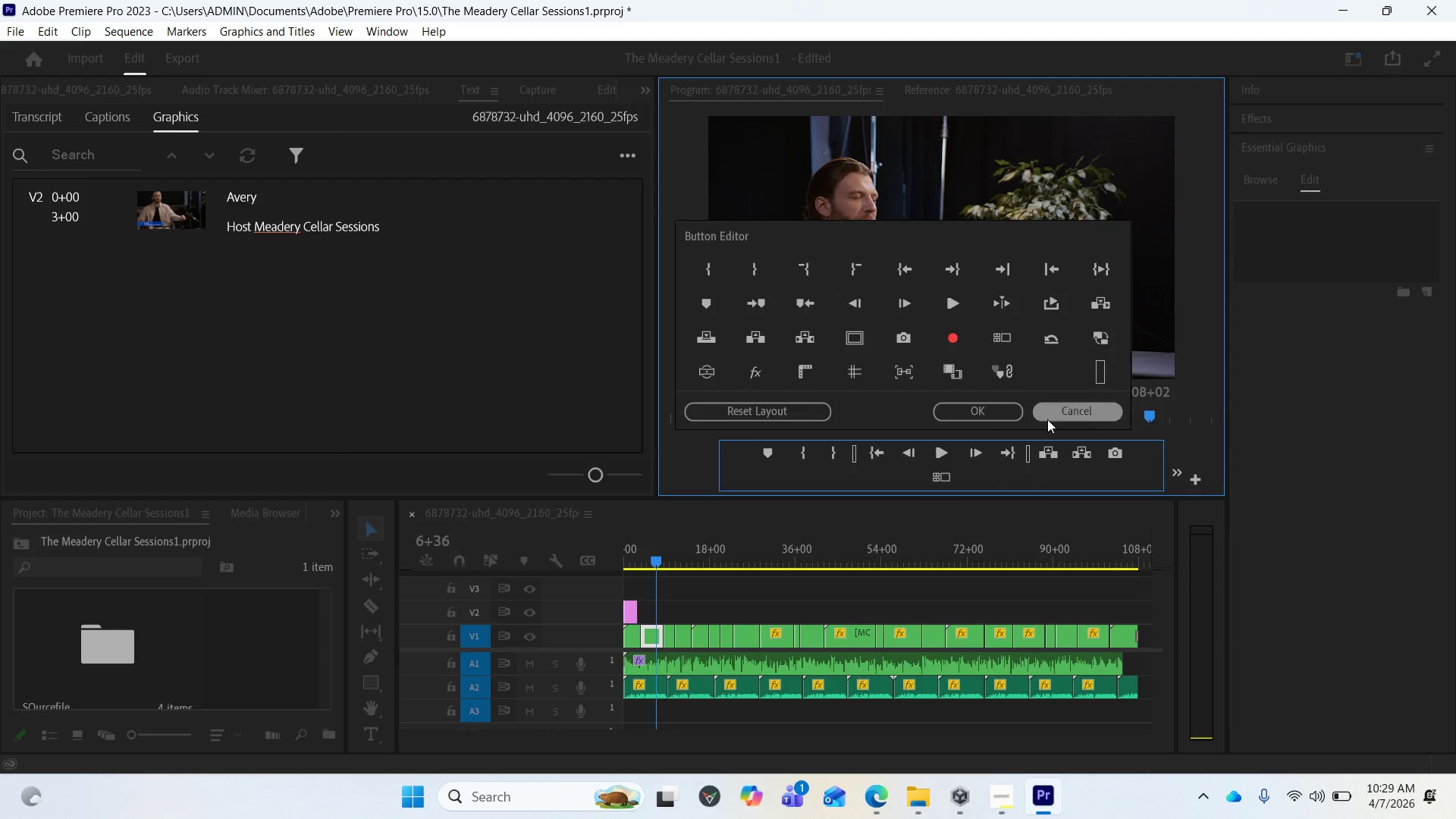 
left_click([994, 409])
 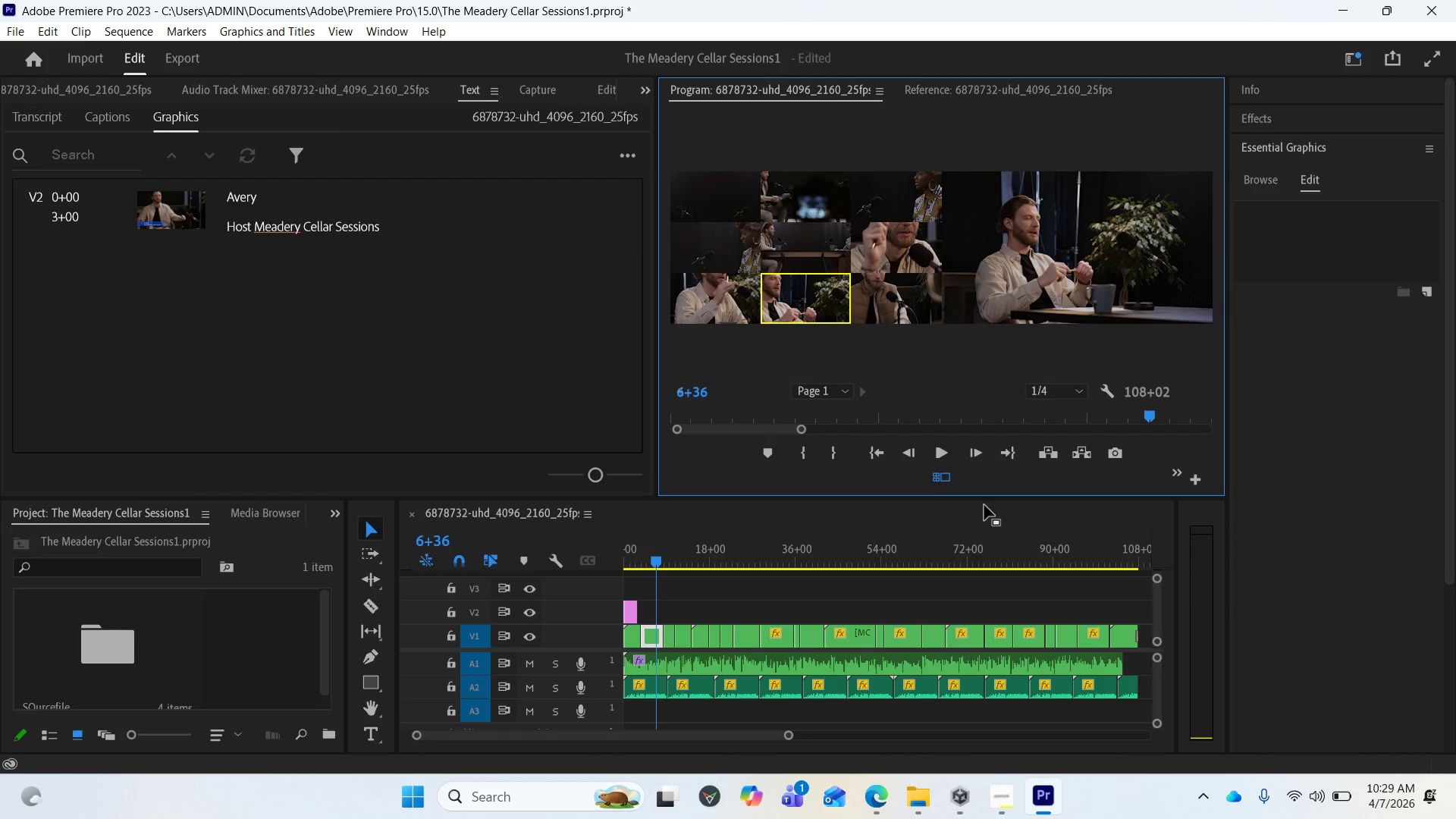 
wait(9.94)
 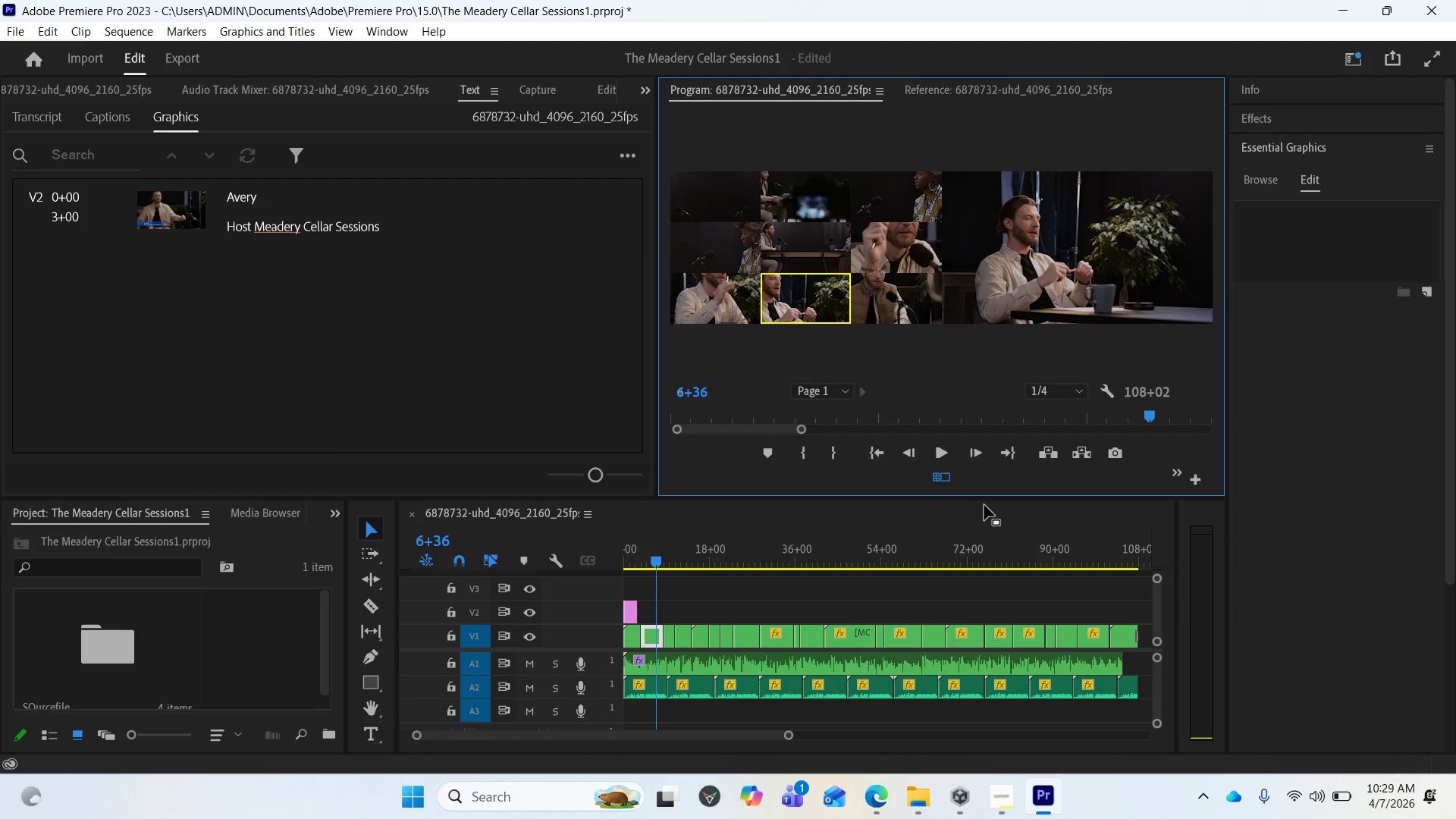 
left_click_drag(start_coordinate=[657, 557], to_coordinate=[633, 553])
 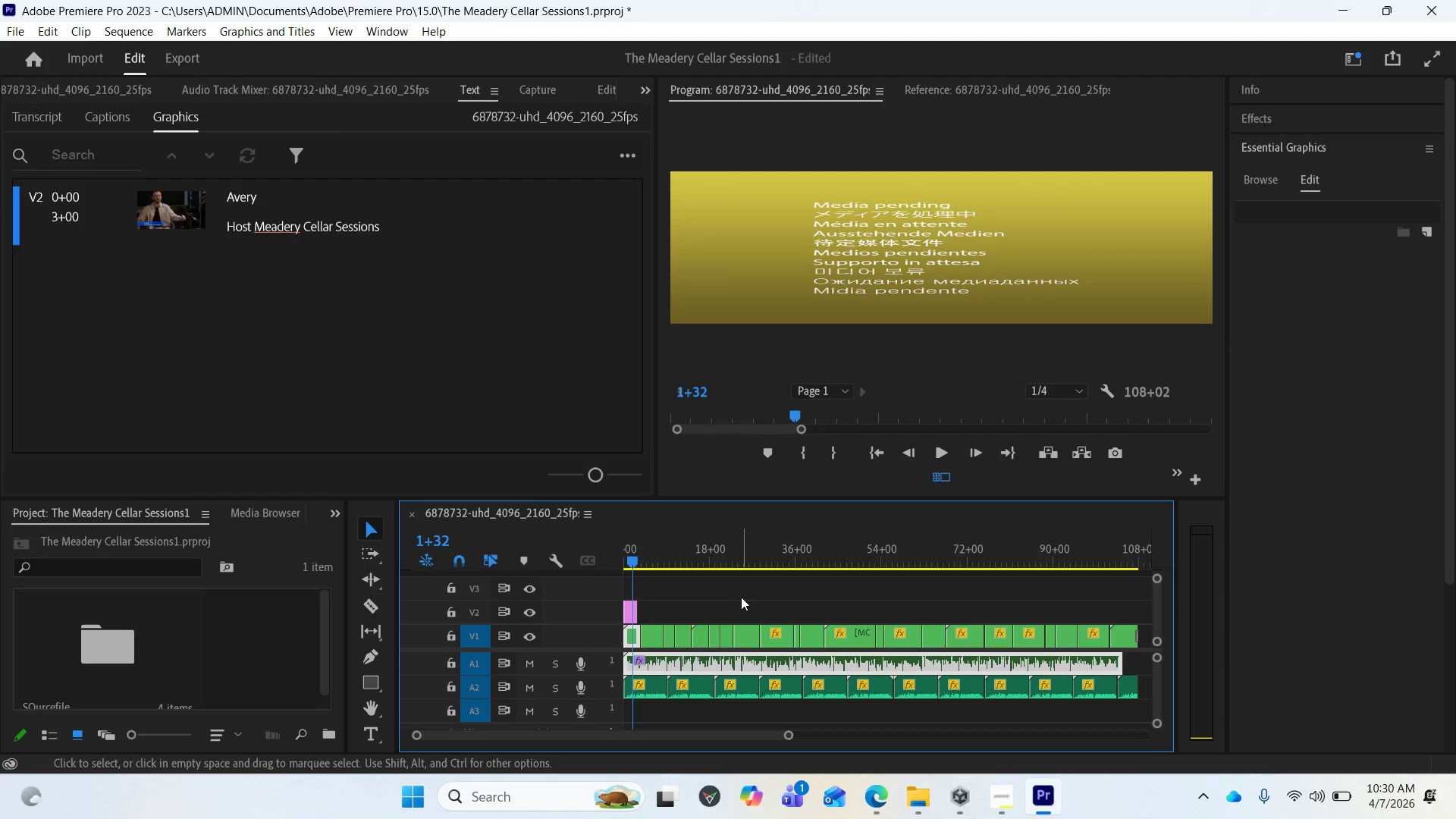 
wait(7.94)
 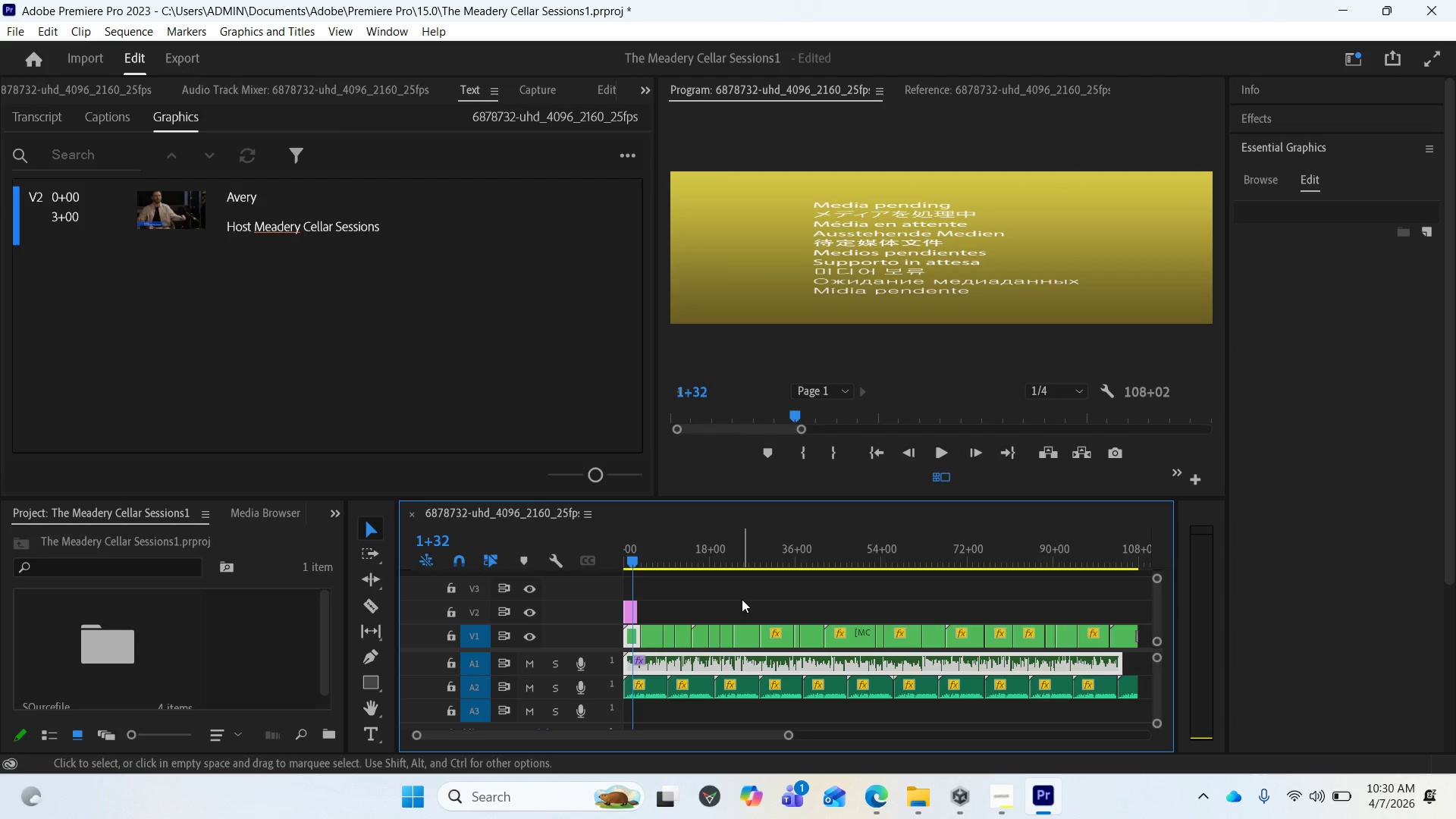 
key(Space)
 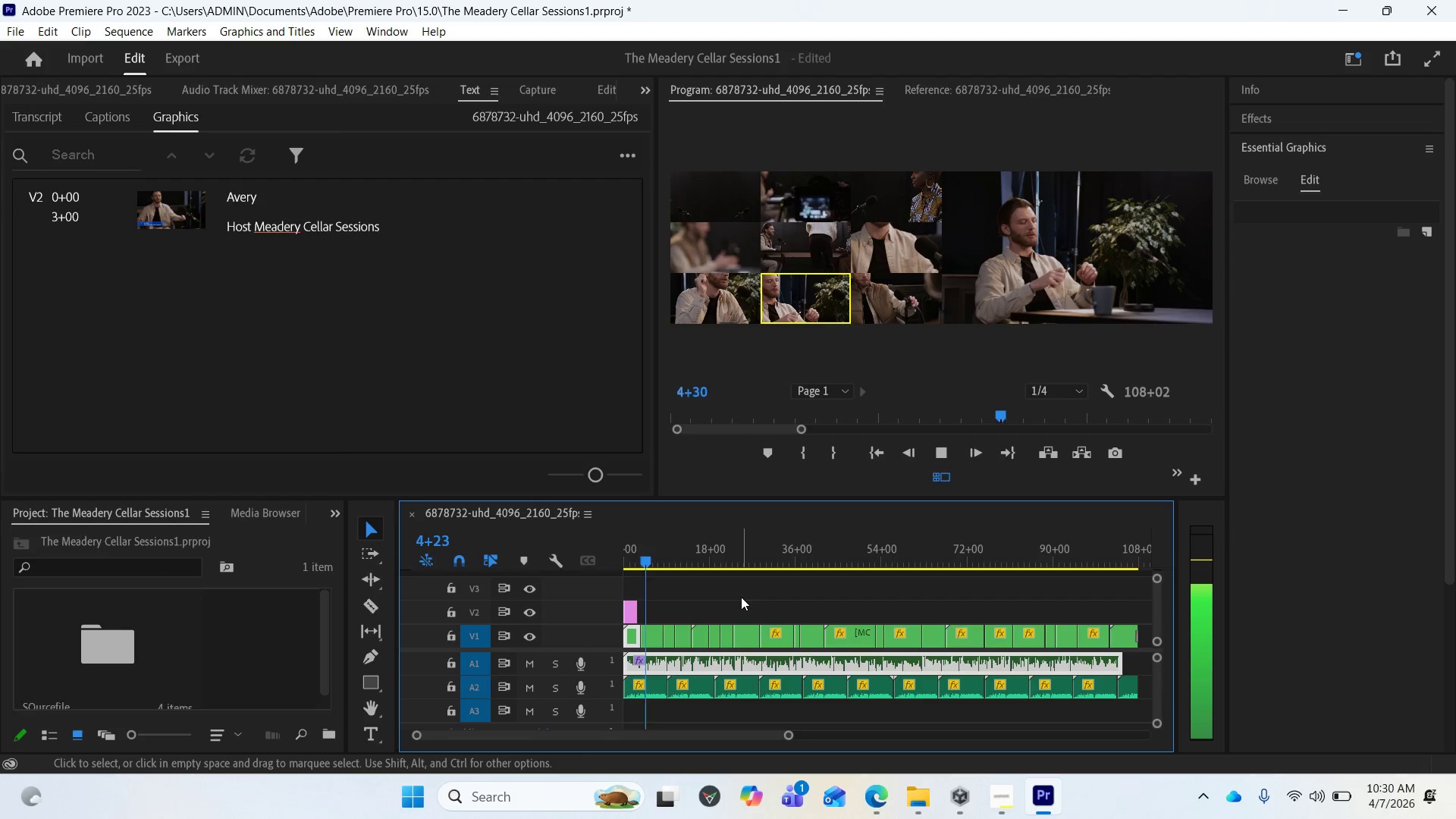 
wait(11.56)
 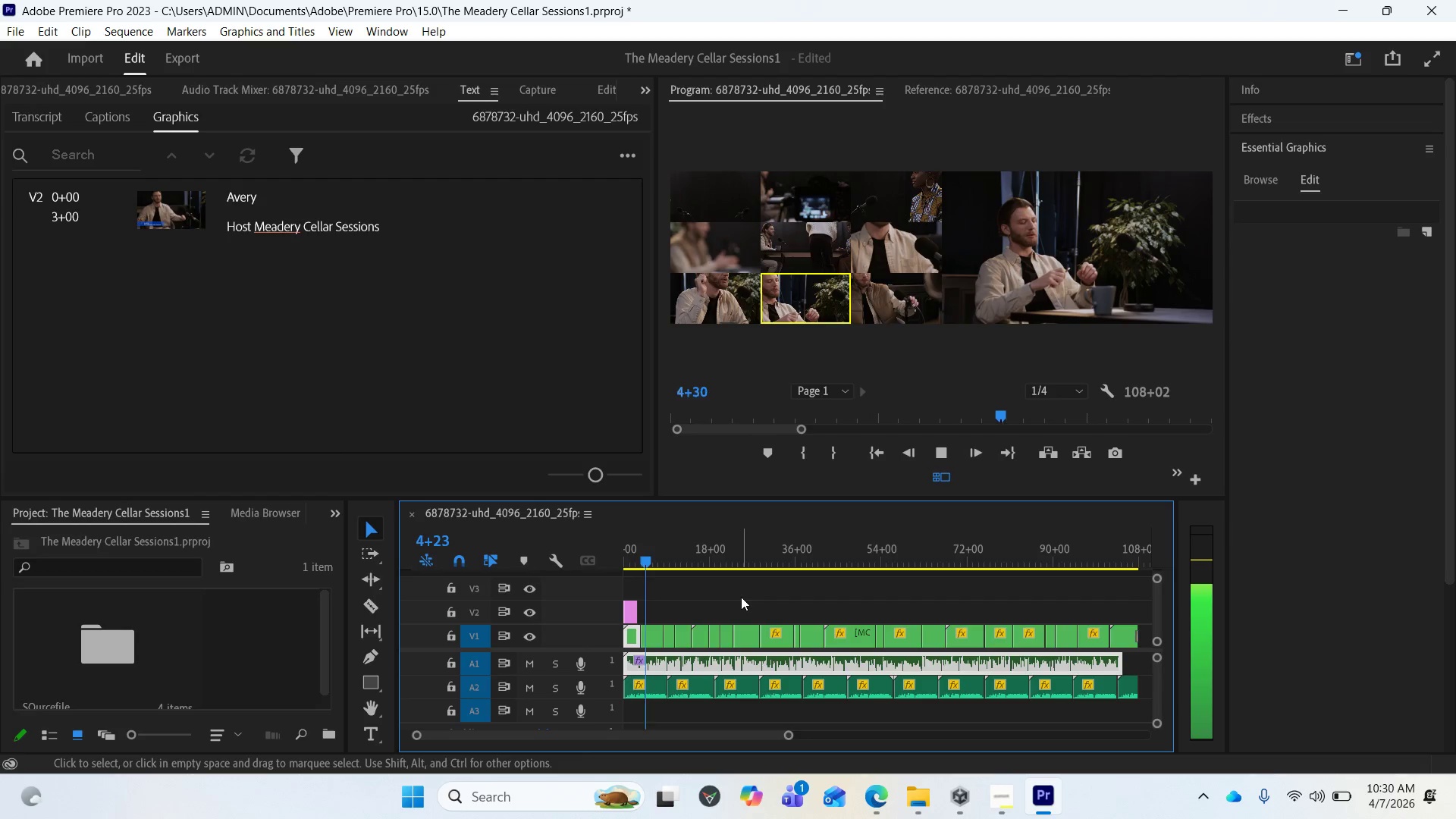 
key(Space)
 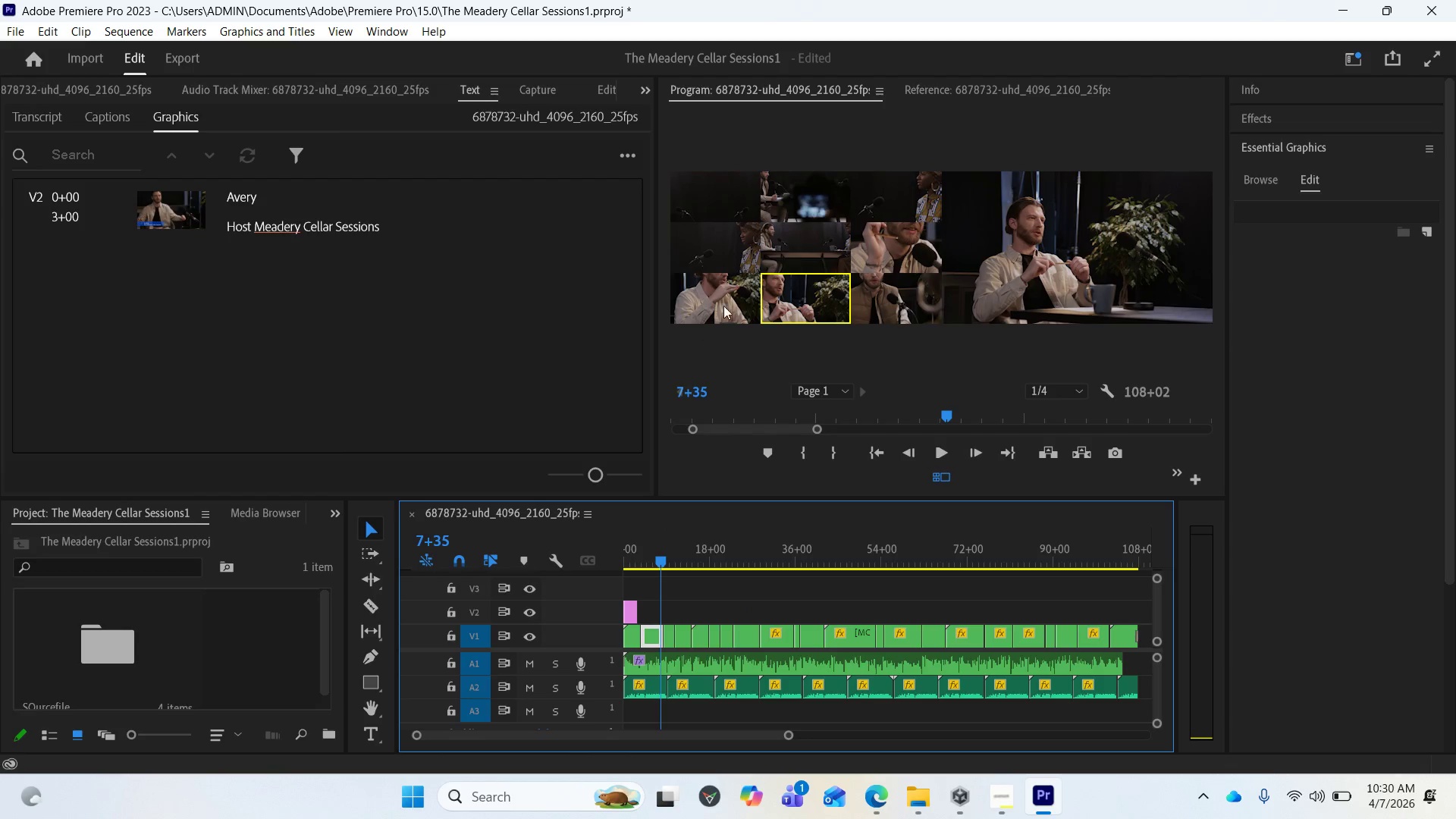 
left_click([727, 297])
 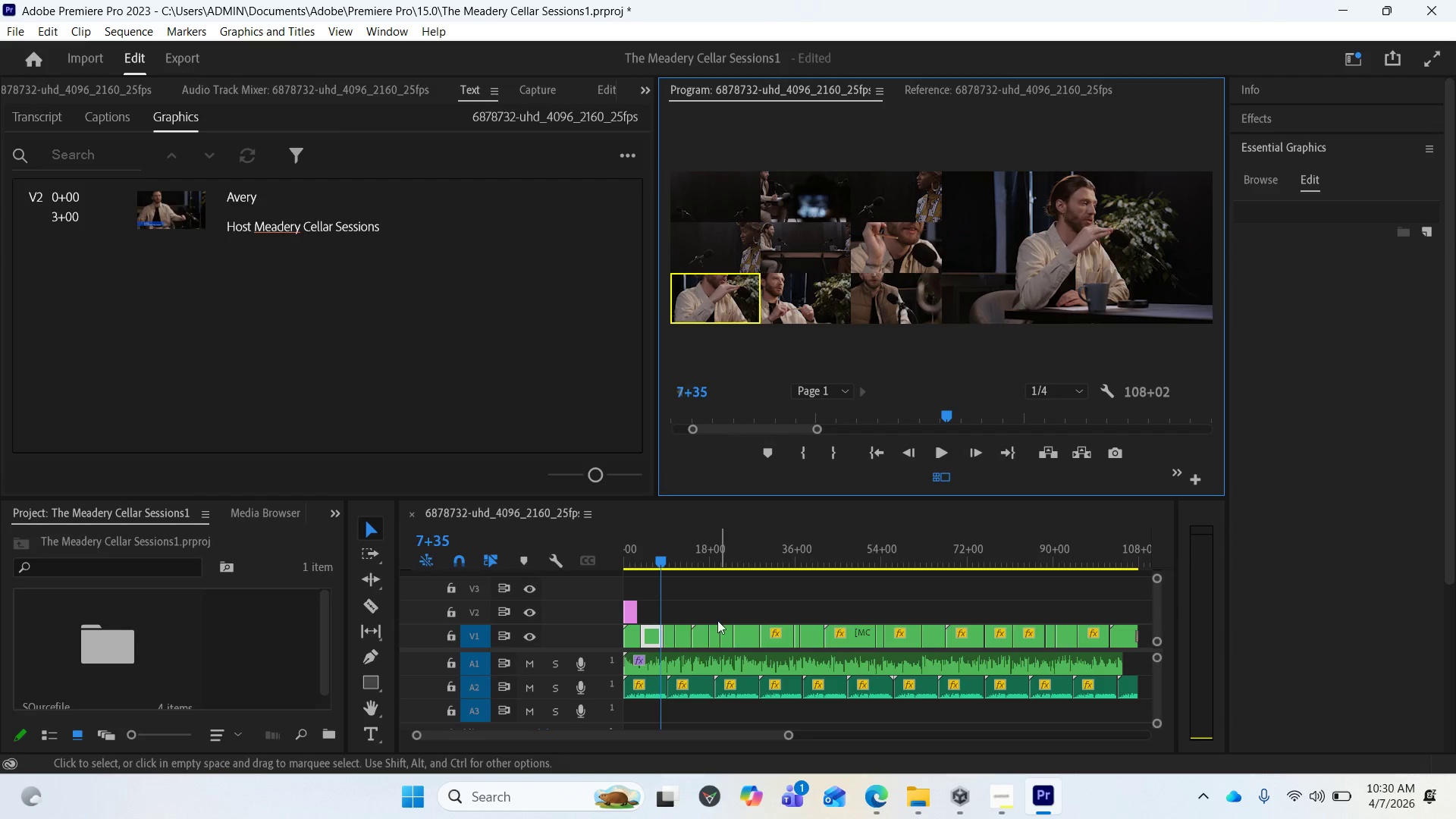 
left_click_drag(start_coordinate=[657, 560], to_coordinate=[646, 560])
 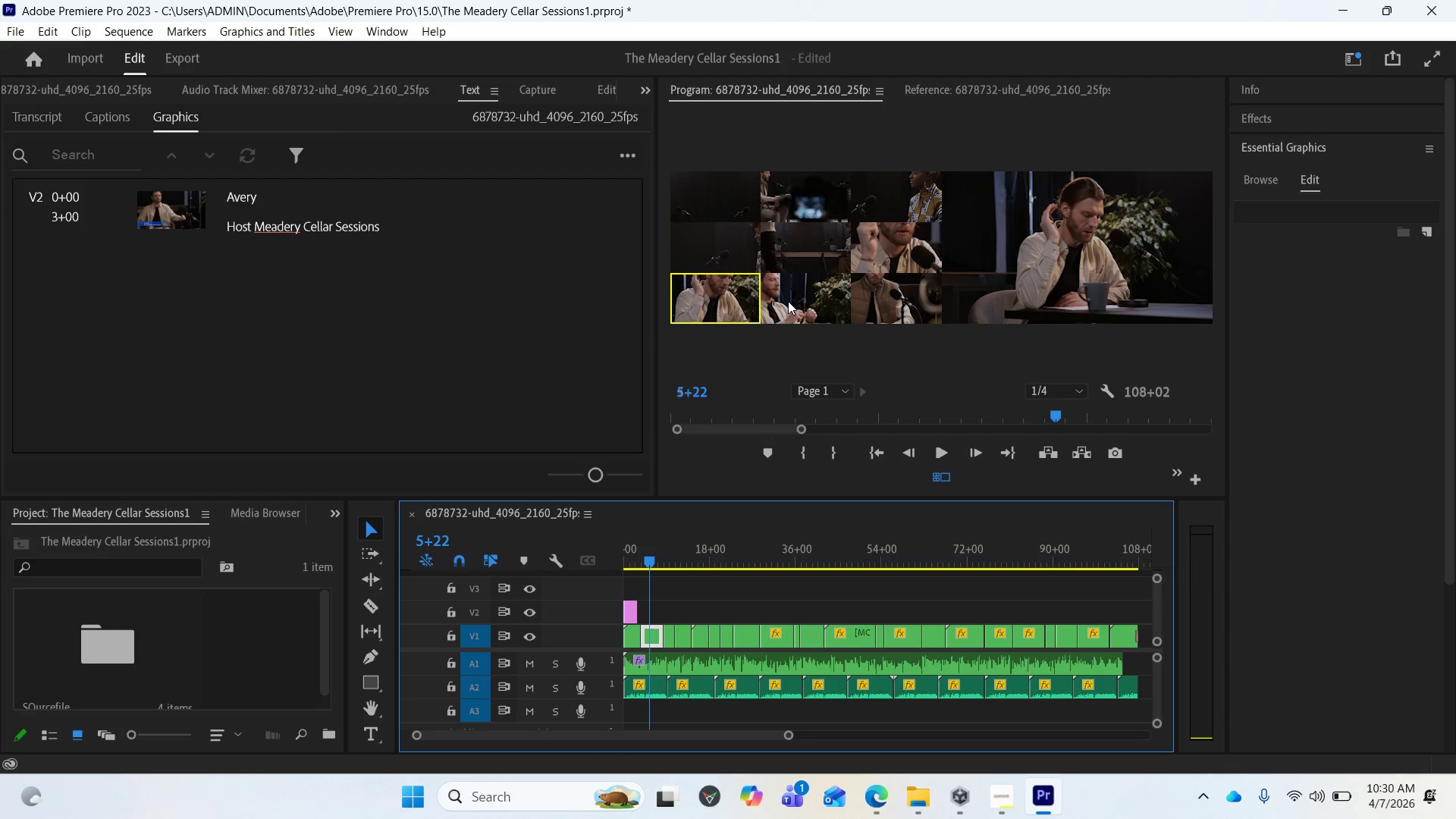 
wait(16.34)
 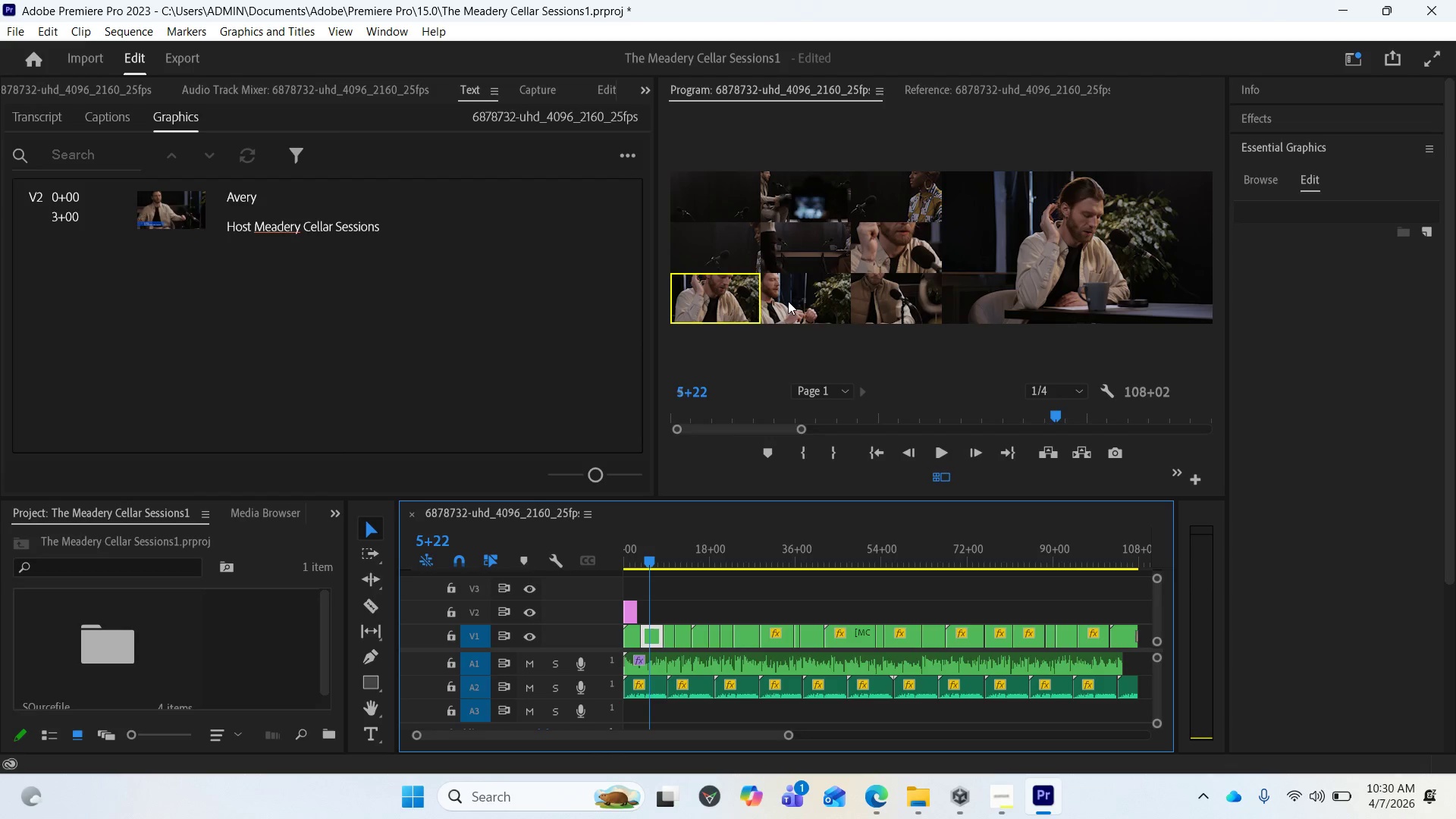 
left_click([899, 291])
 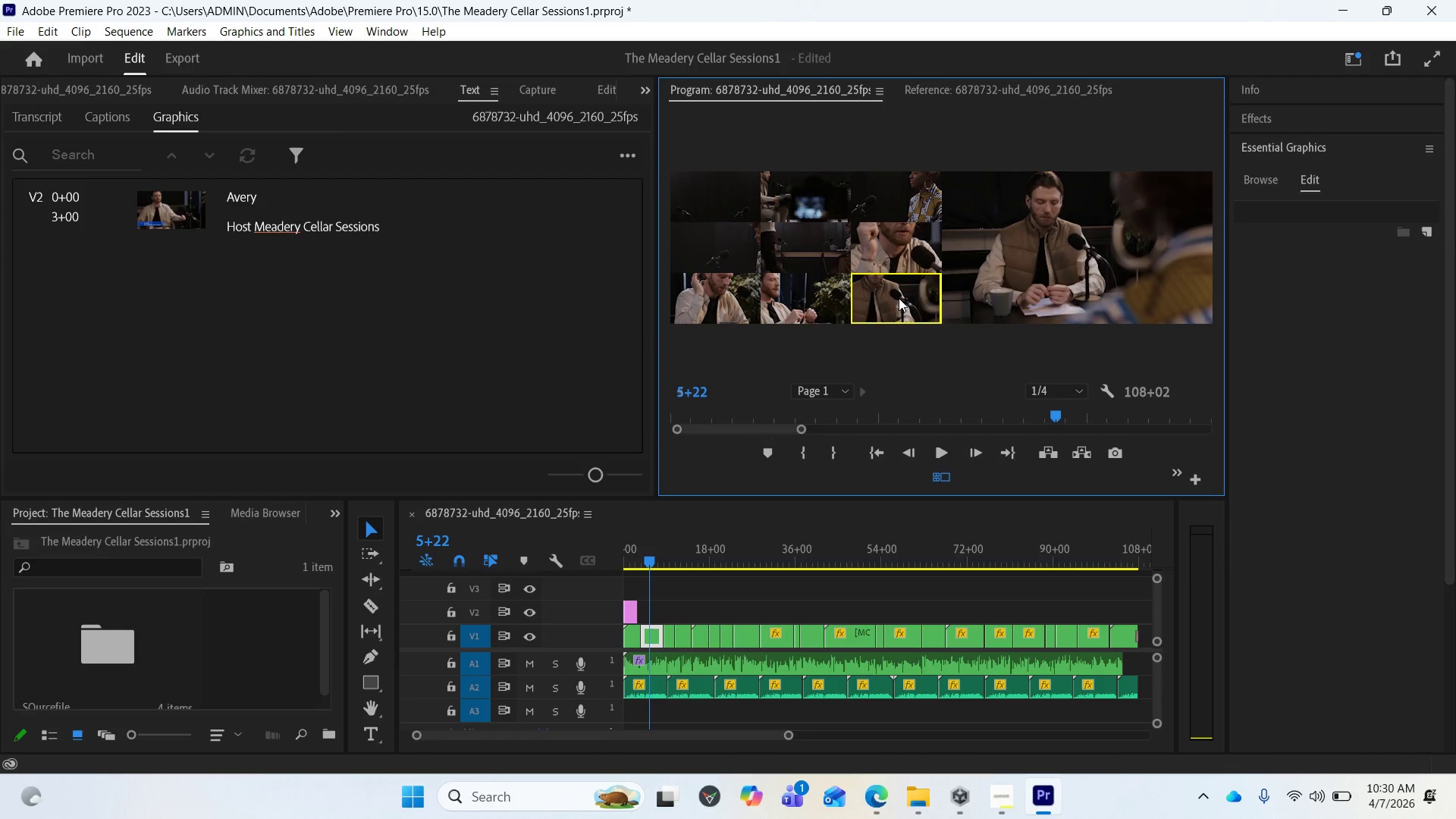 
wait(6.95)
 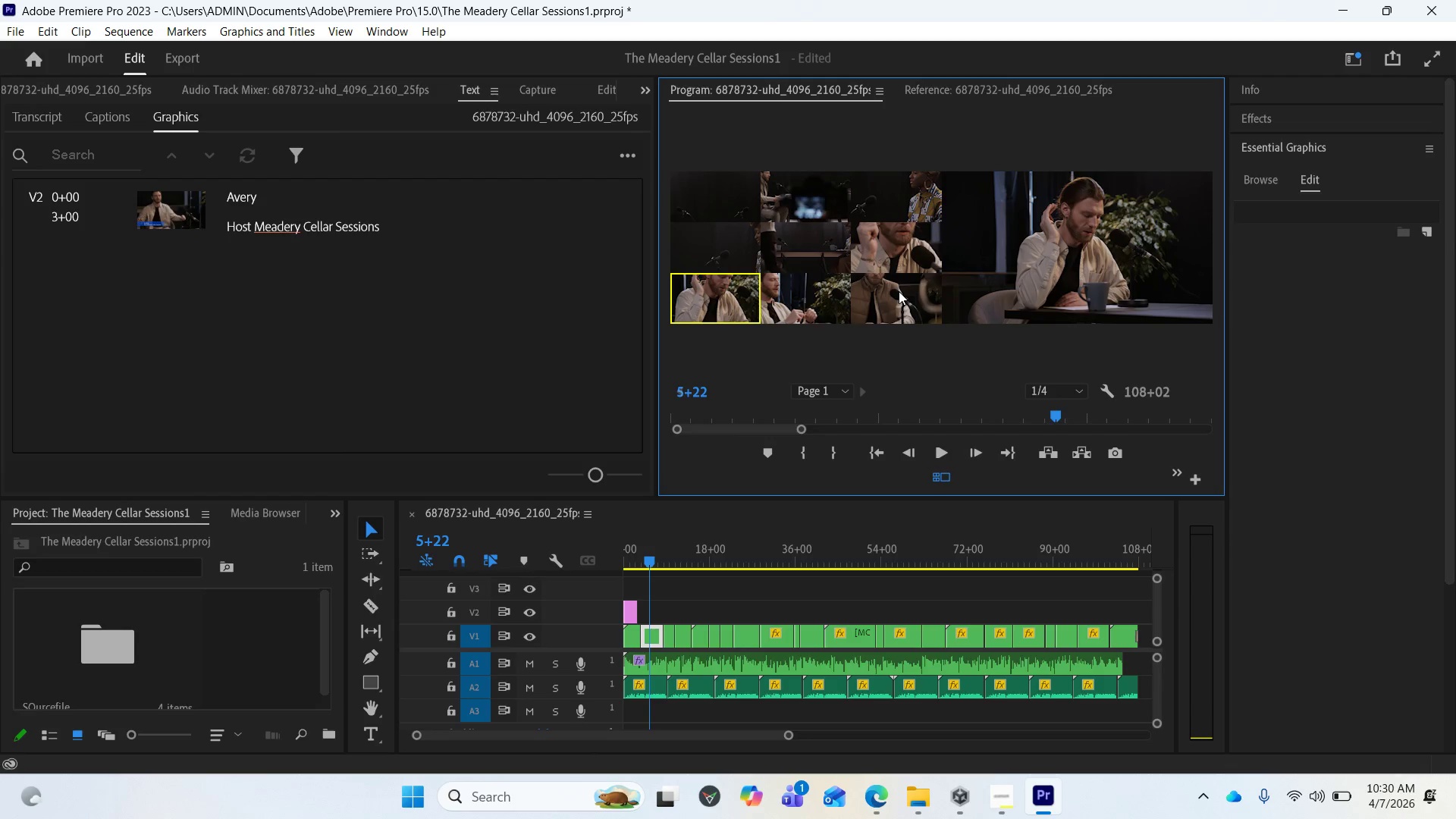 
left_click([743, 309])
 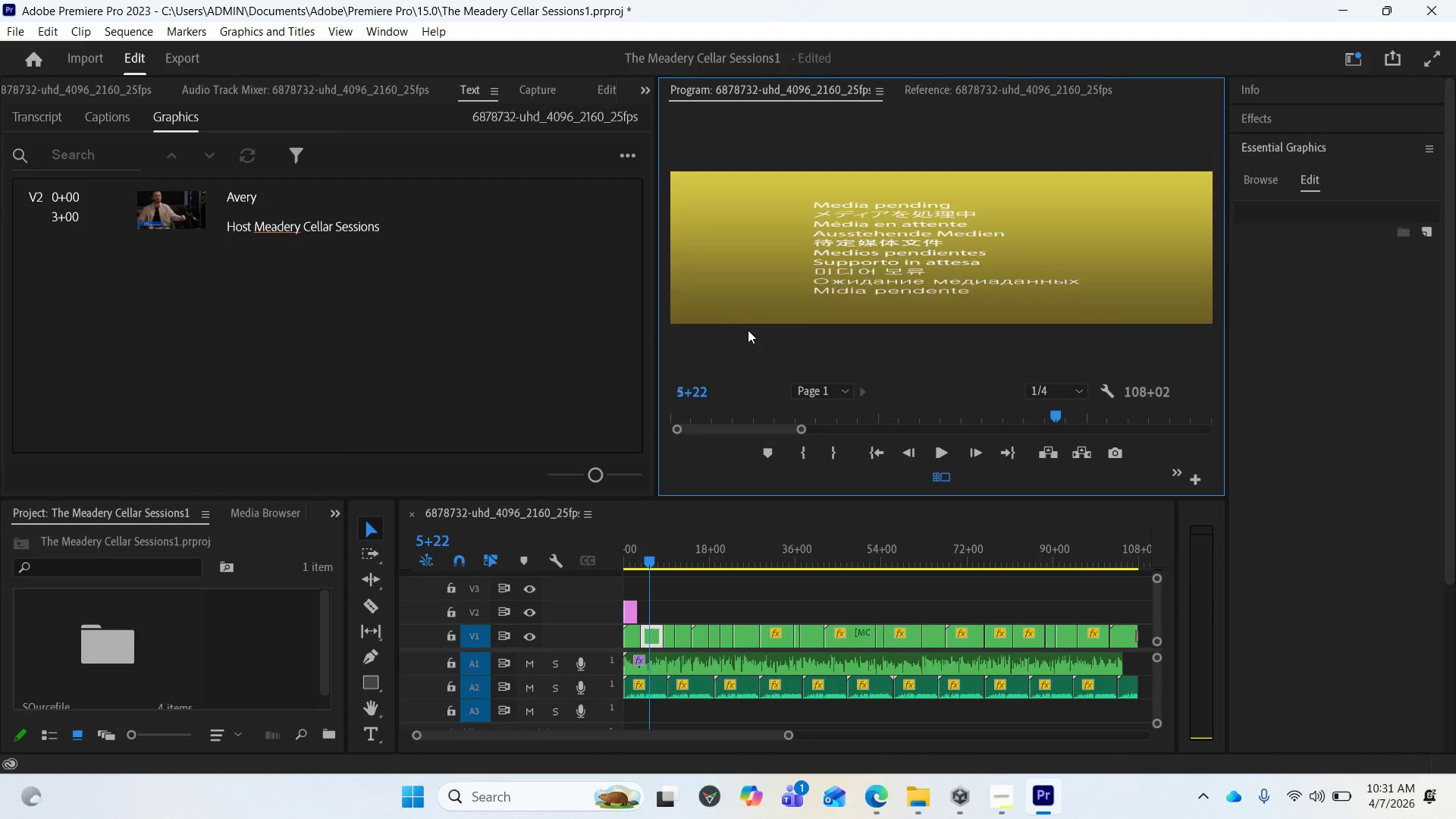 
wait(8.47)
 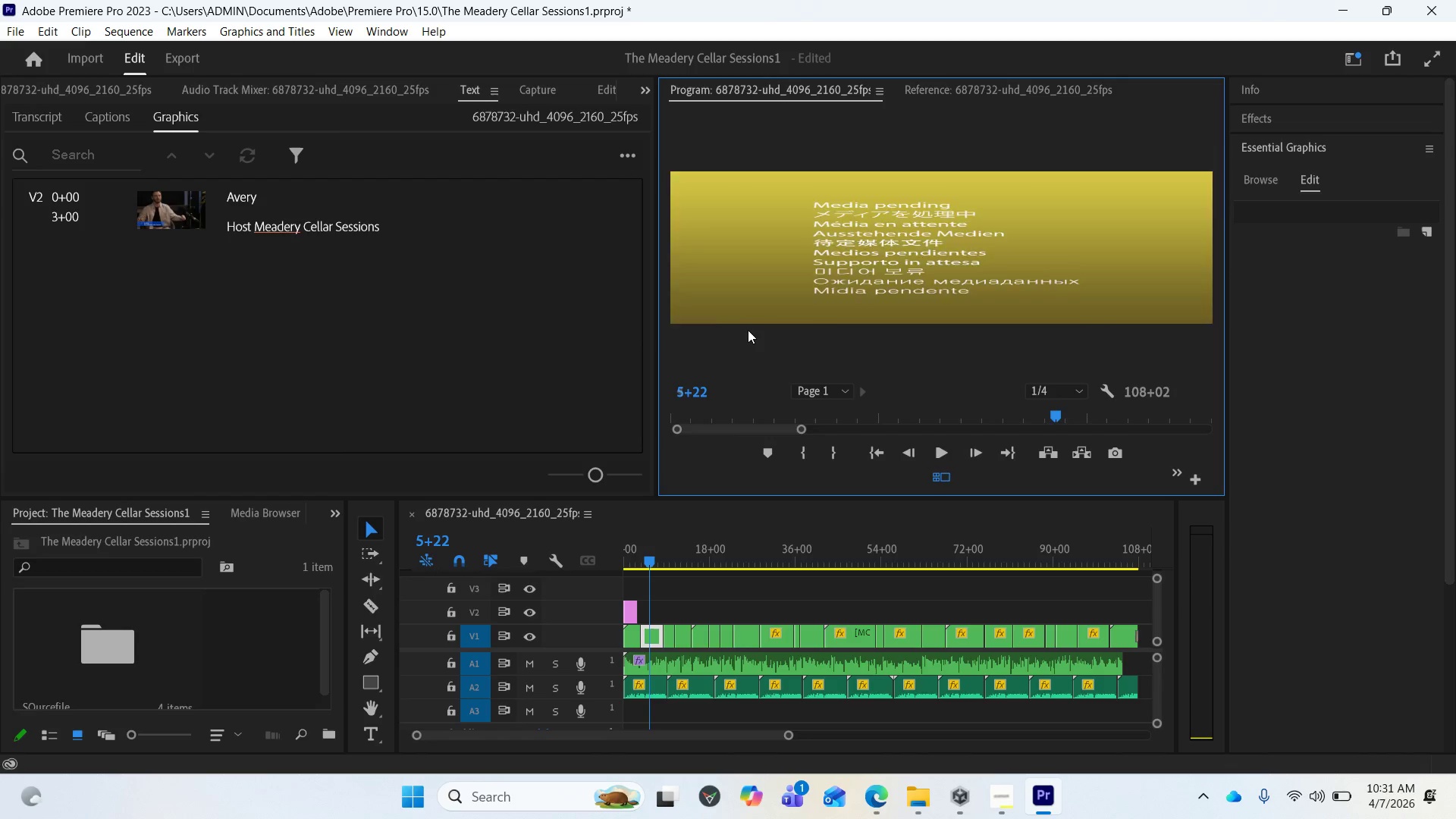 
left_click_drag(start_coordinate=[649, 564], to_coordinate=[654, 564])
 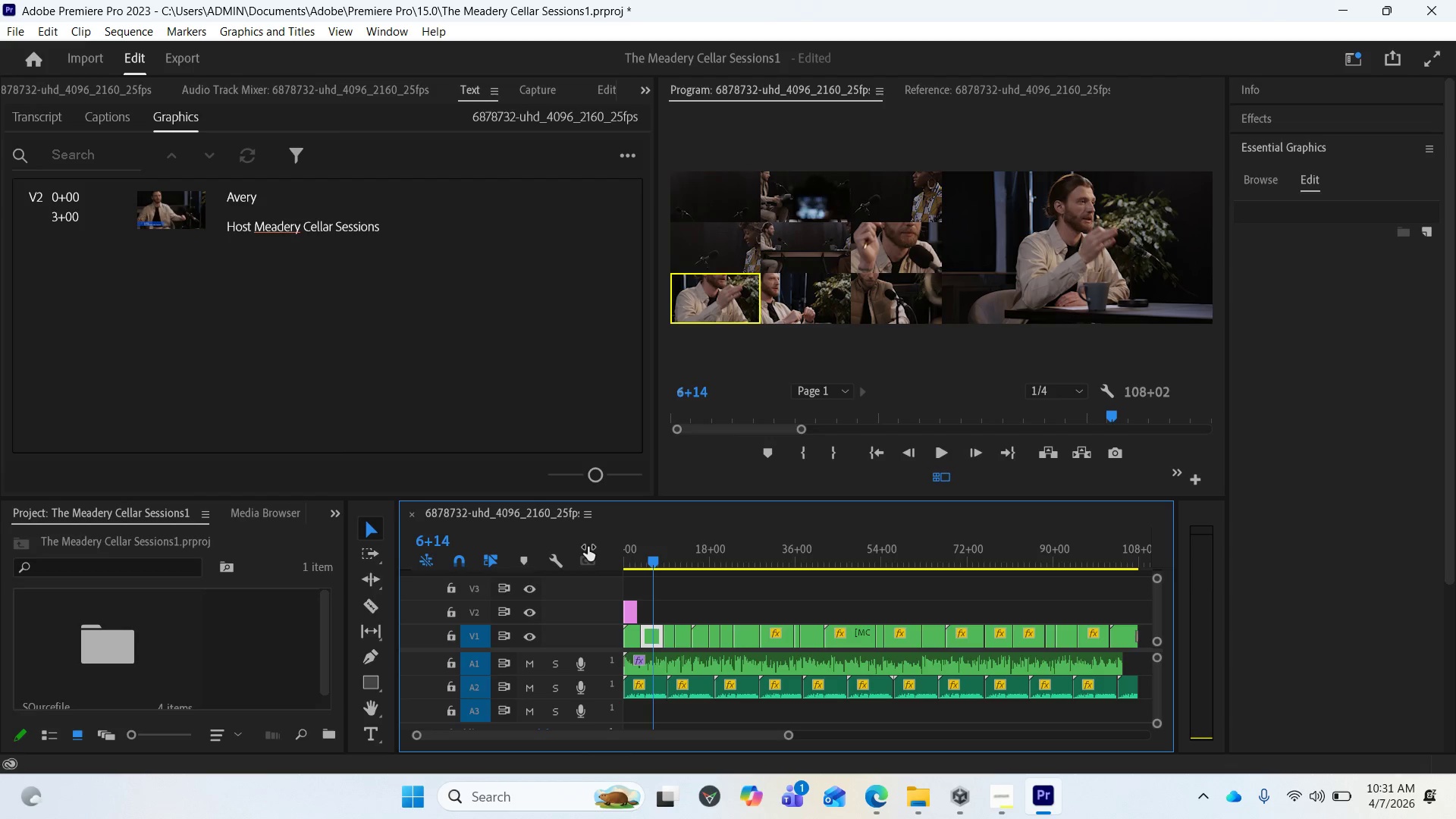 
wait(15.77)
 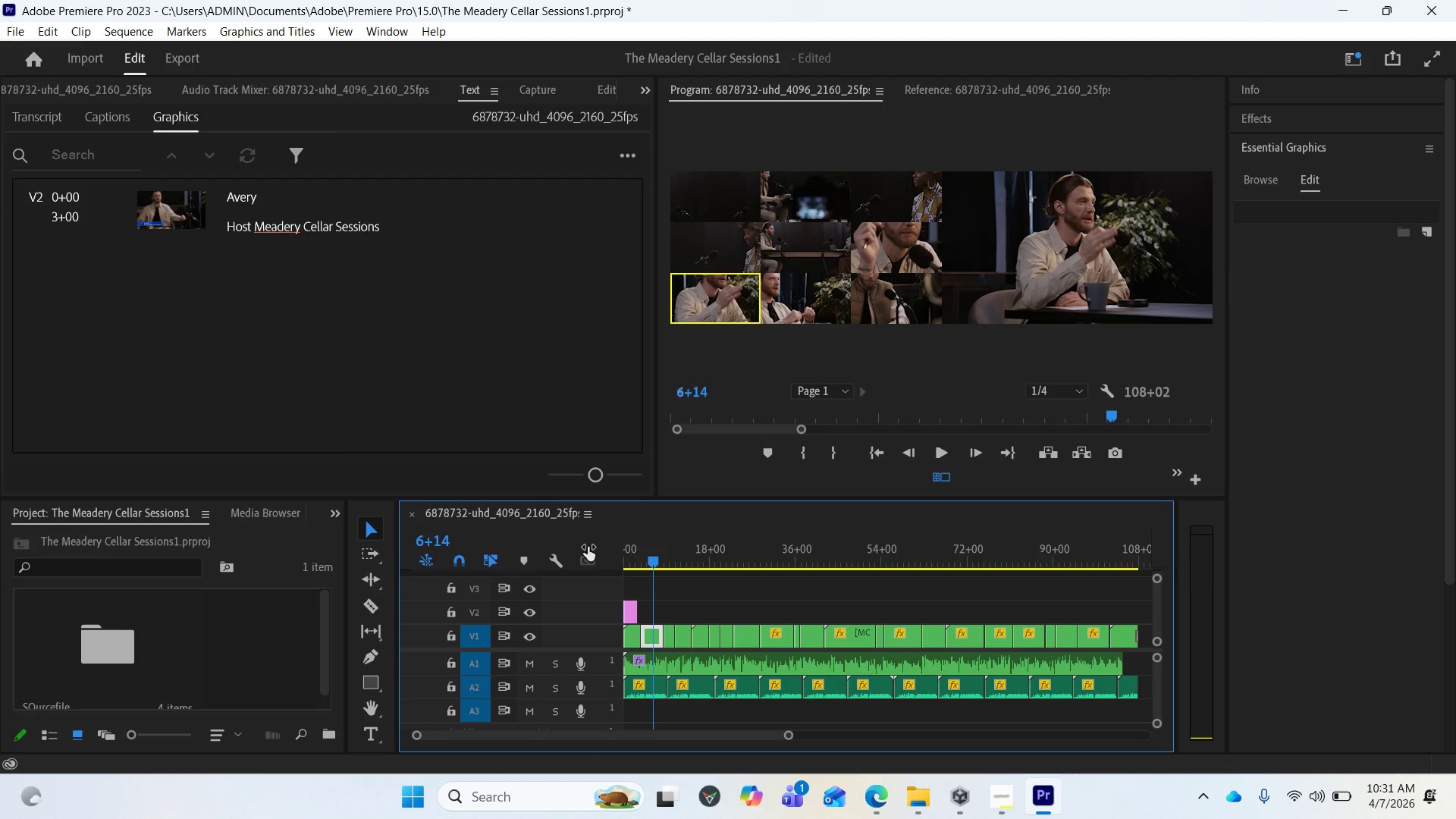 
left_click([793, 287])
 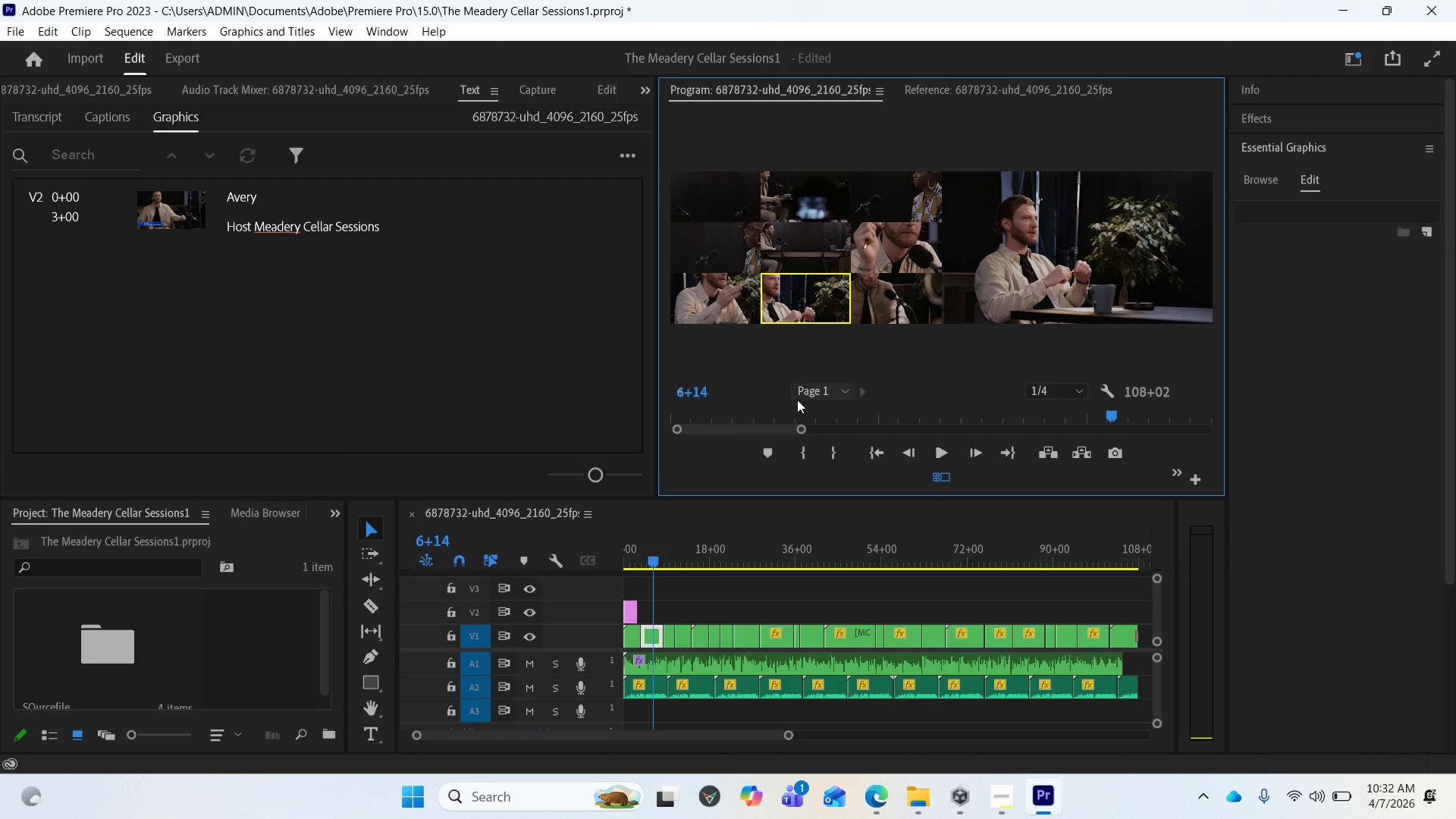 
wait(76.91)
 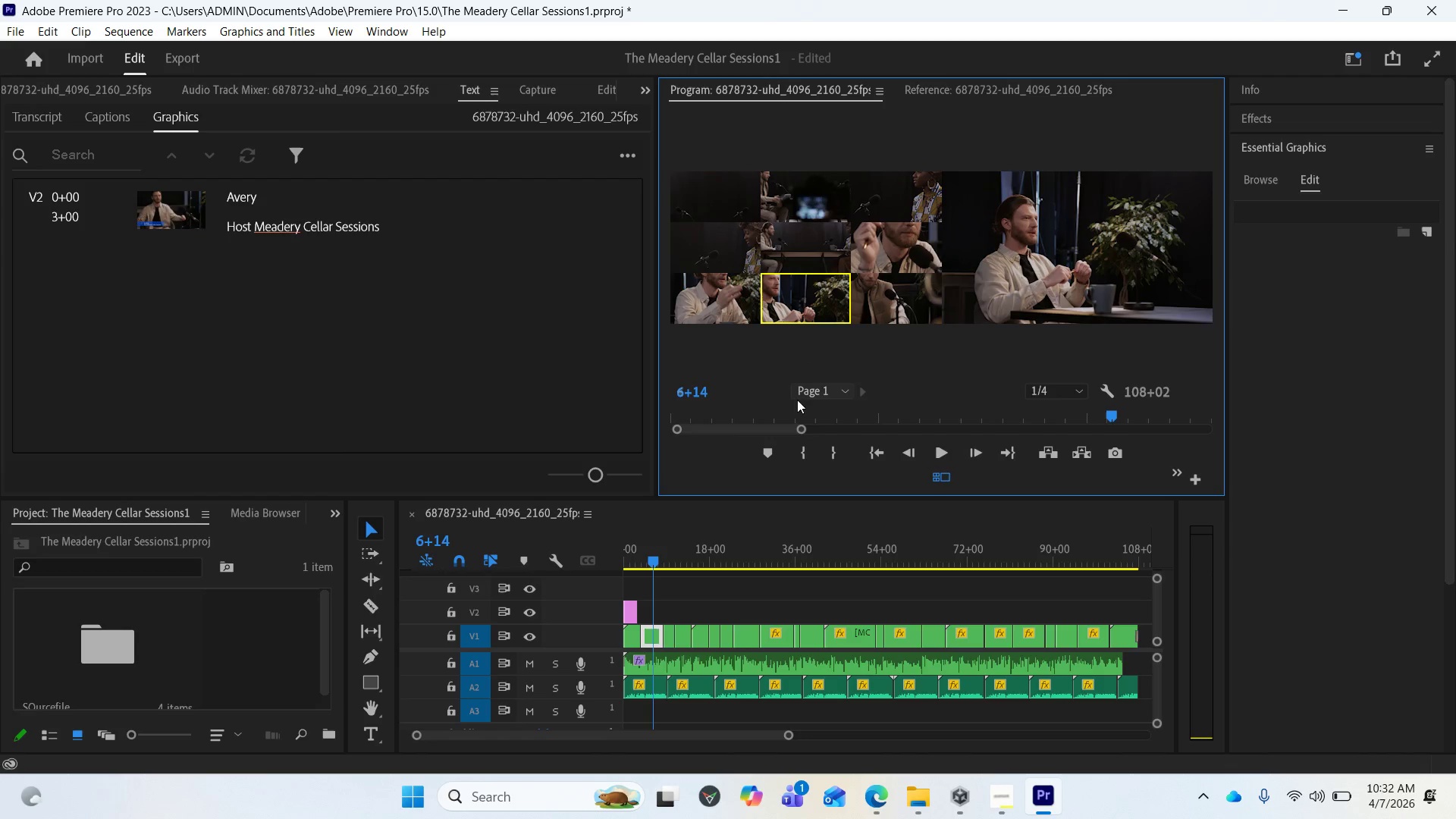 
mouse_move([685, 618])
 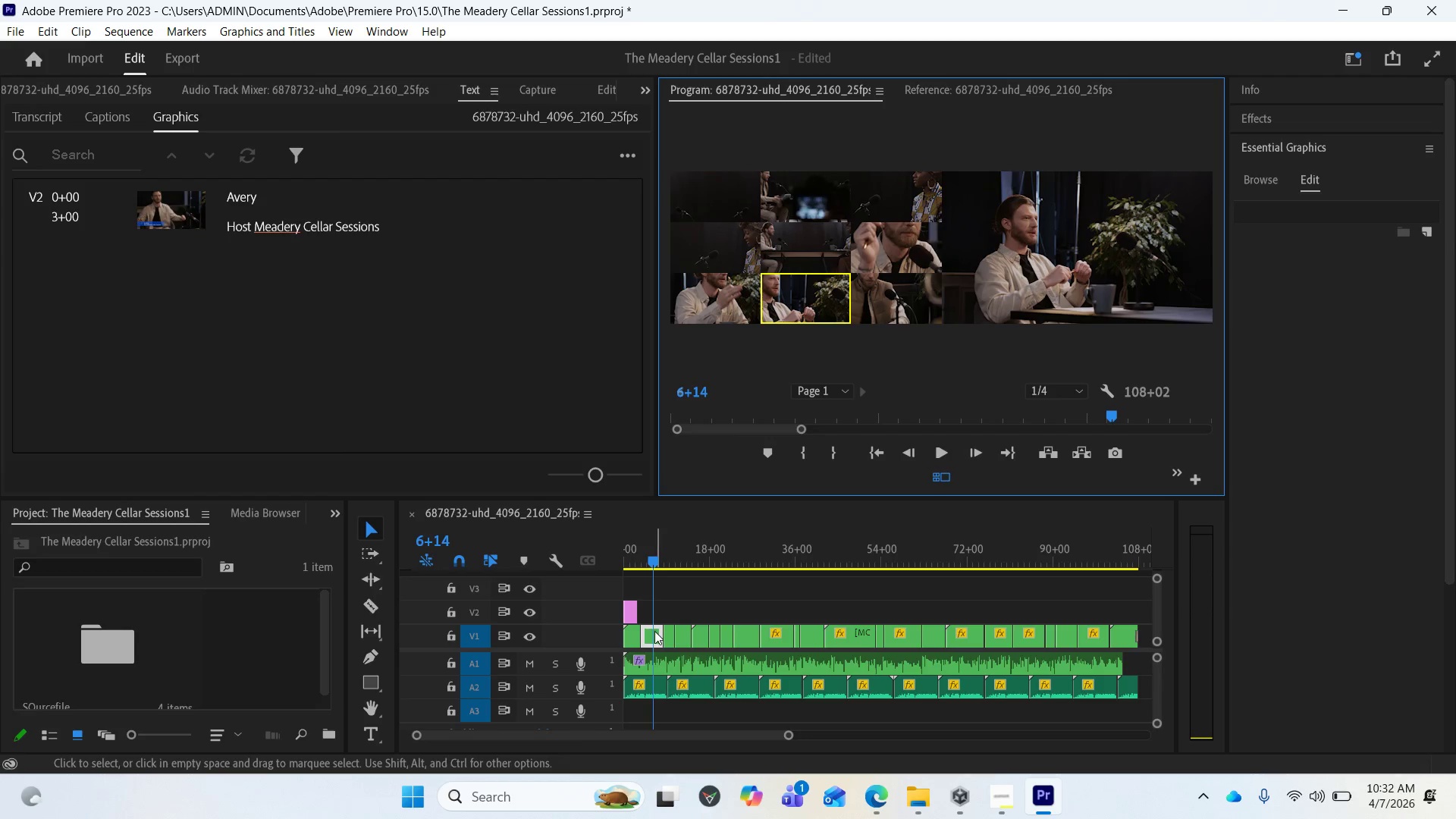 
left_click([654, 631])
 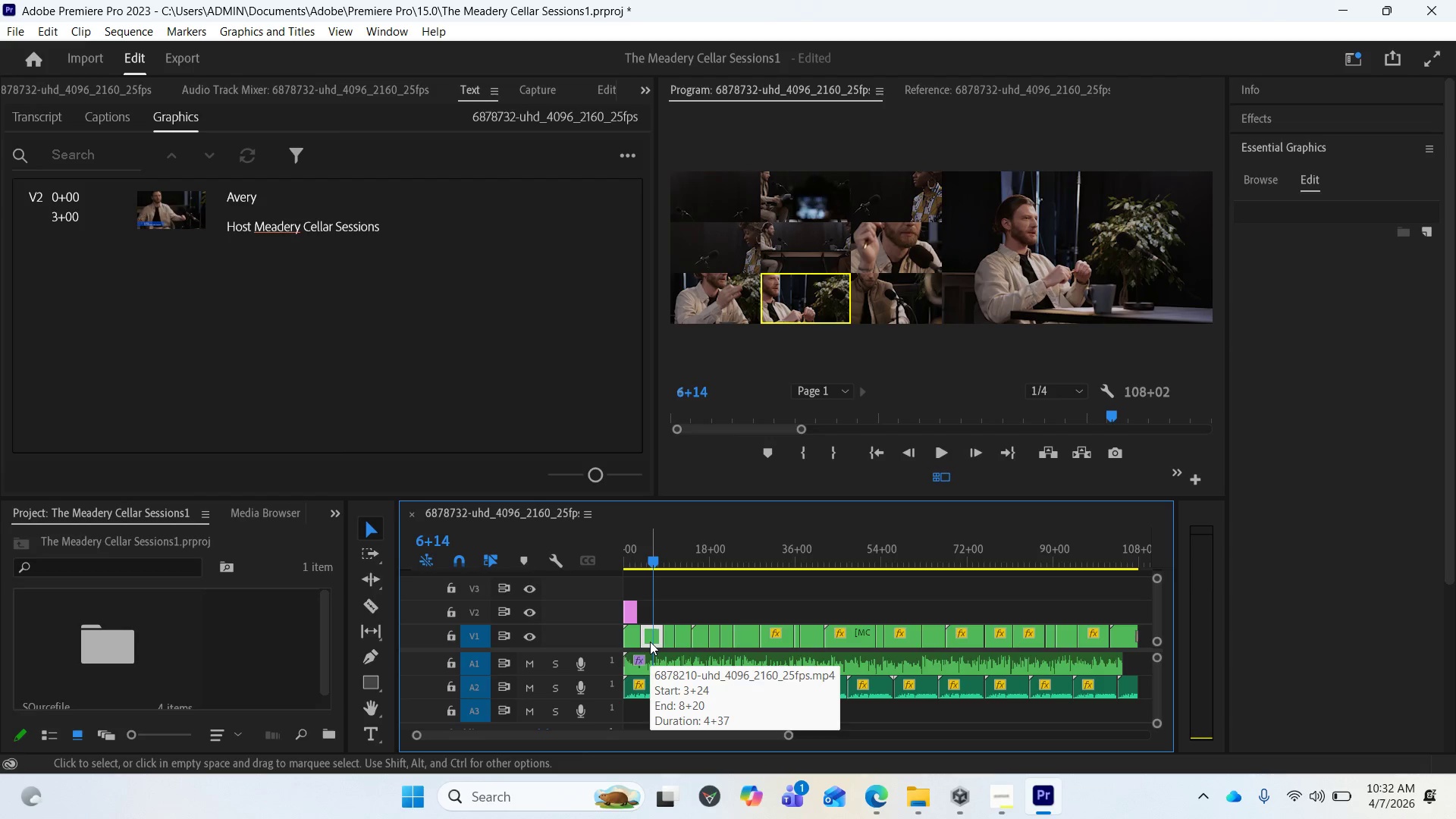 
wait(7.62)
 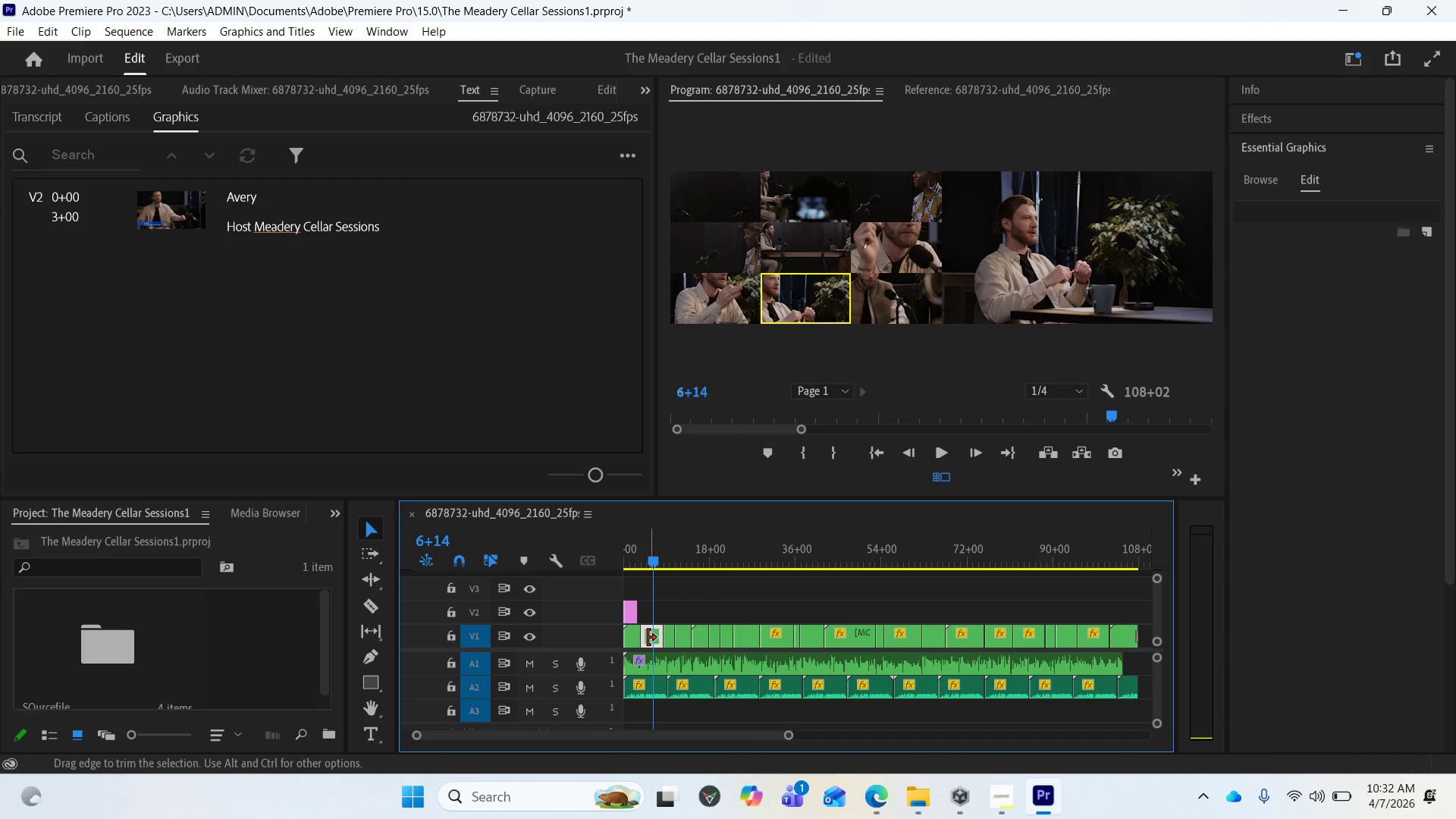 
hold_key(key=AltLeft, duration=3.61)
left_click_drag(start_coordinate=[652, 633], to_coordinate=[711, 617])
 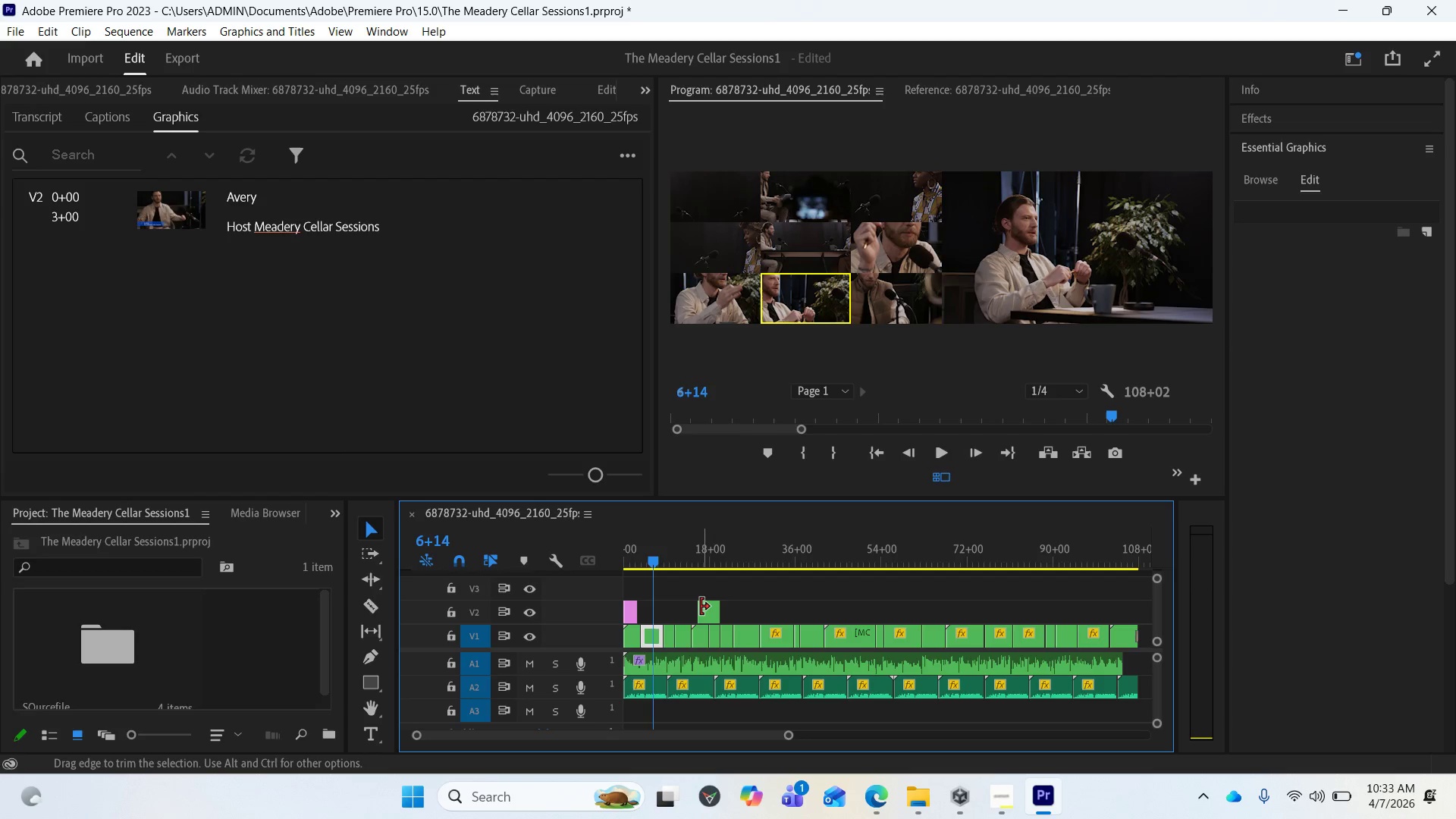 
left_click_drag(start_coordinate=[698, 607], to_coordinate=[676, 609])
 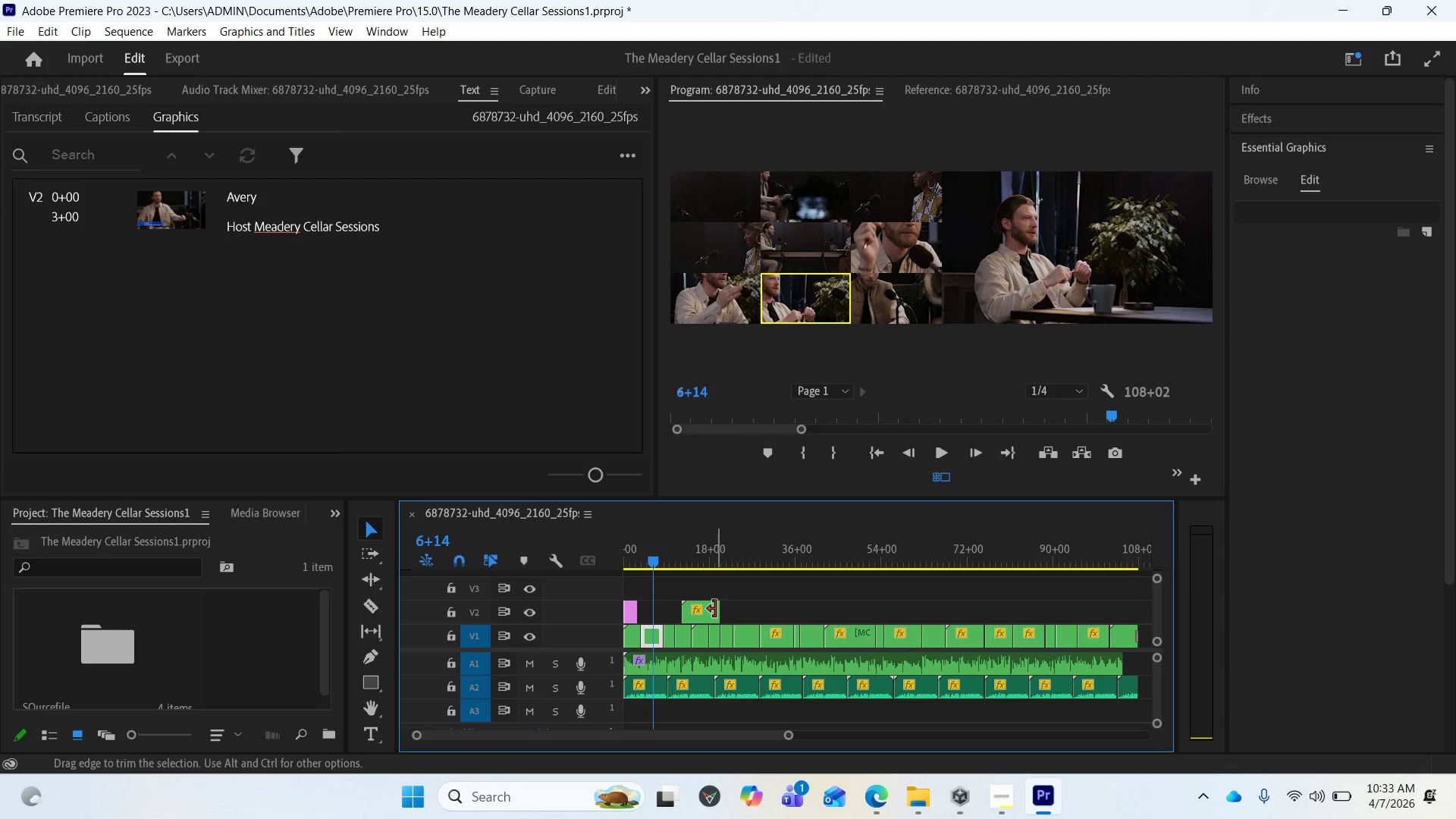 
left_click_drag(start_coordinate=[715, 609], to_coordinate=[752, 615])
 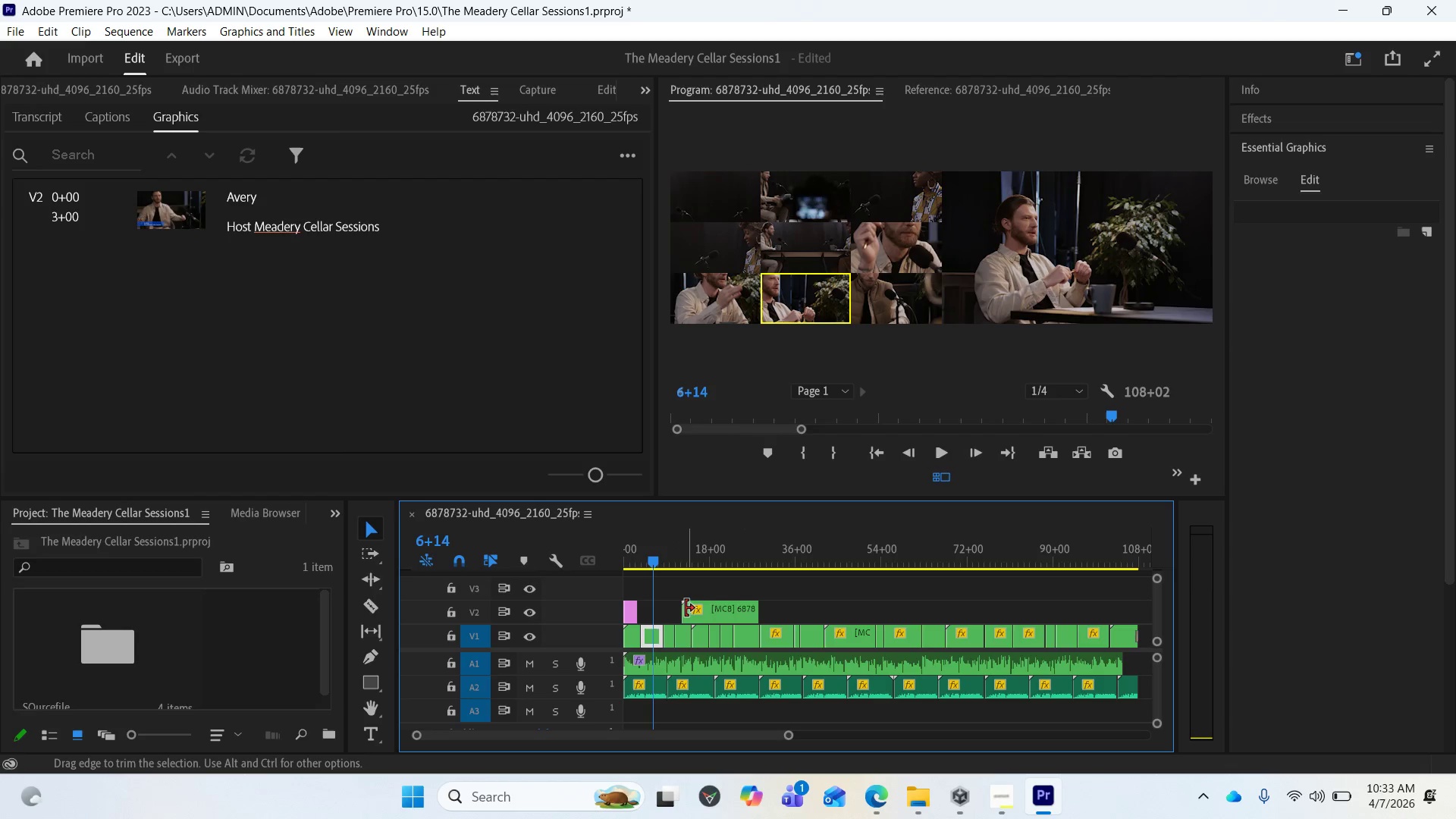 
left_click_drag(start_coordinate=[686, 608], to_coordinate=[708, 612])
 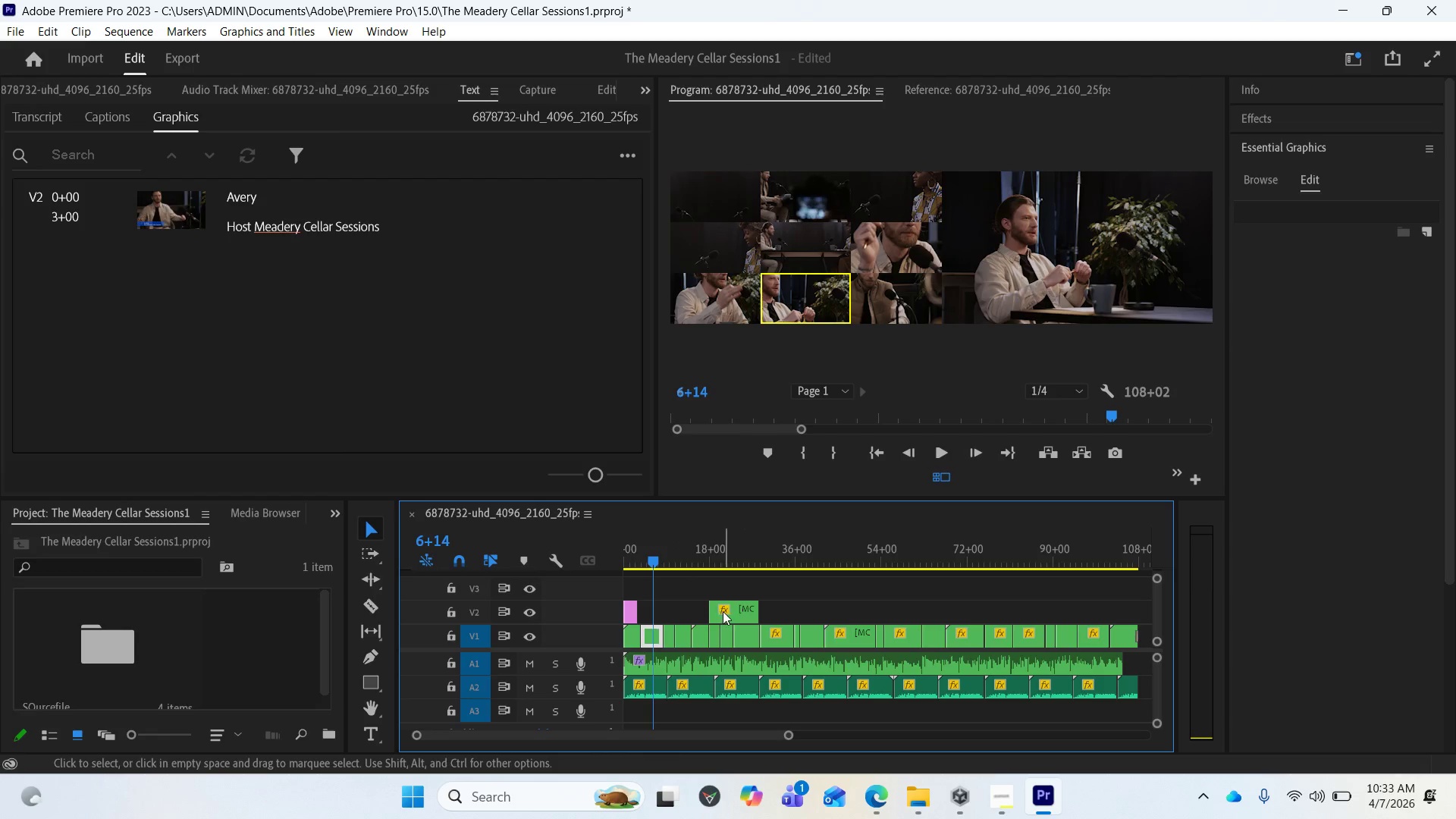 
left_click_drag(start_coordinate=[723, 610], to_coordinate=[659, 614])
 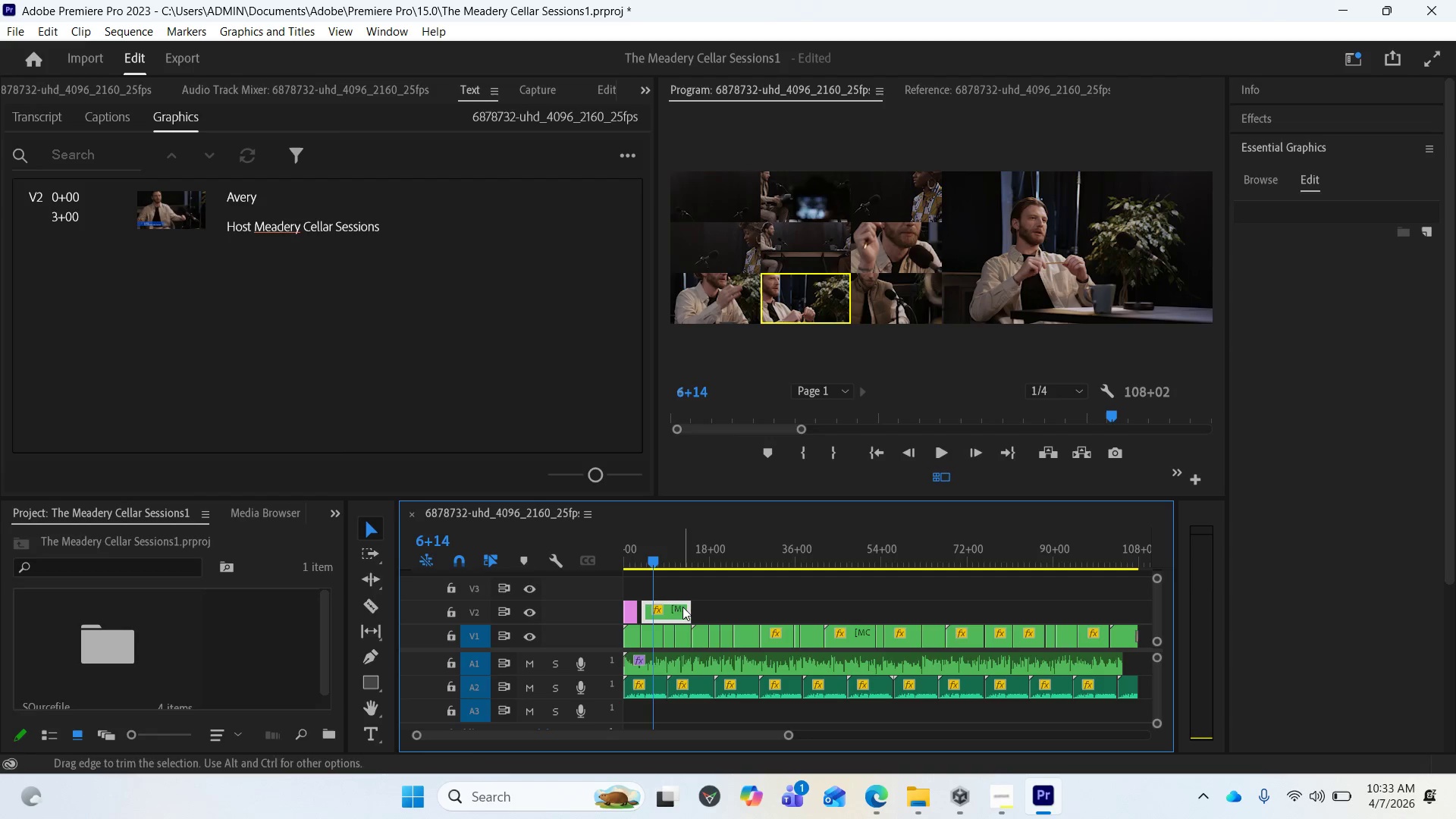 
wait(6.75)
 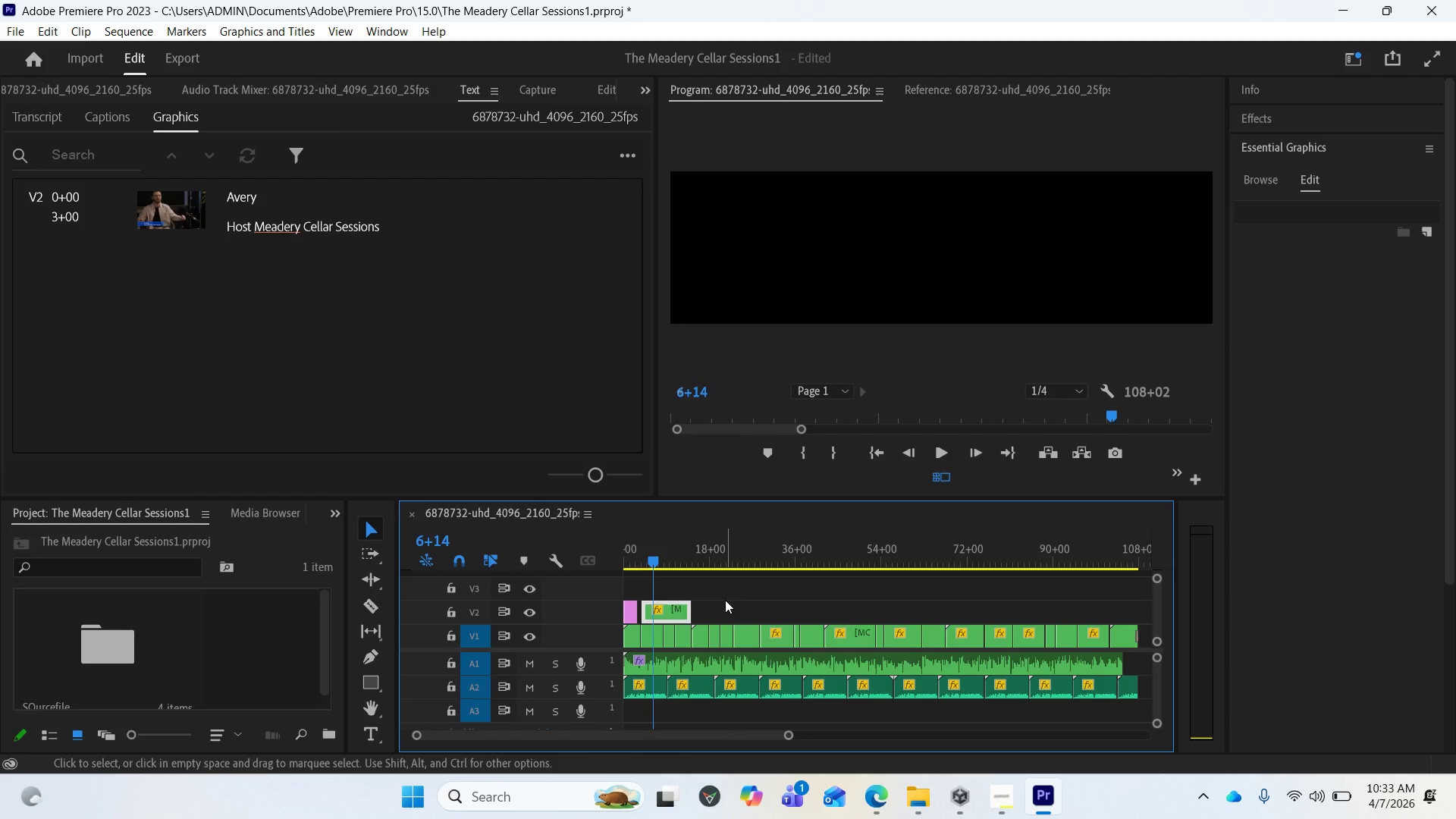 
left_click_drag(start_coordinate=[645, 609], to_coordinate=[661, 609])
 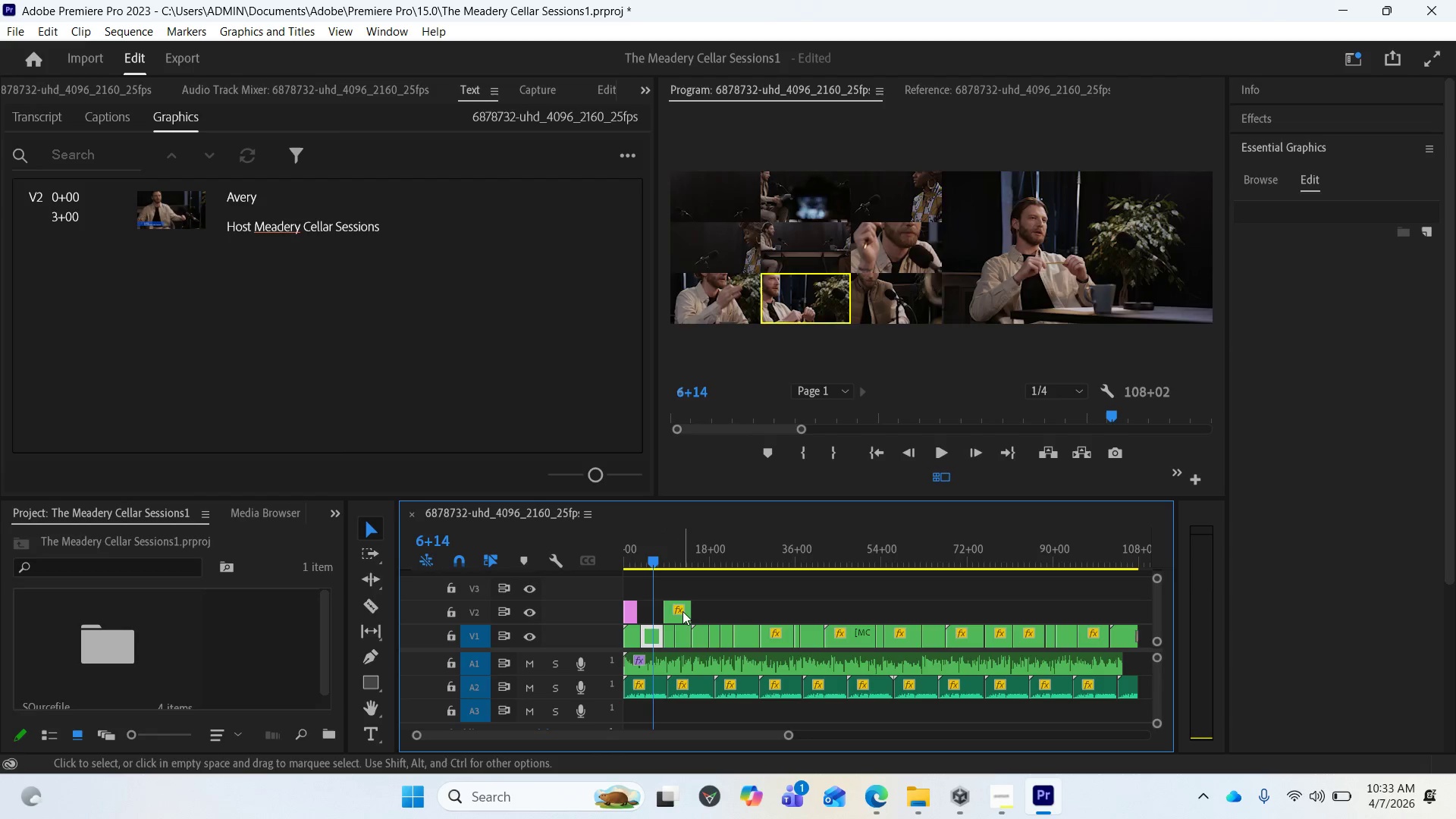 
left_click_drag(start_coordinate=[687, 610], to_coordinate=[720, 610])
 